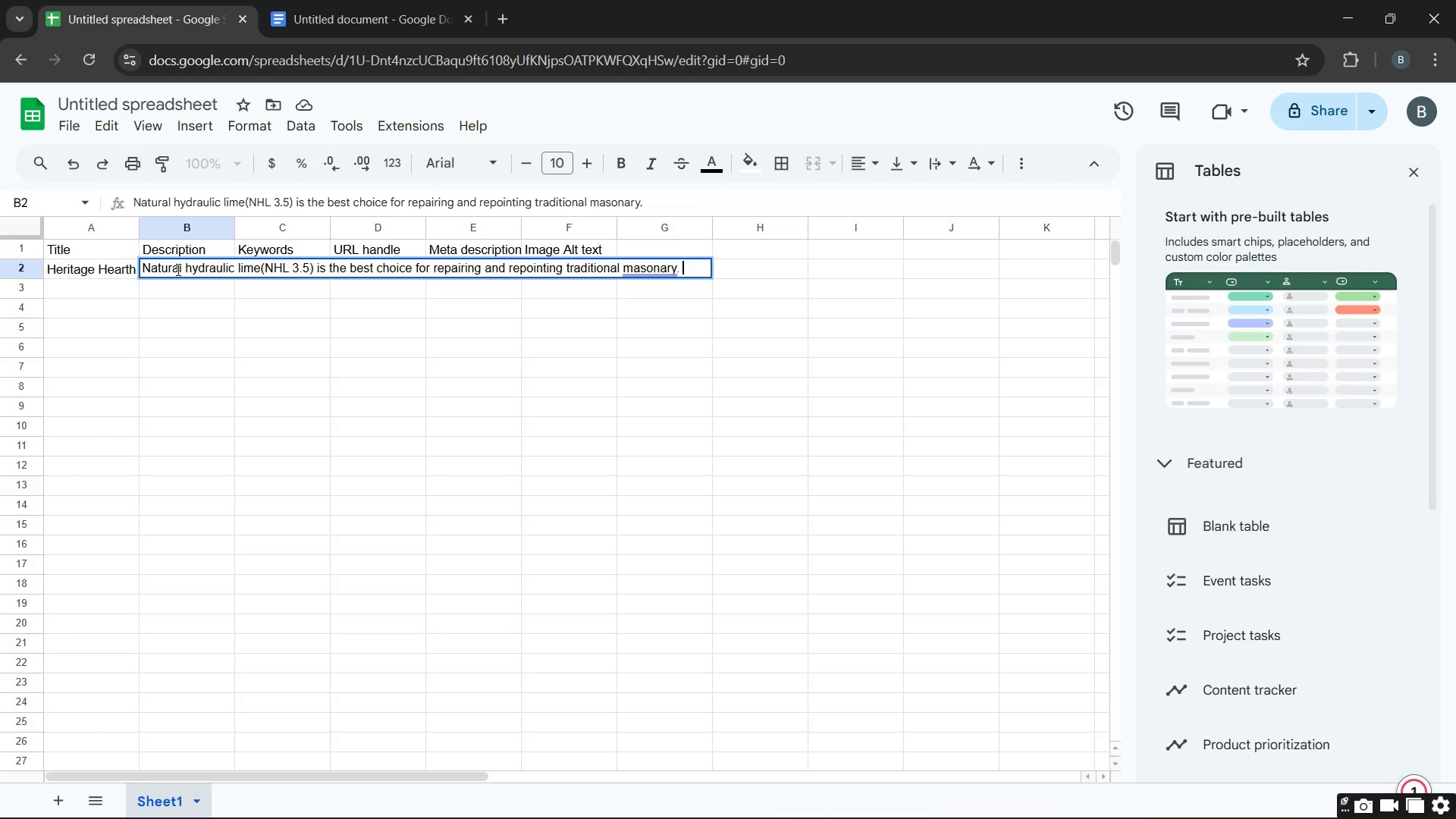 
type(it hardens through a mix )
 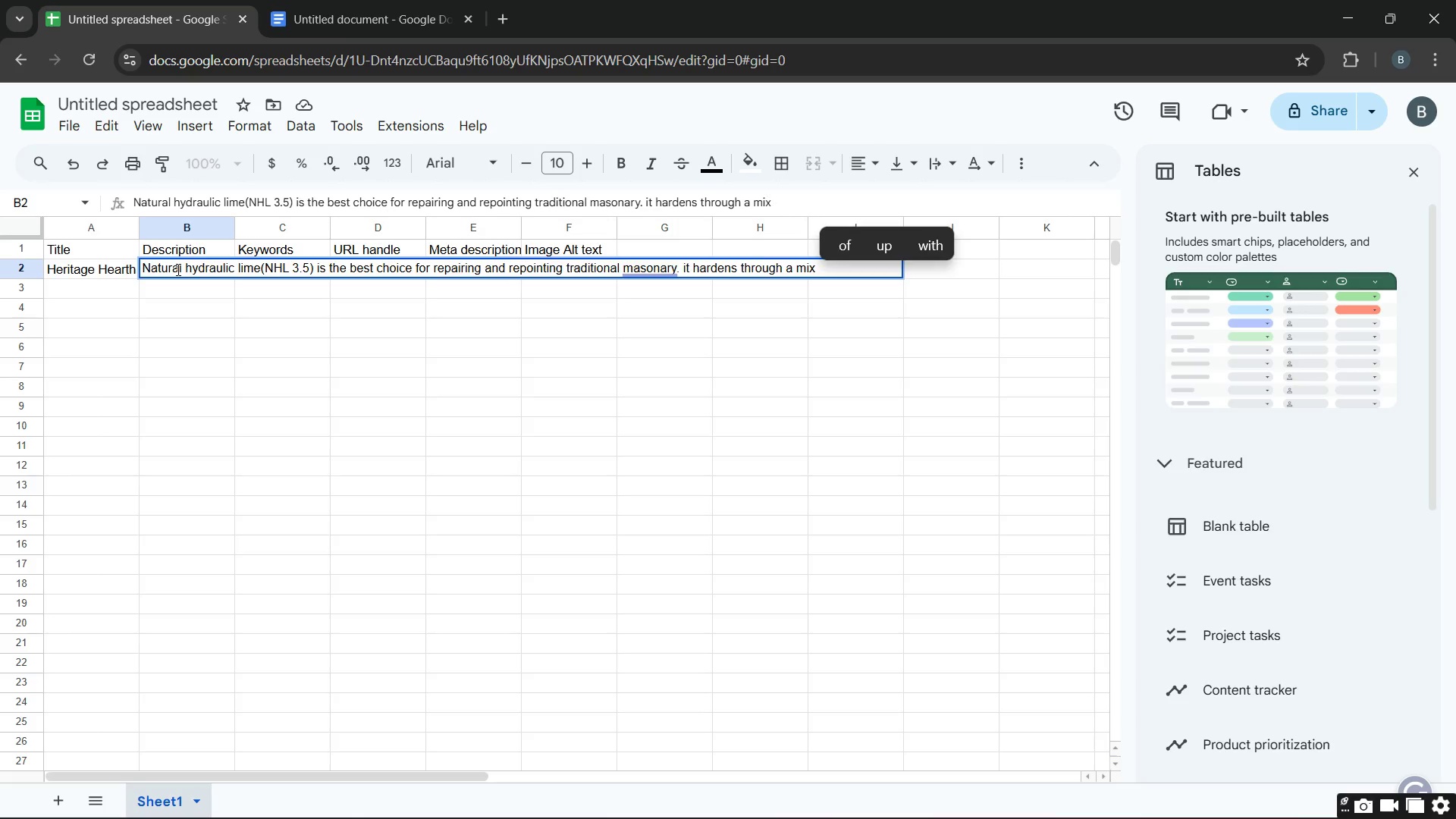 
type(of hydration and carbonation )
key(Backspace)
type(. )
 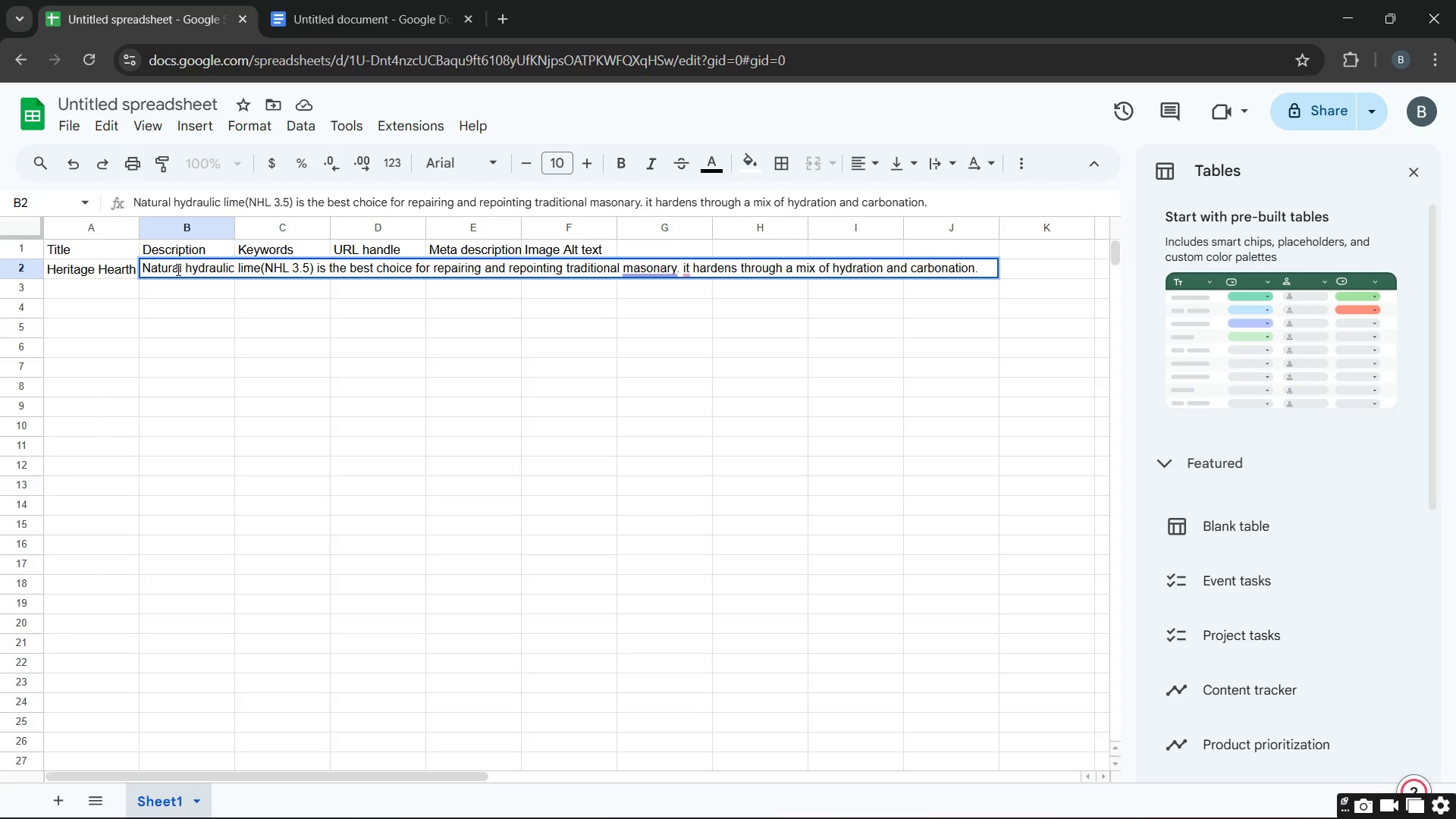 
type(this makes it especially )
 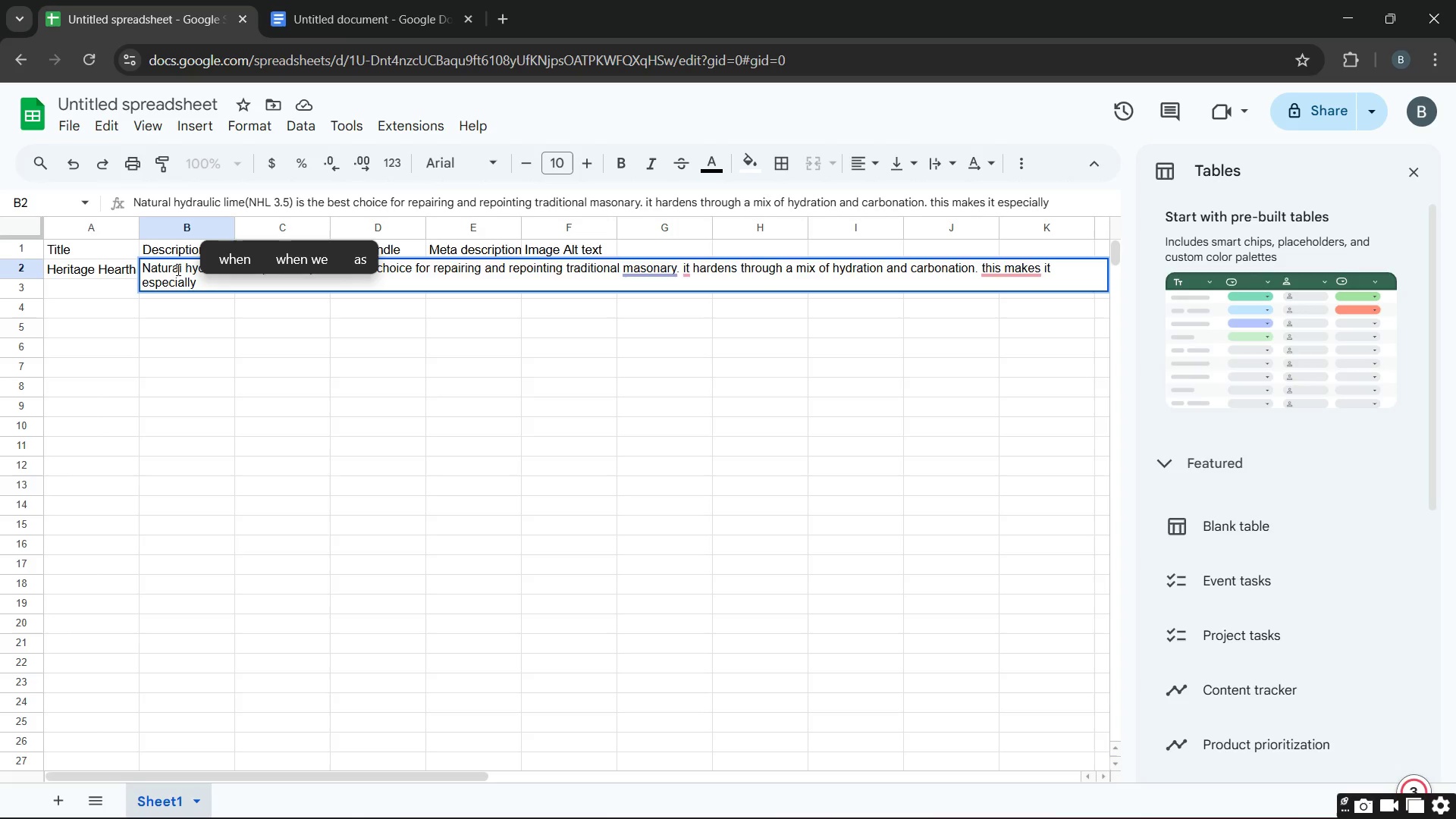 
type(suitable for exposed stone )
 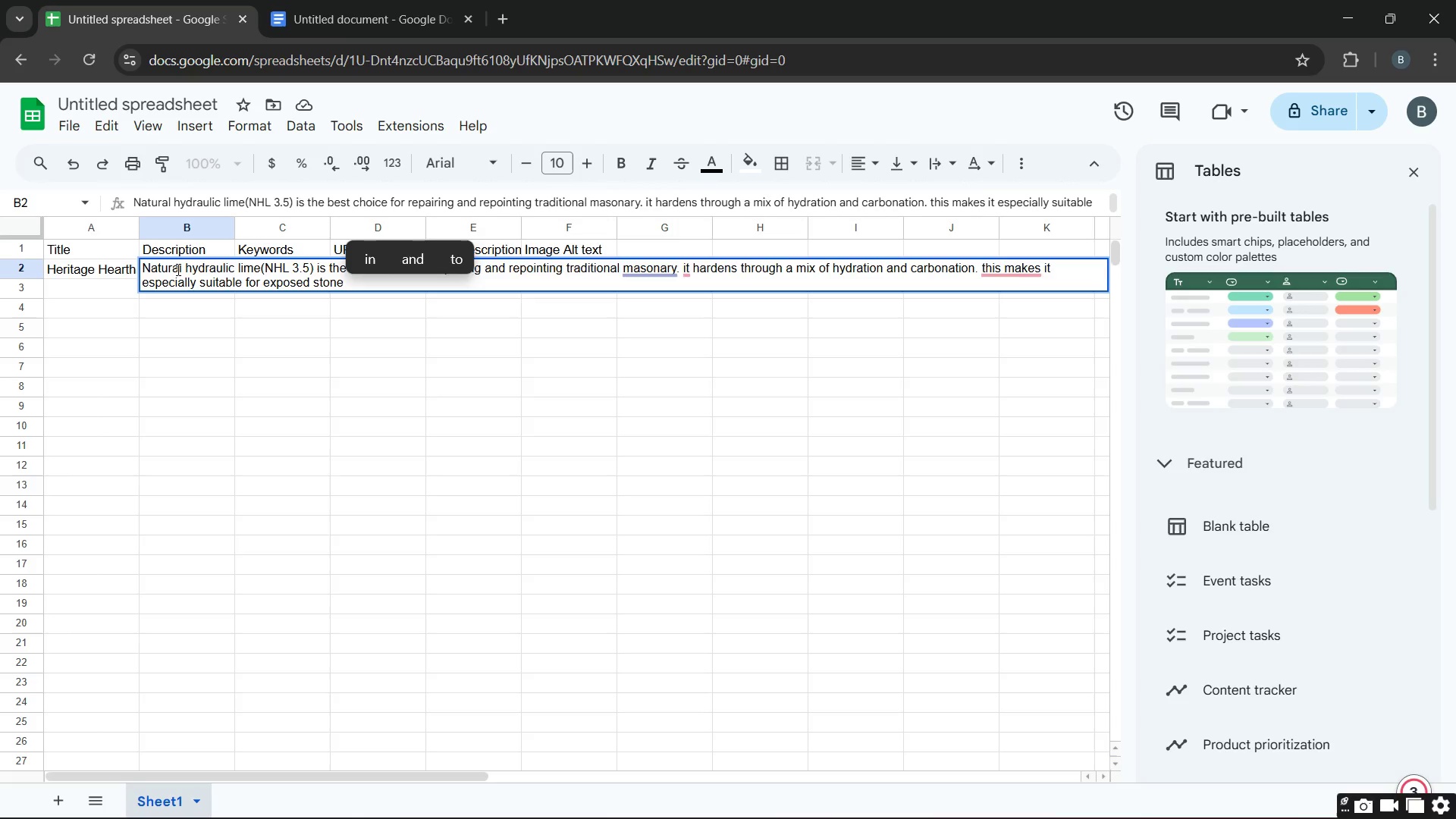 
key(Backspace)
type(, brick work and oldder buildingd.)
key(Backspace)
key(Backspace)
type(s.)
 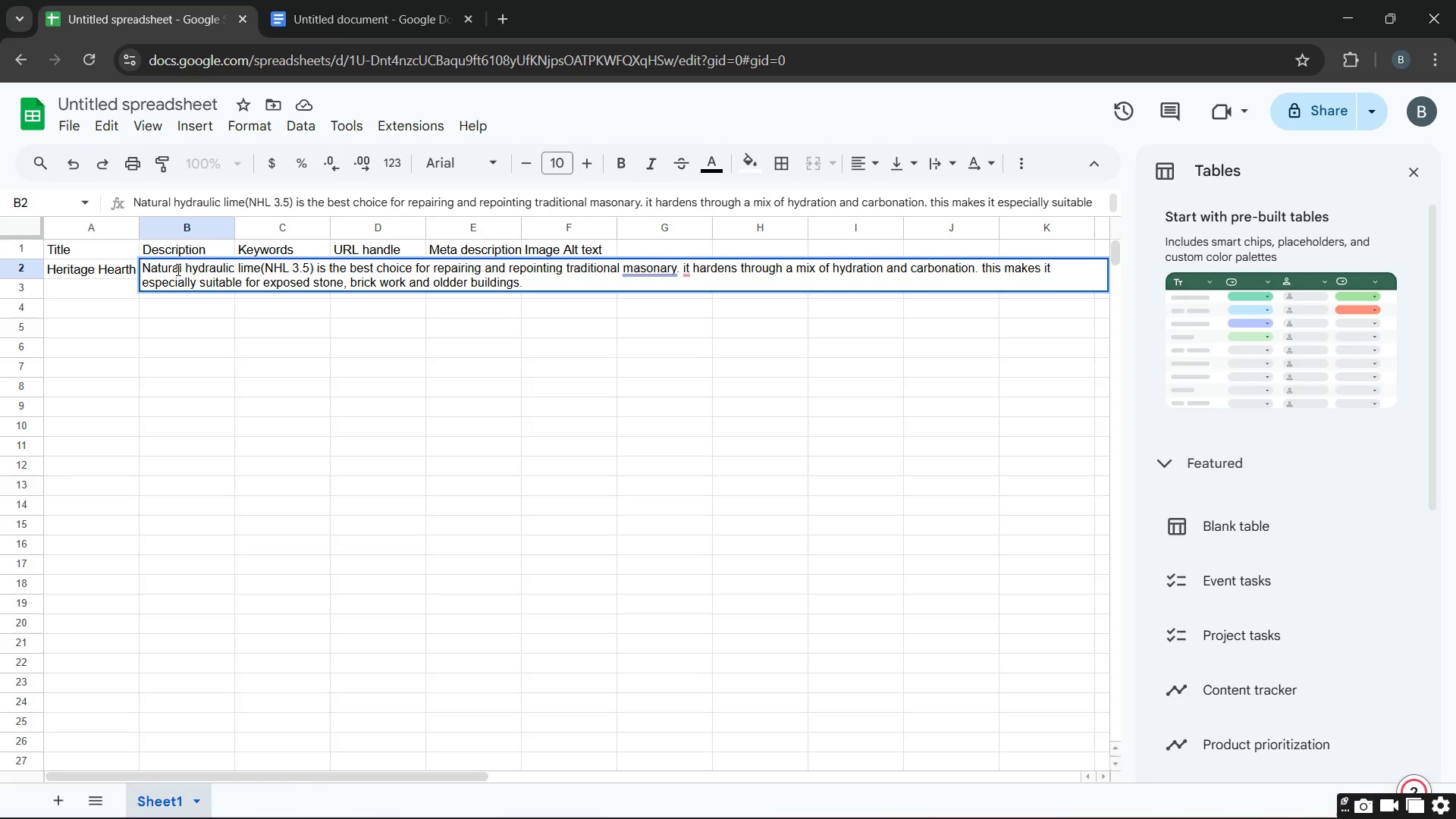 
hold_key(key=ControlLeft, duration=0.34)
 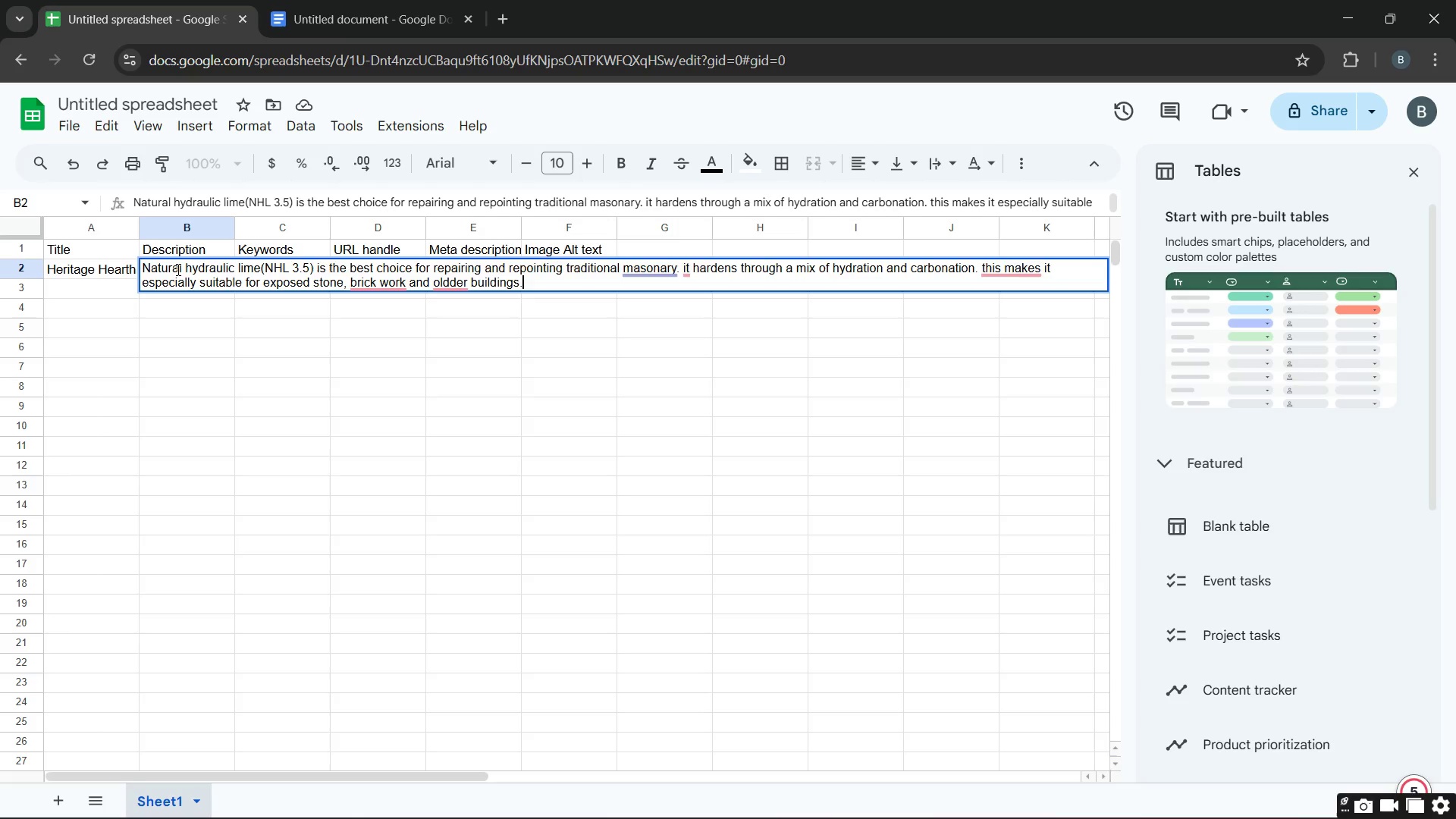 
key(Alt+Enter)
 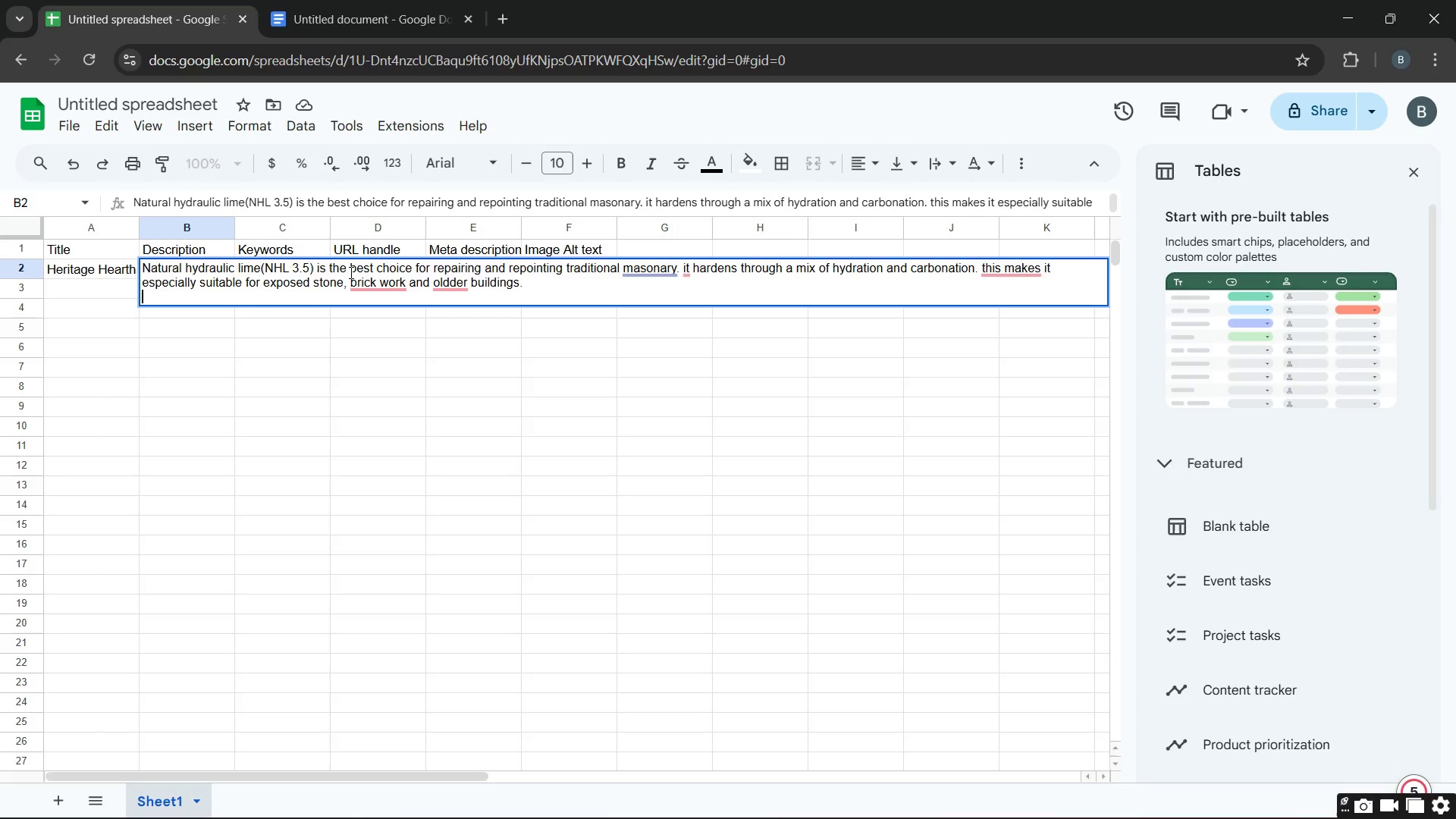 
mouse_move([397, 313])
 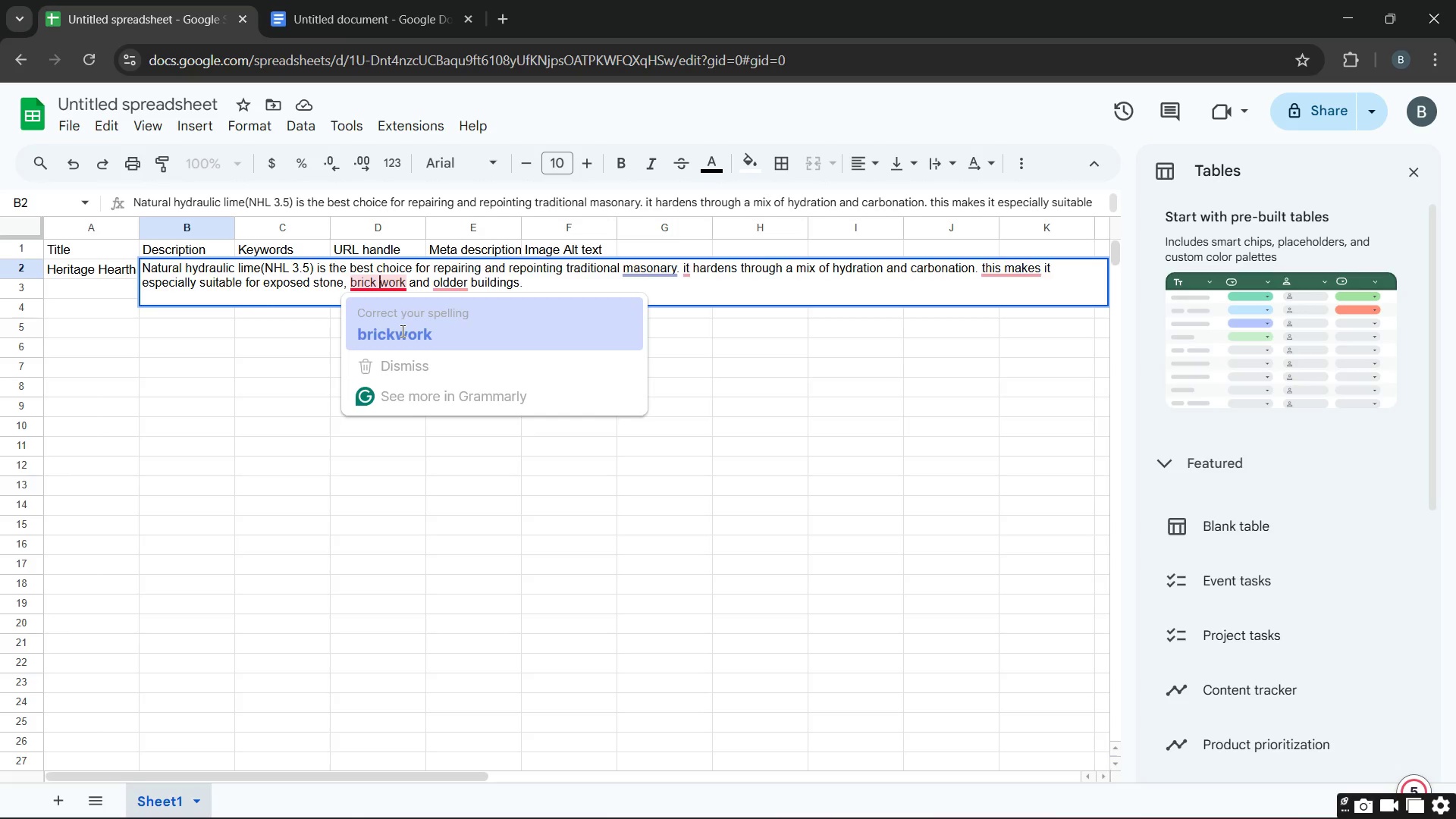 
left_click([401, 331])
 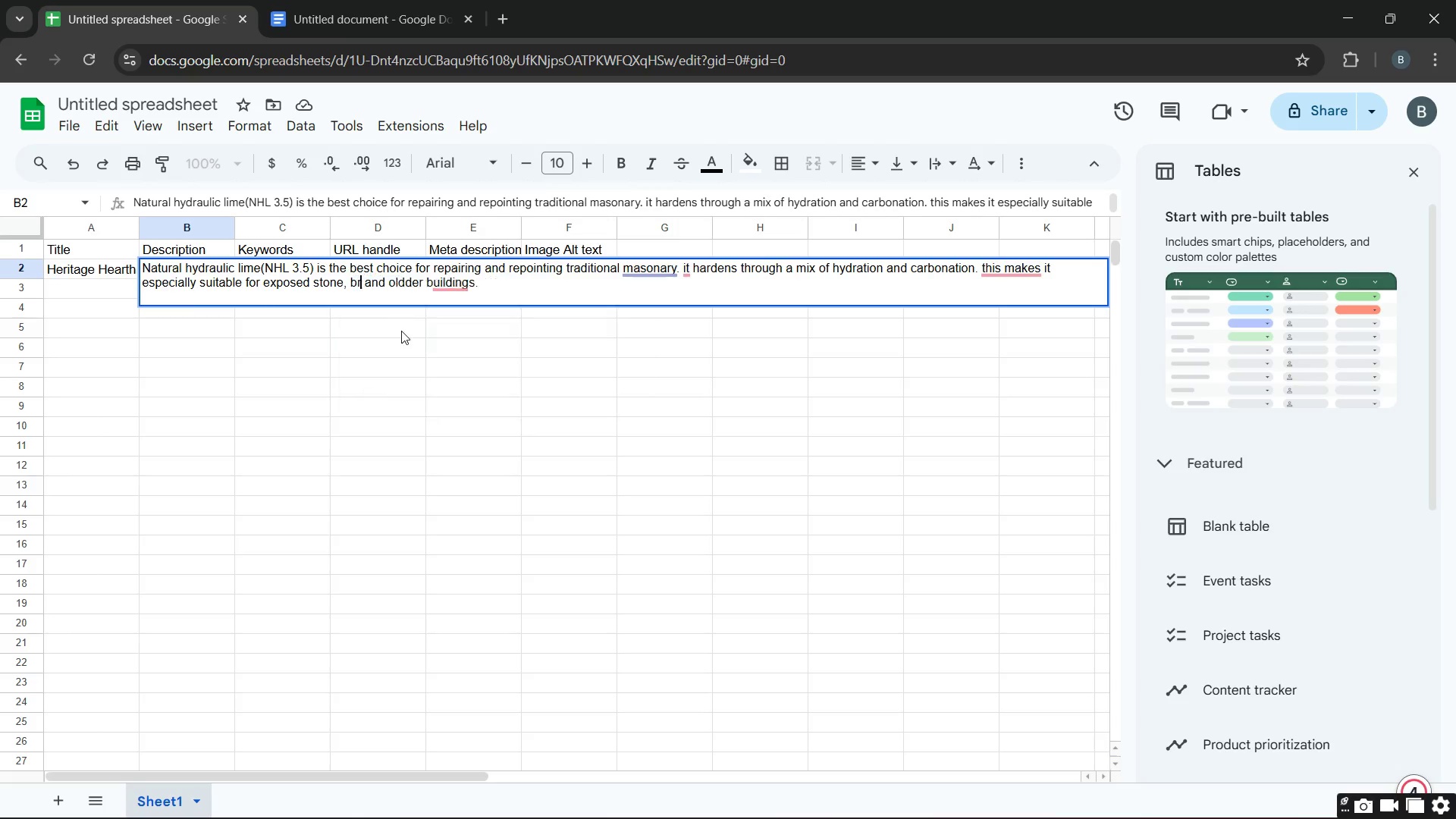 
key(Unknown)
 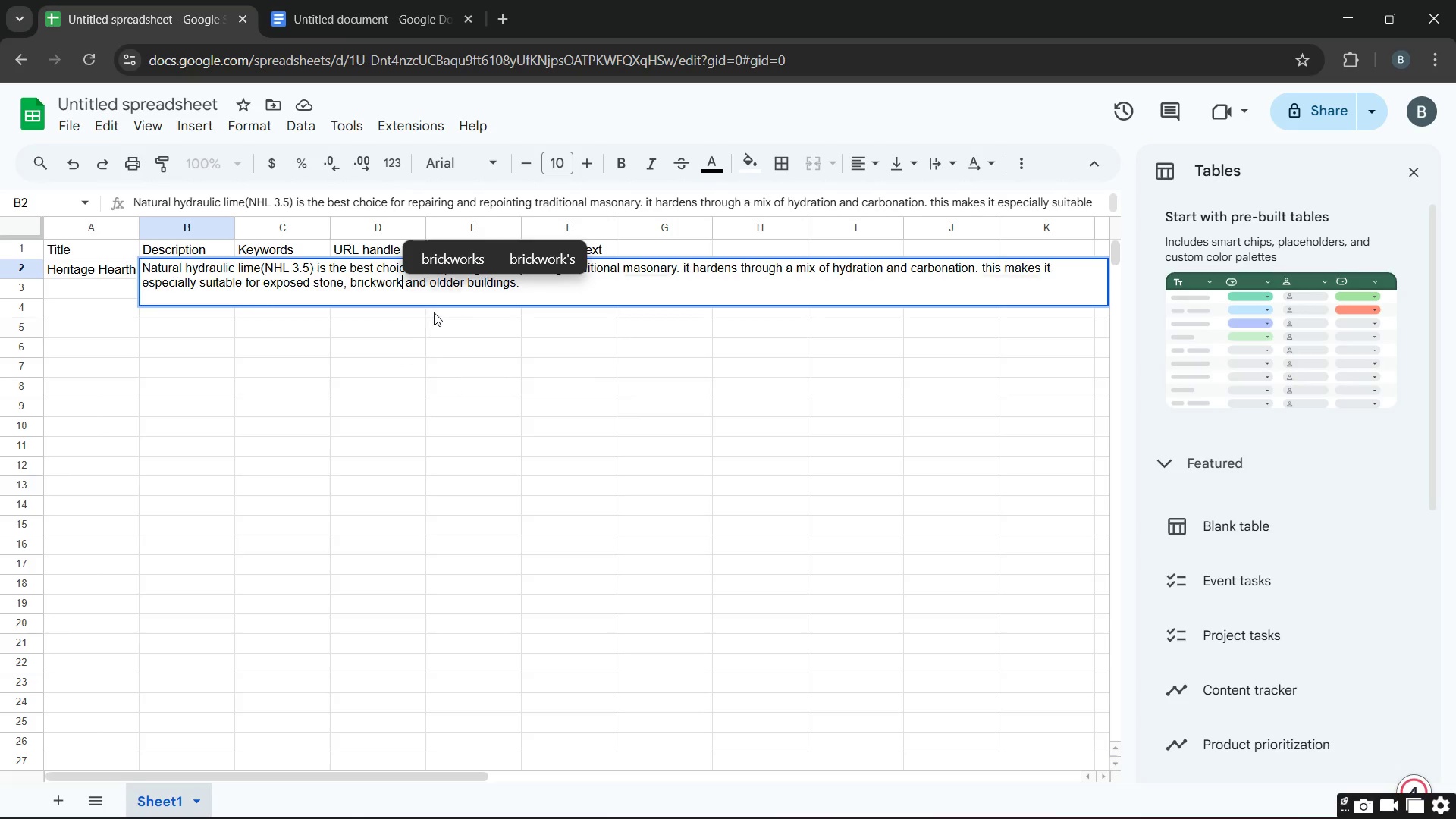 
key(Unknown)
 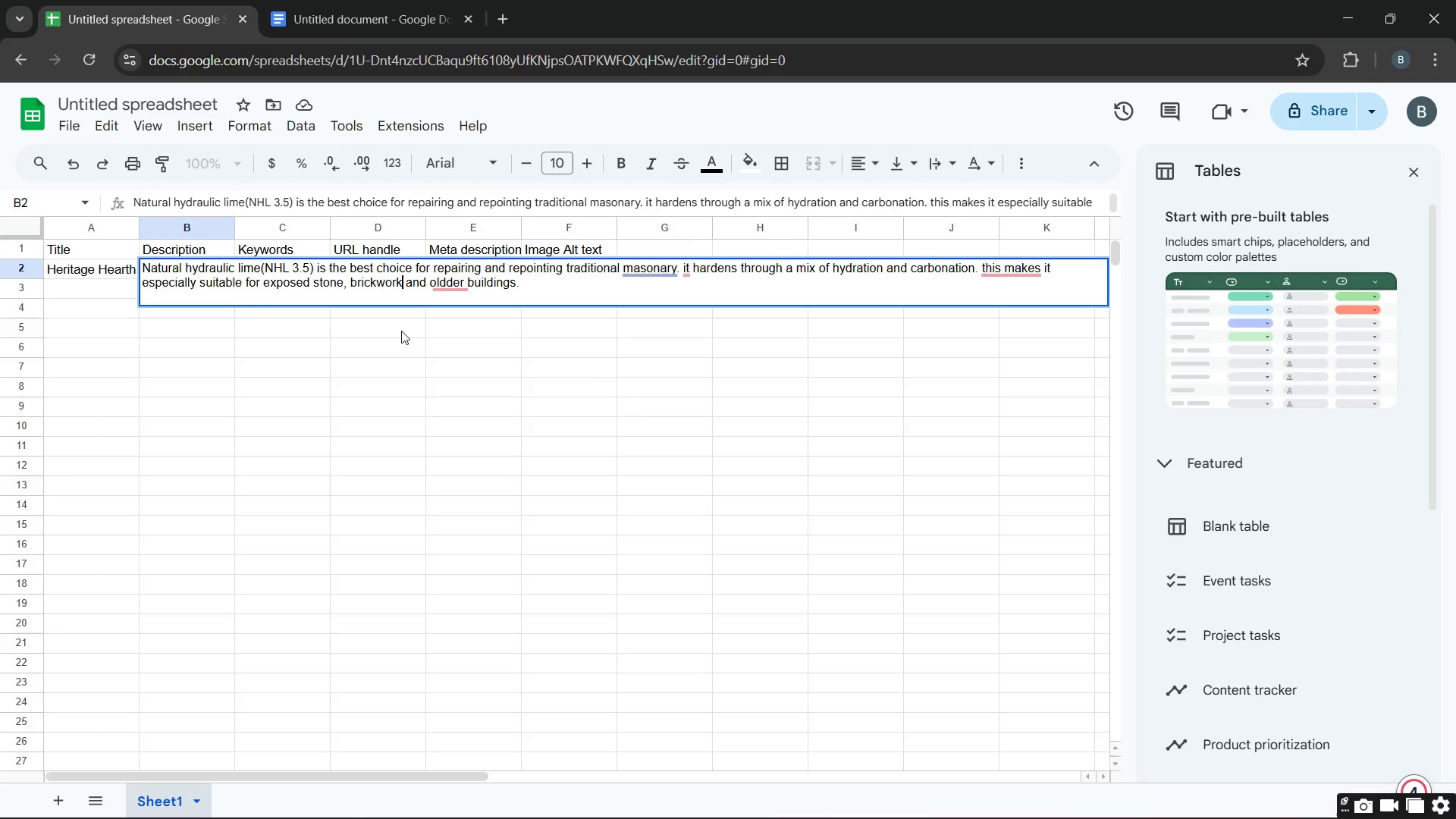 
key(Unknown)
 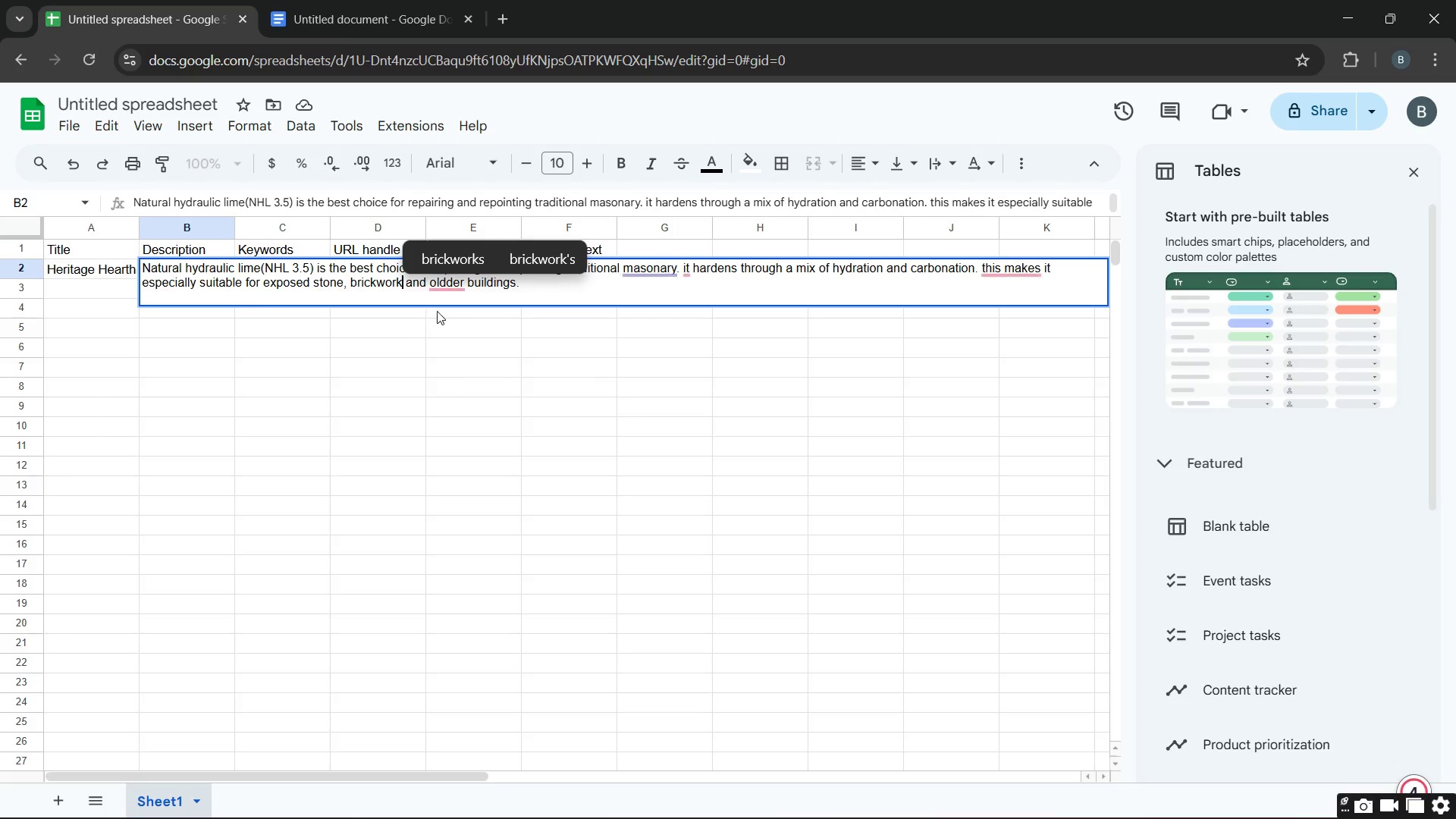 
key(Unknown)
 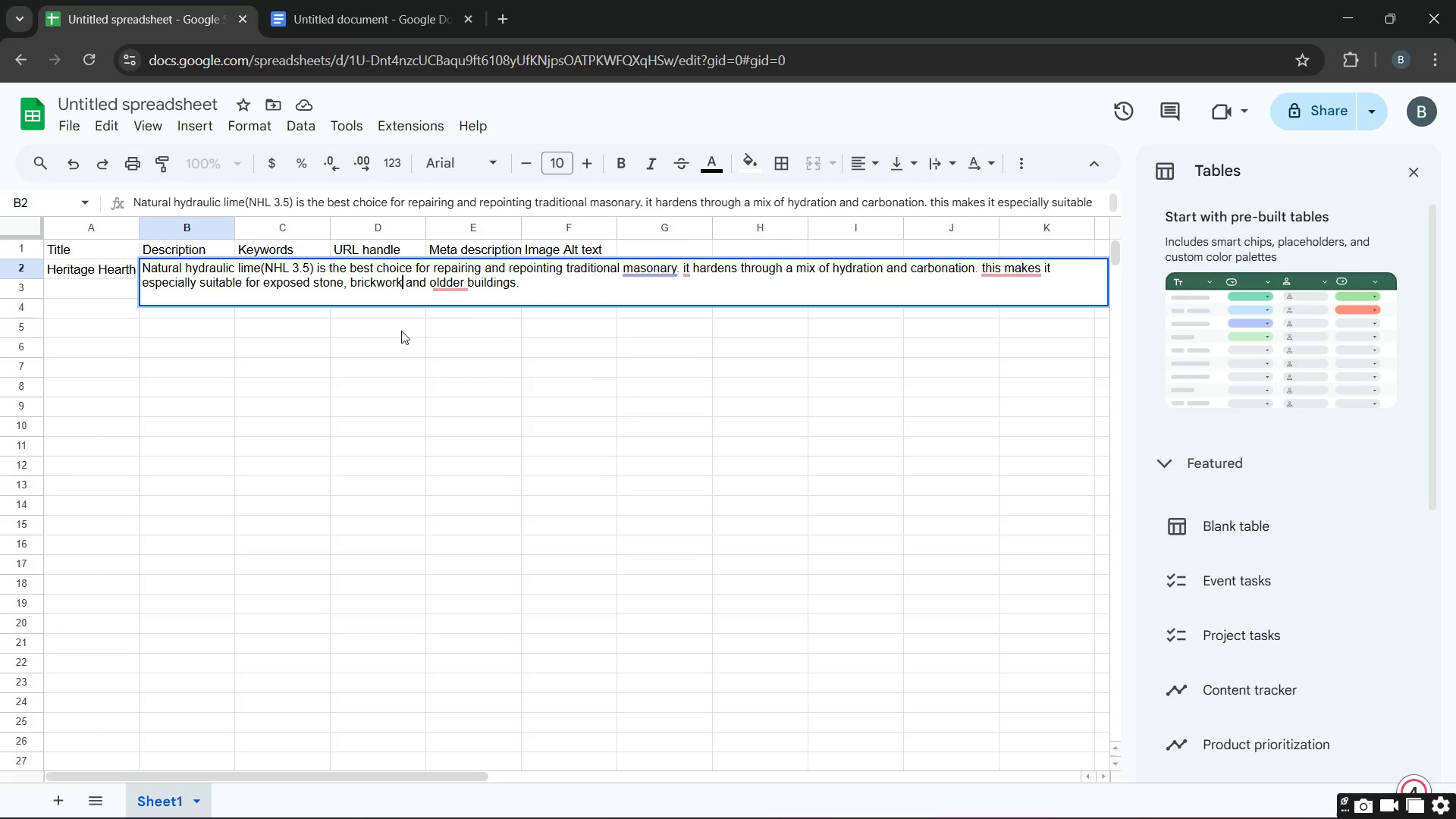 
key(Unknown)
 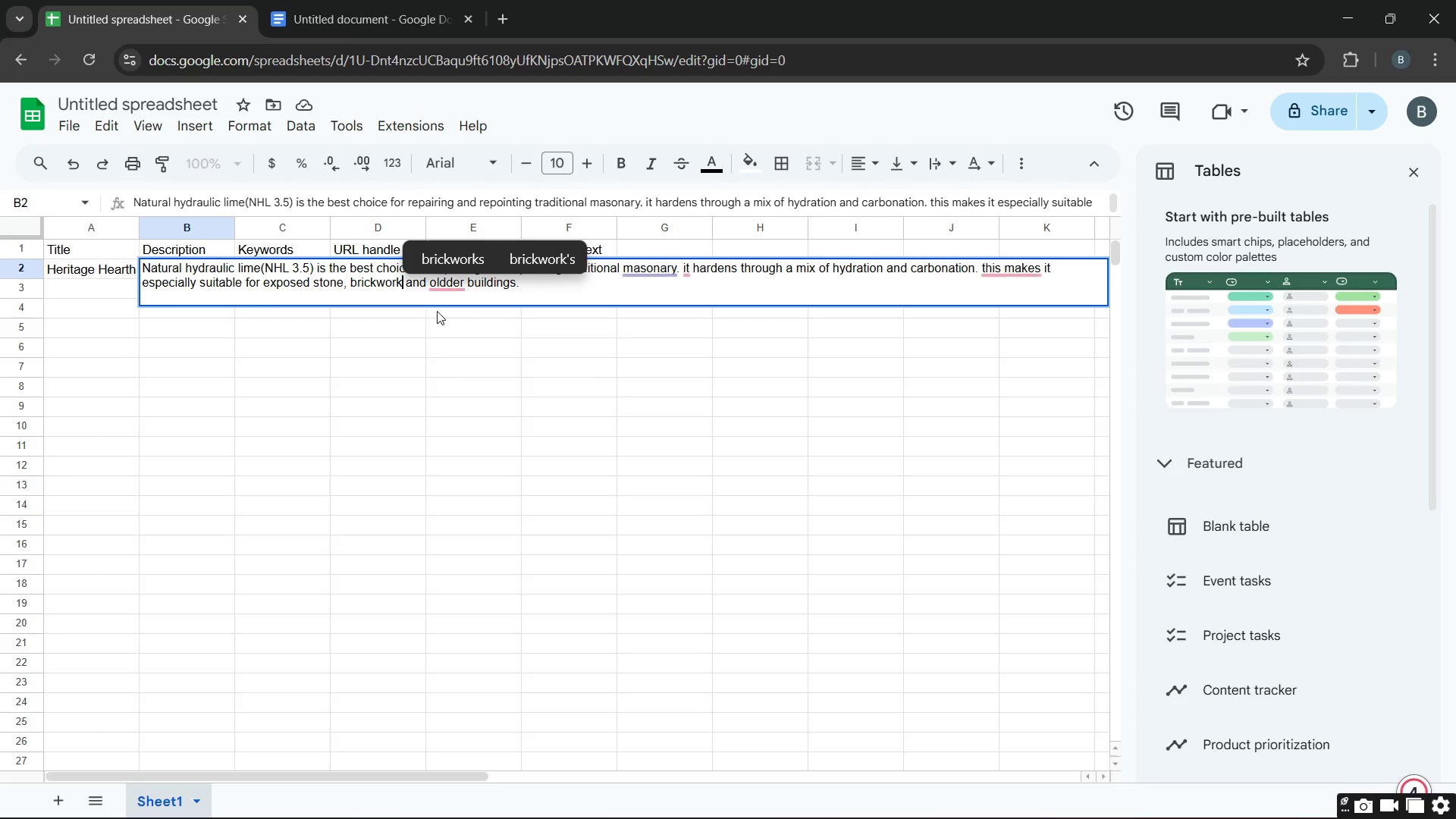 
key(Unknown)
 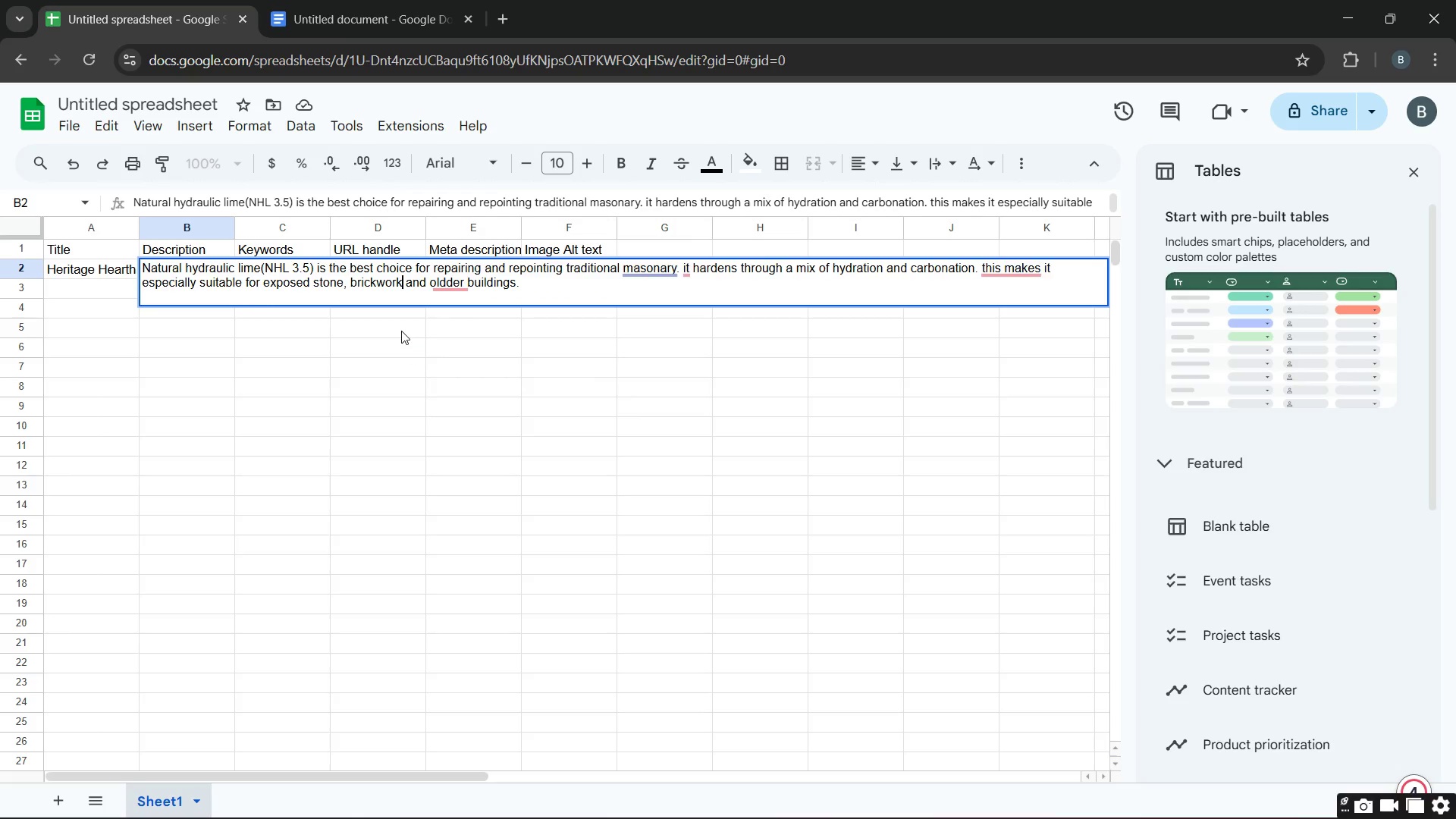 
key(Unknown)
 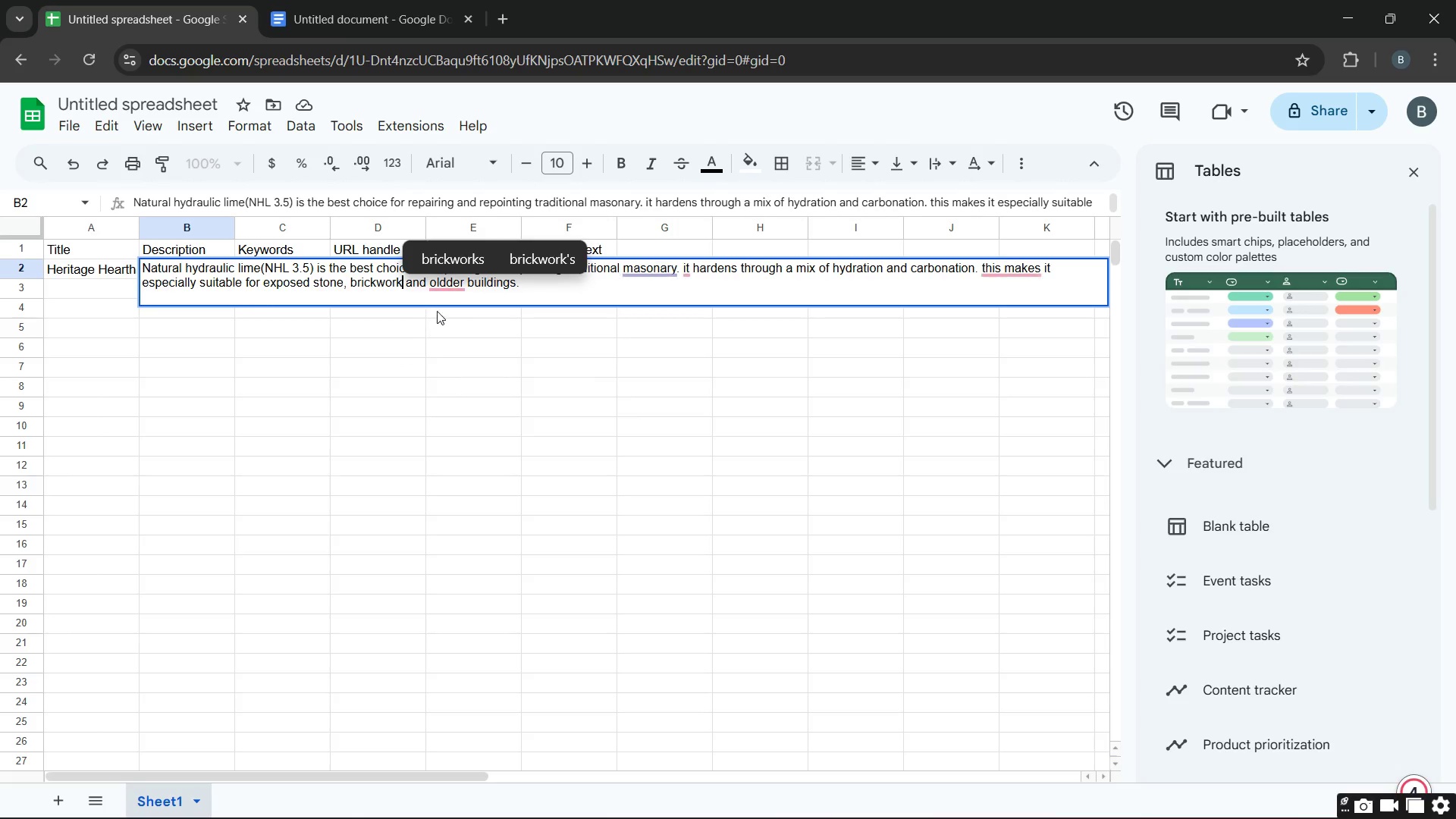 
key(Unknown)
 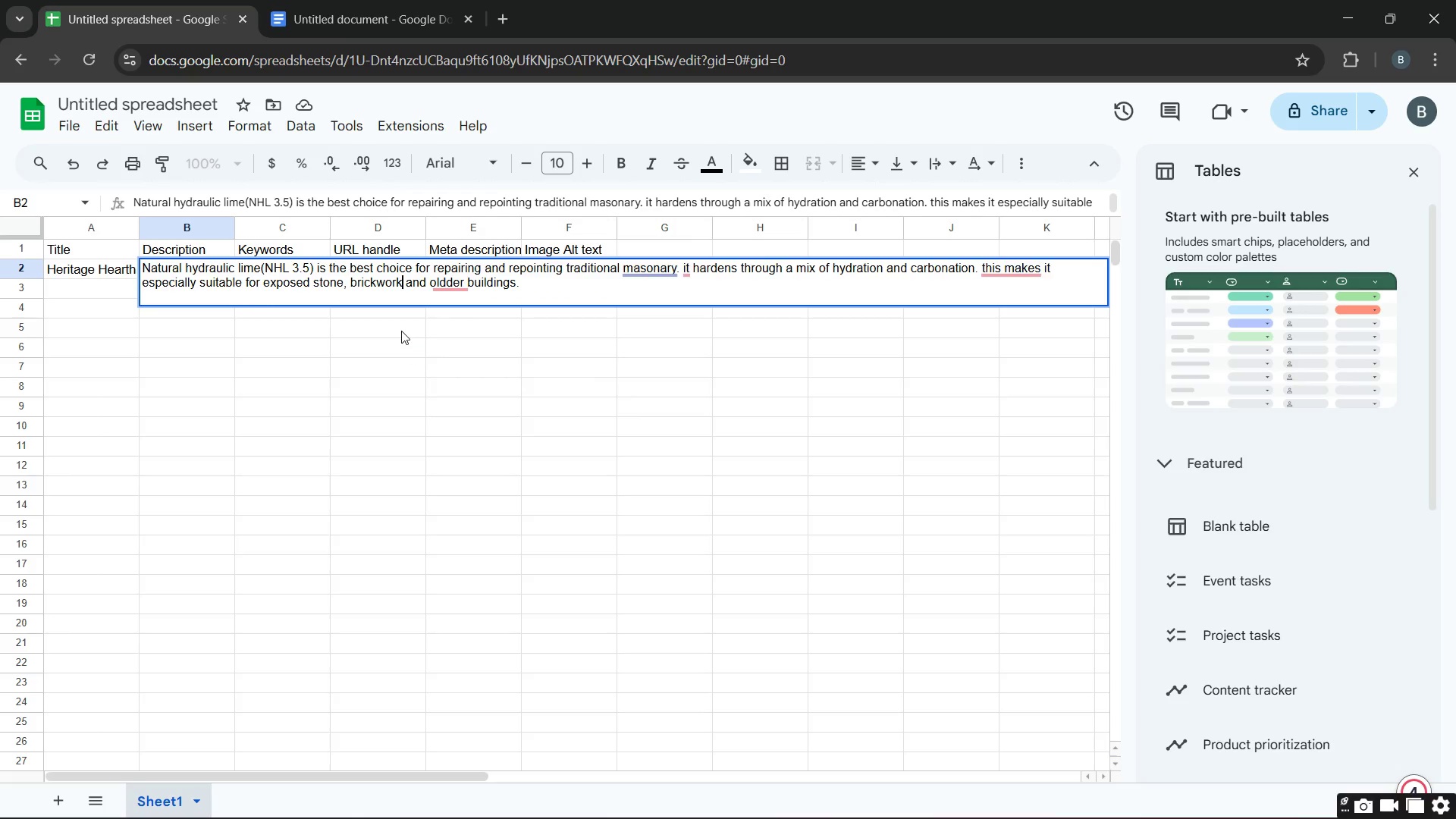 
key(Unknown)
 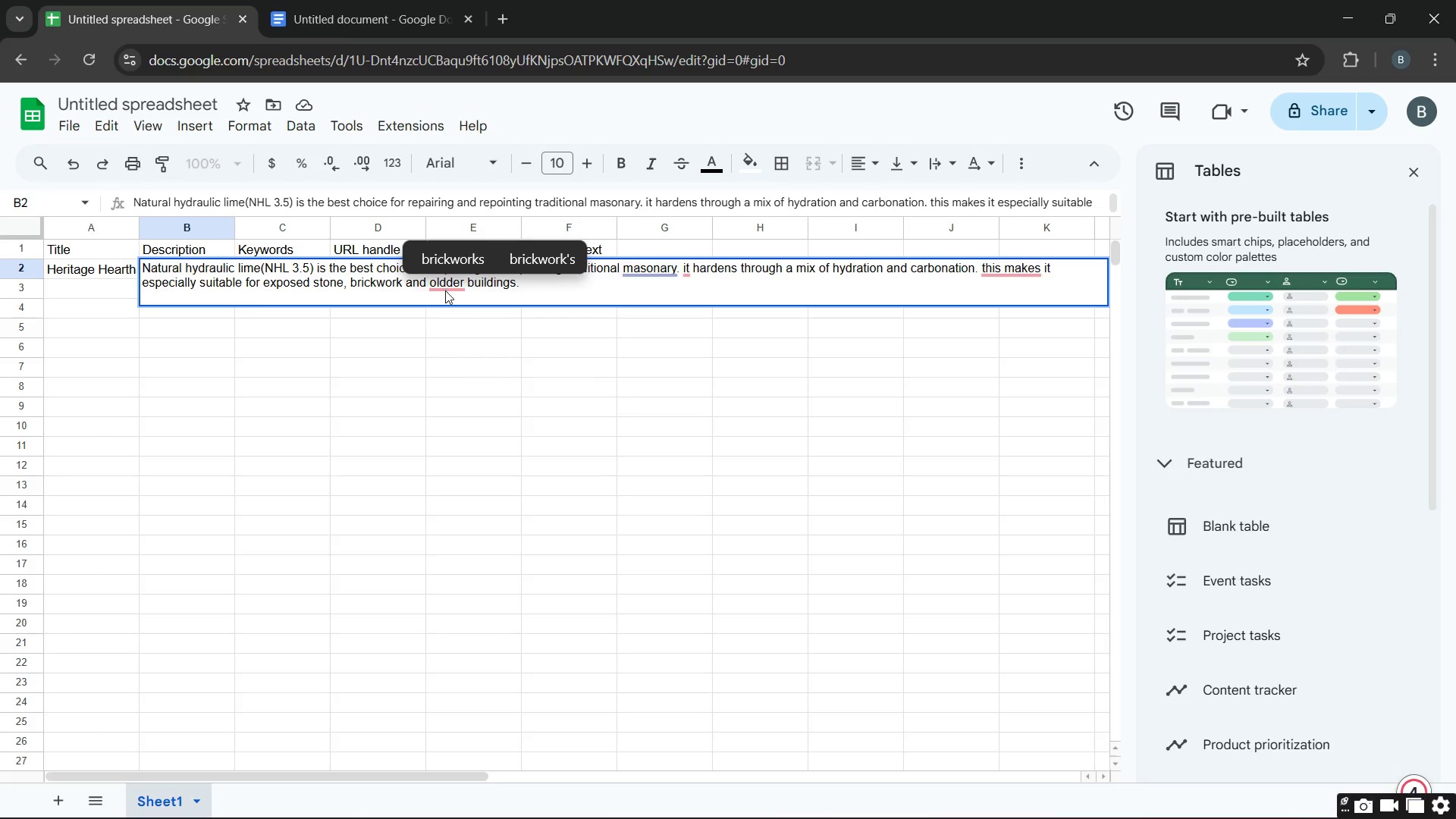 
left_click([445, 290])
 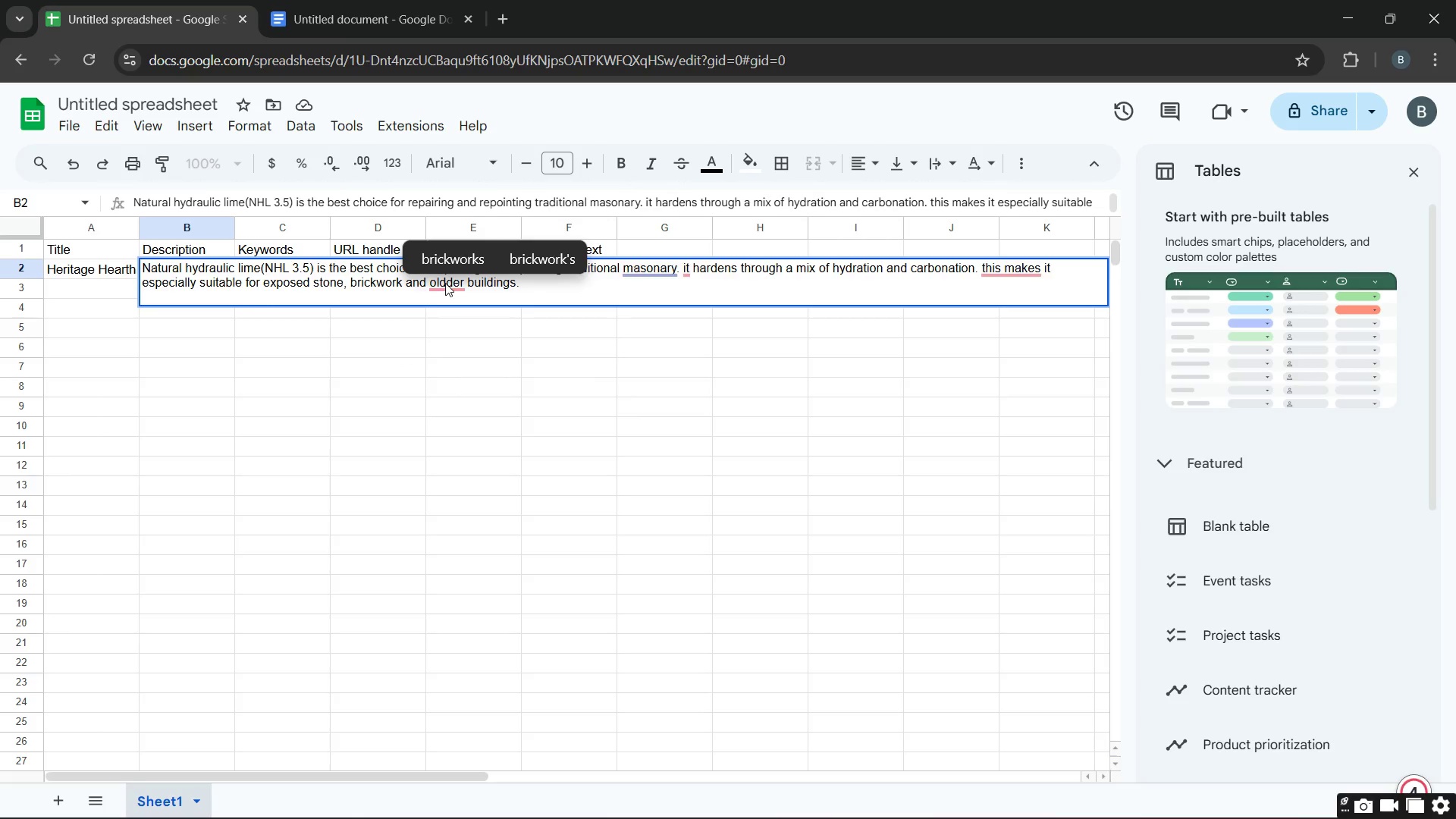 
left_click([445, 283])
 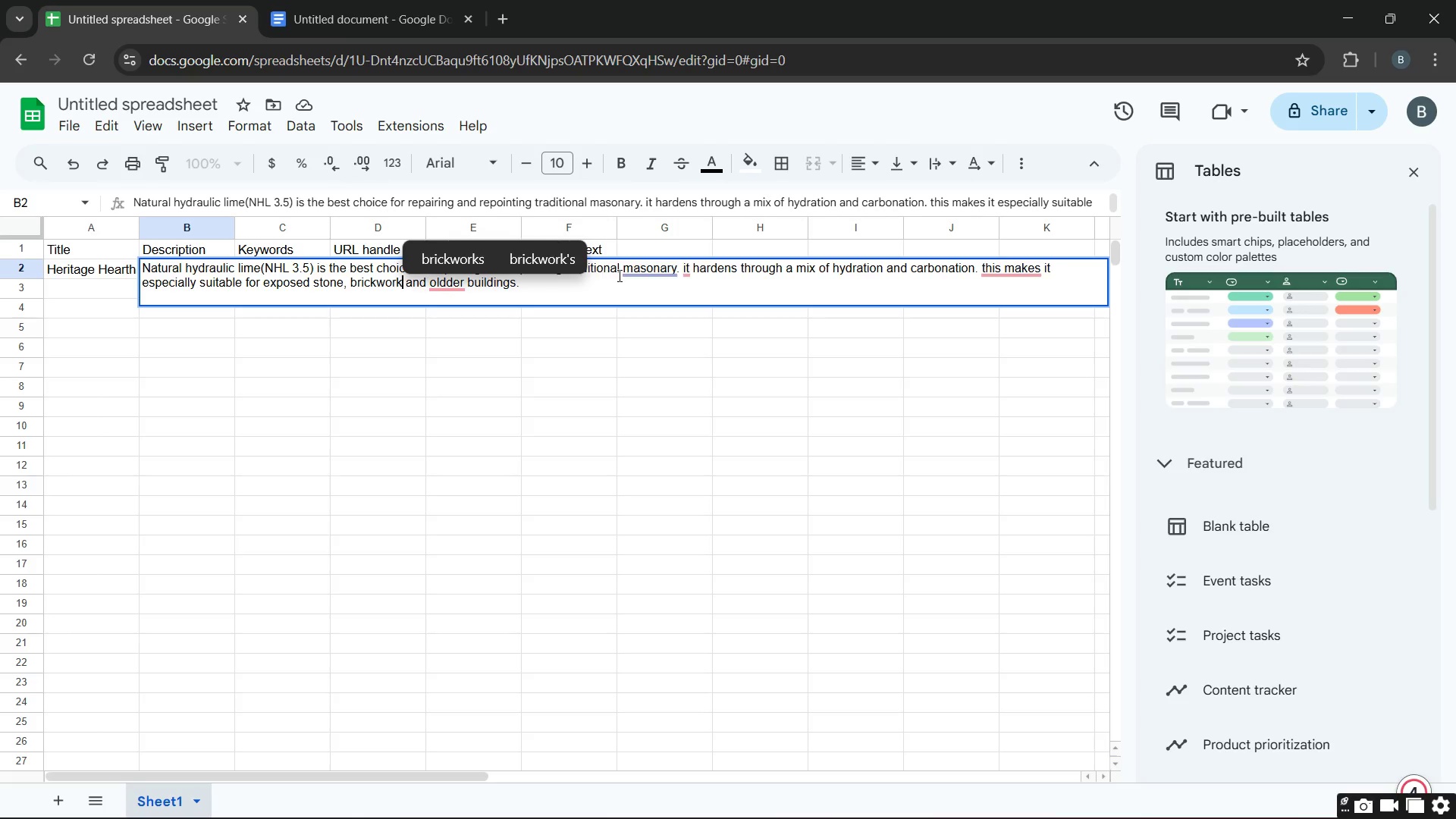 
left_click([629, 275])
 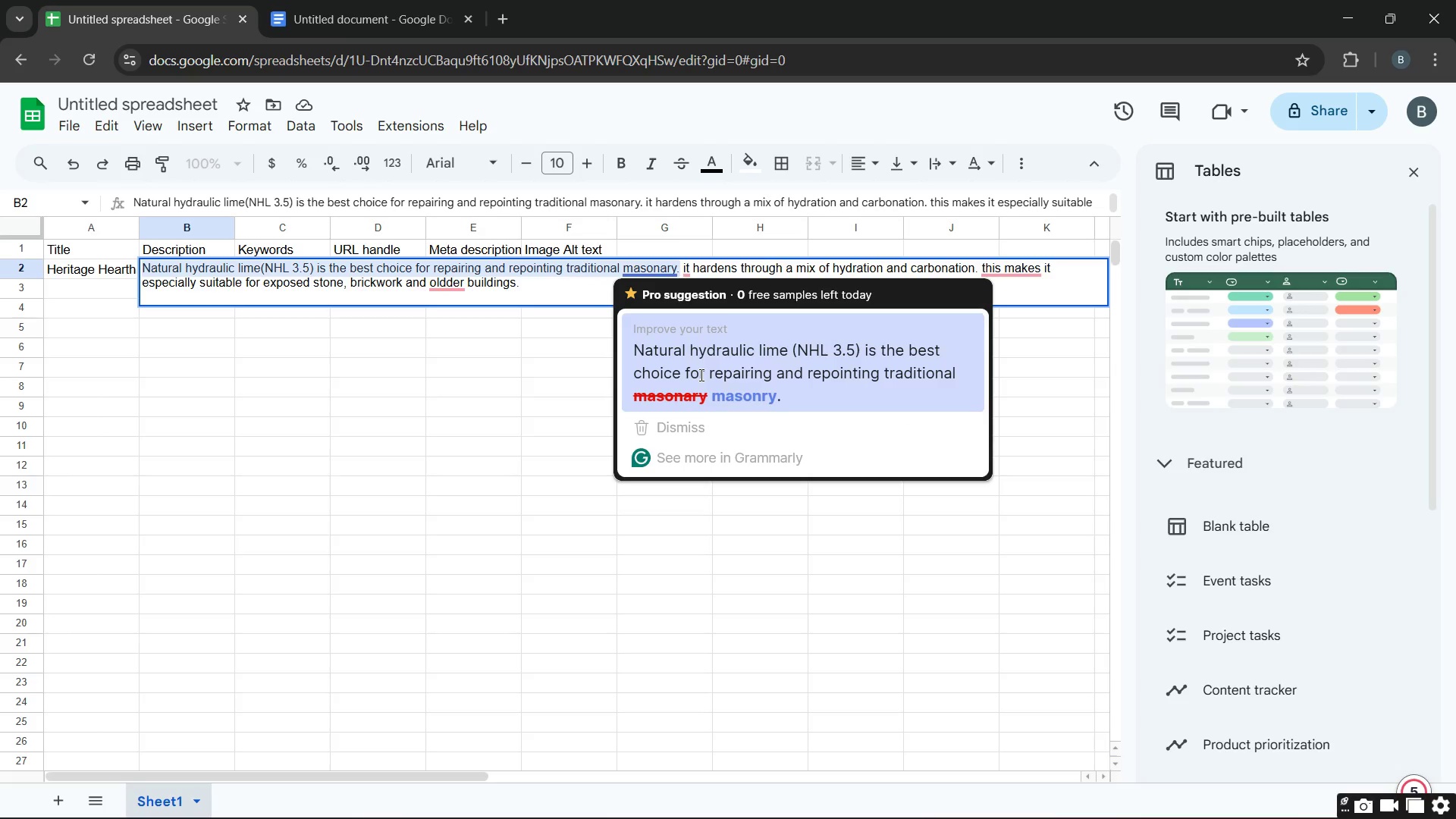 
left_click([700, 375])
 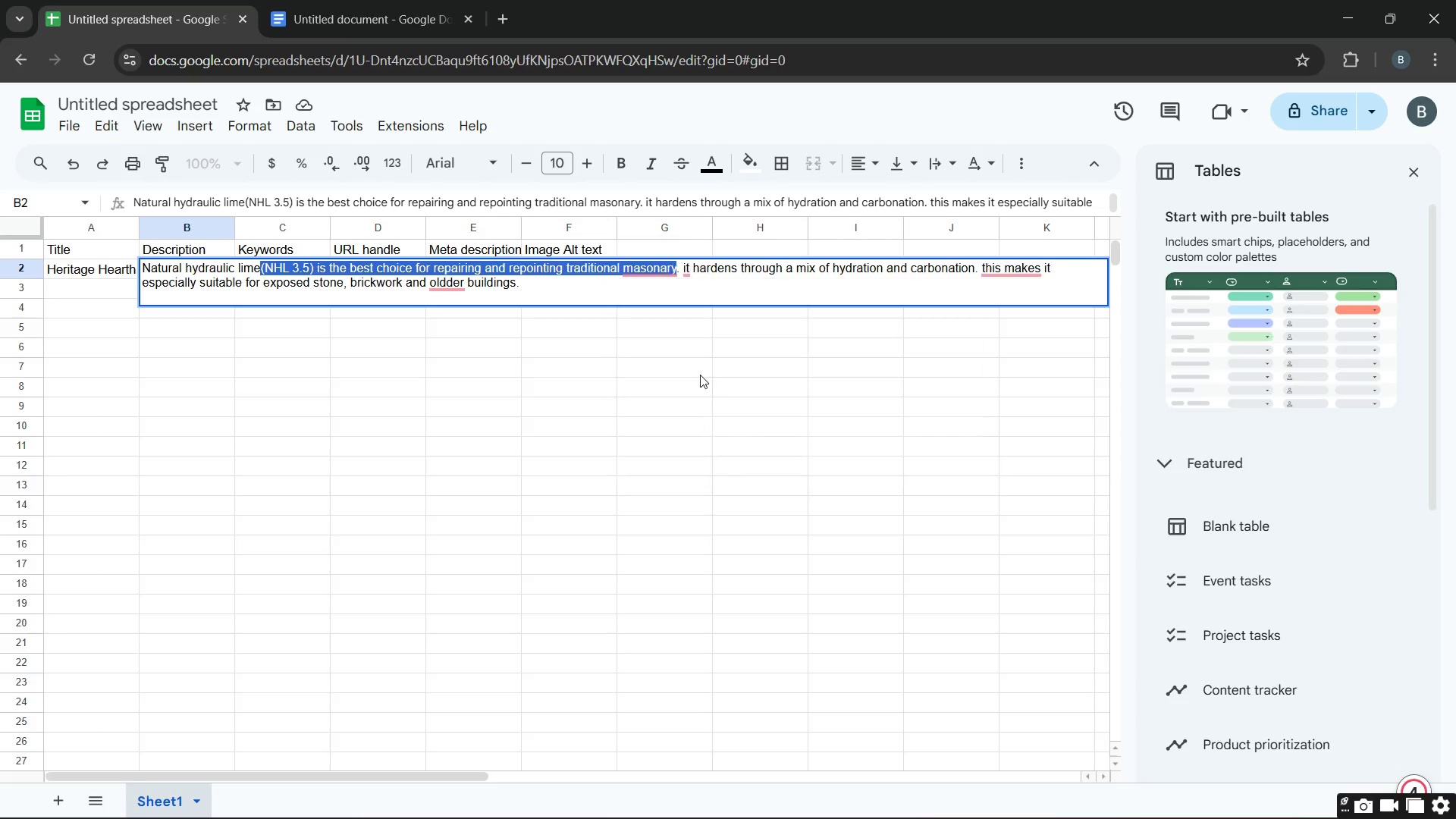 
key(Control+ControlRight)
 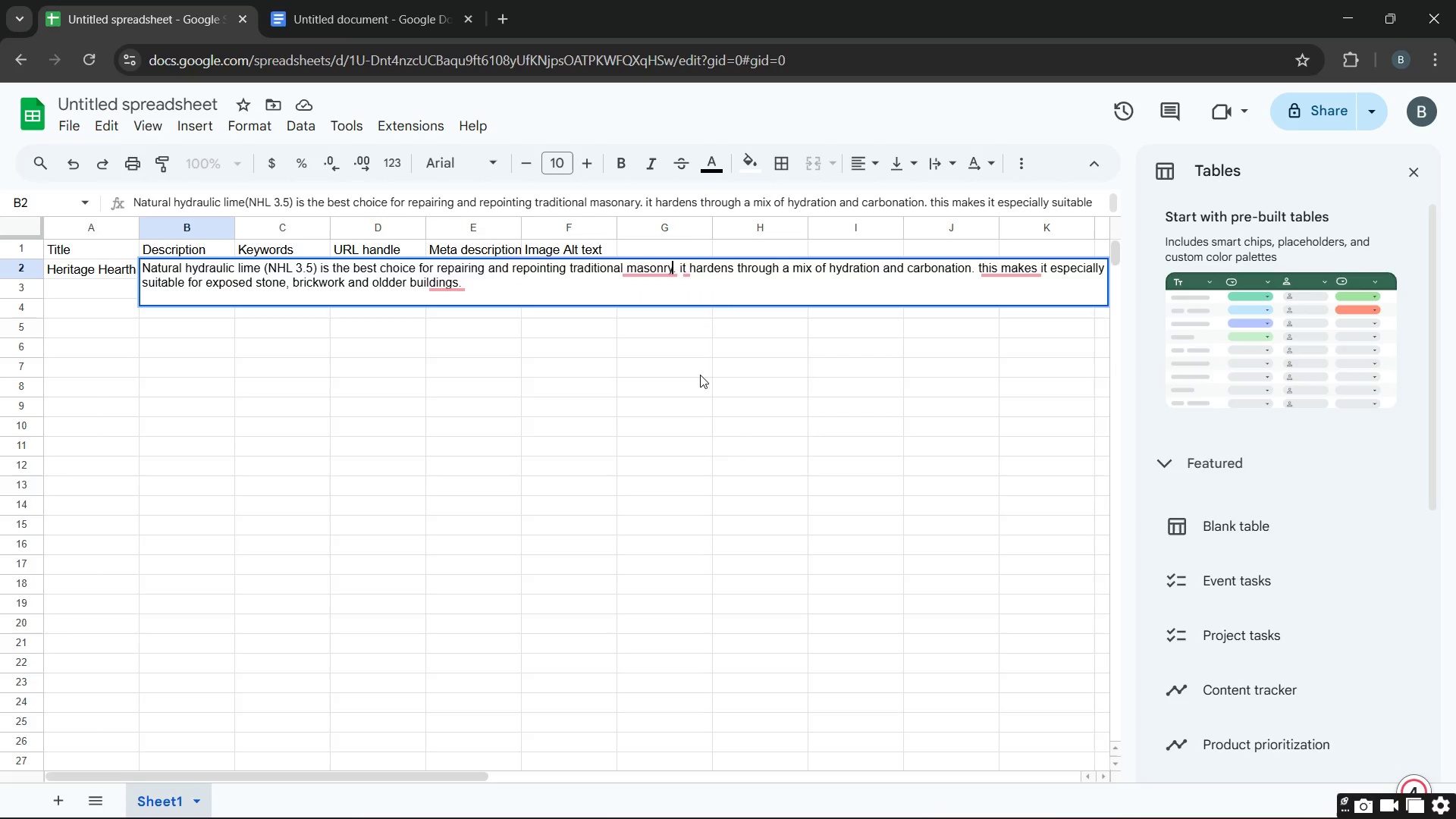 
key(Control+V)
 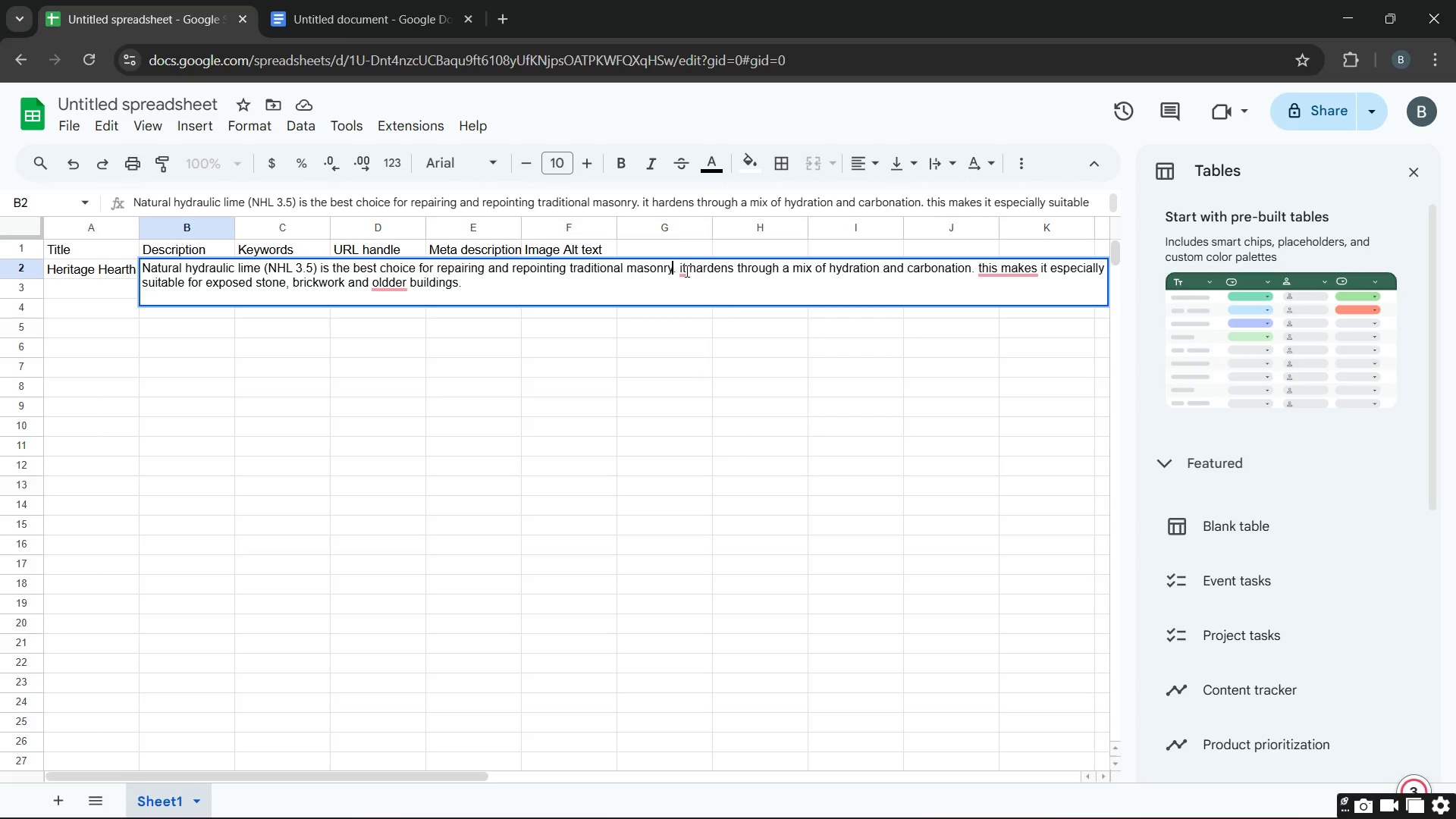 
left_click([682, 267])
 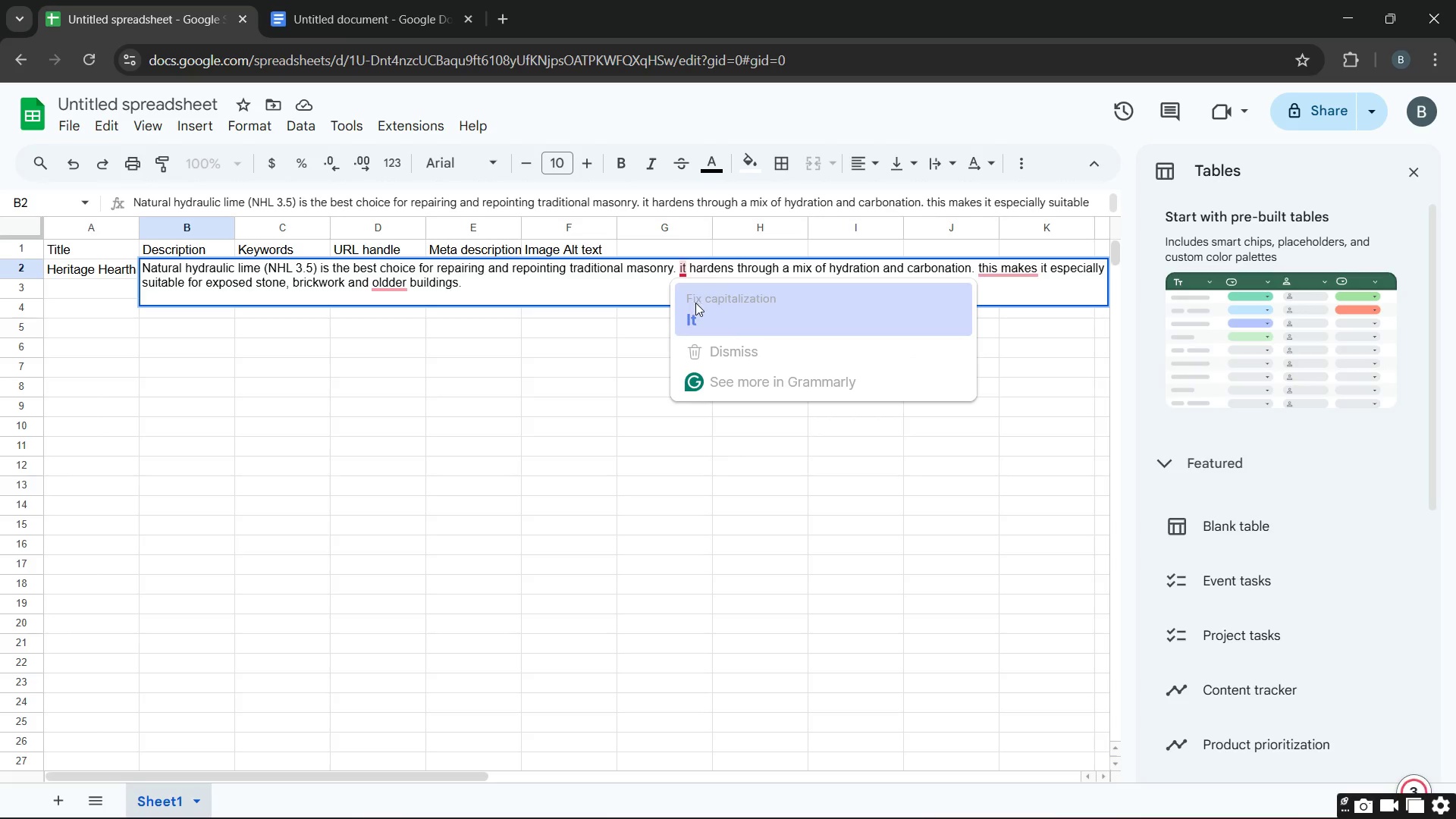 
left_click([695, 303])
 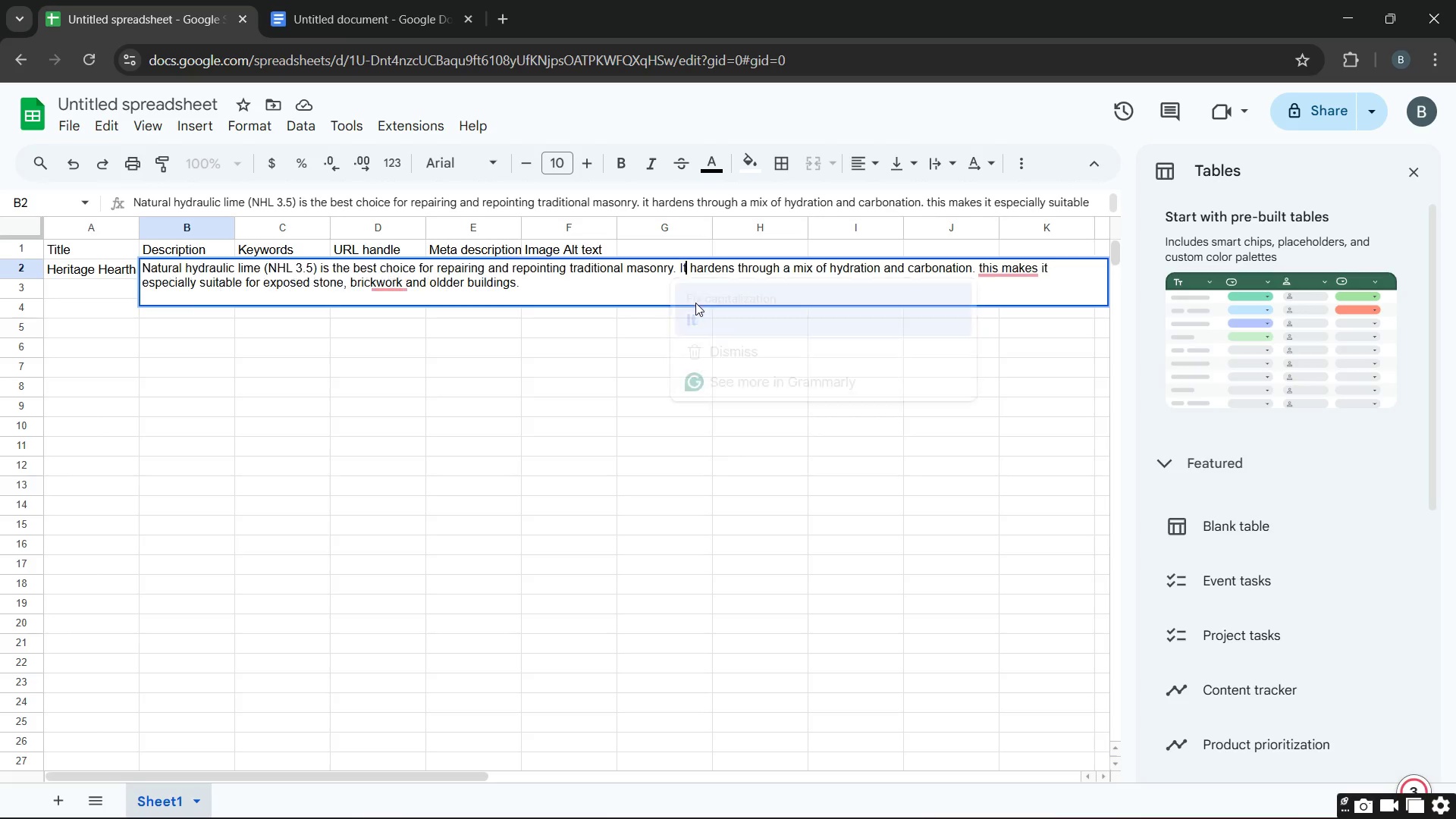 
key(Unknown)
 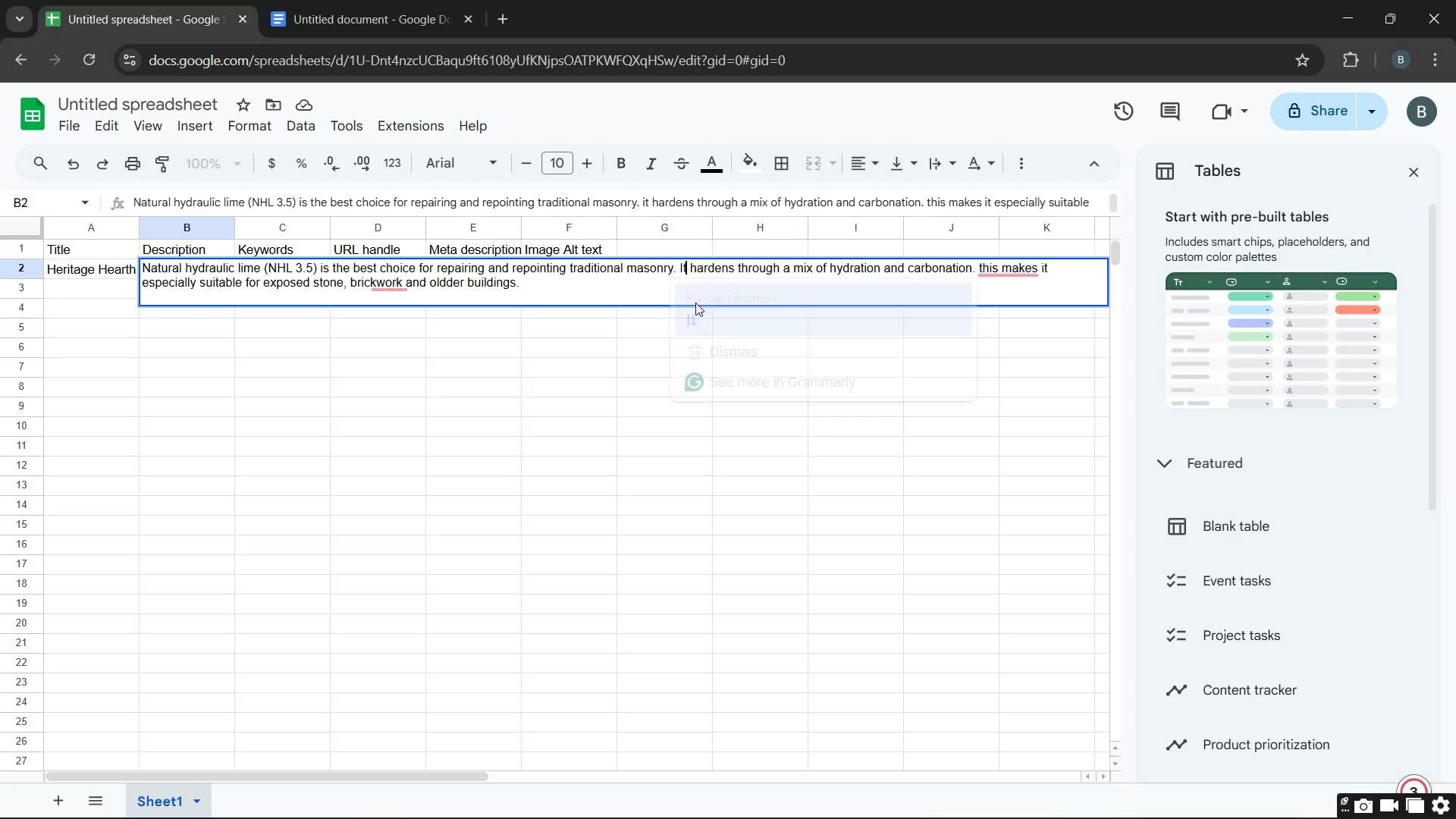 
key(Unknown)
 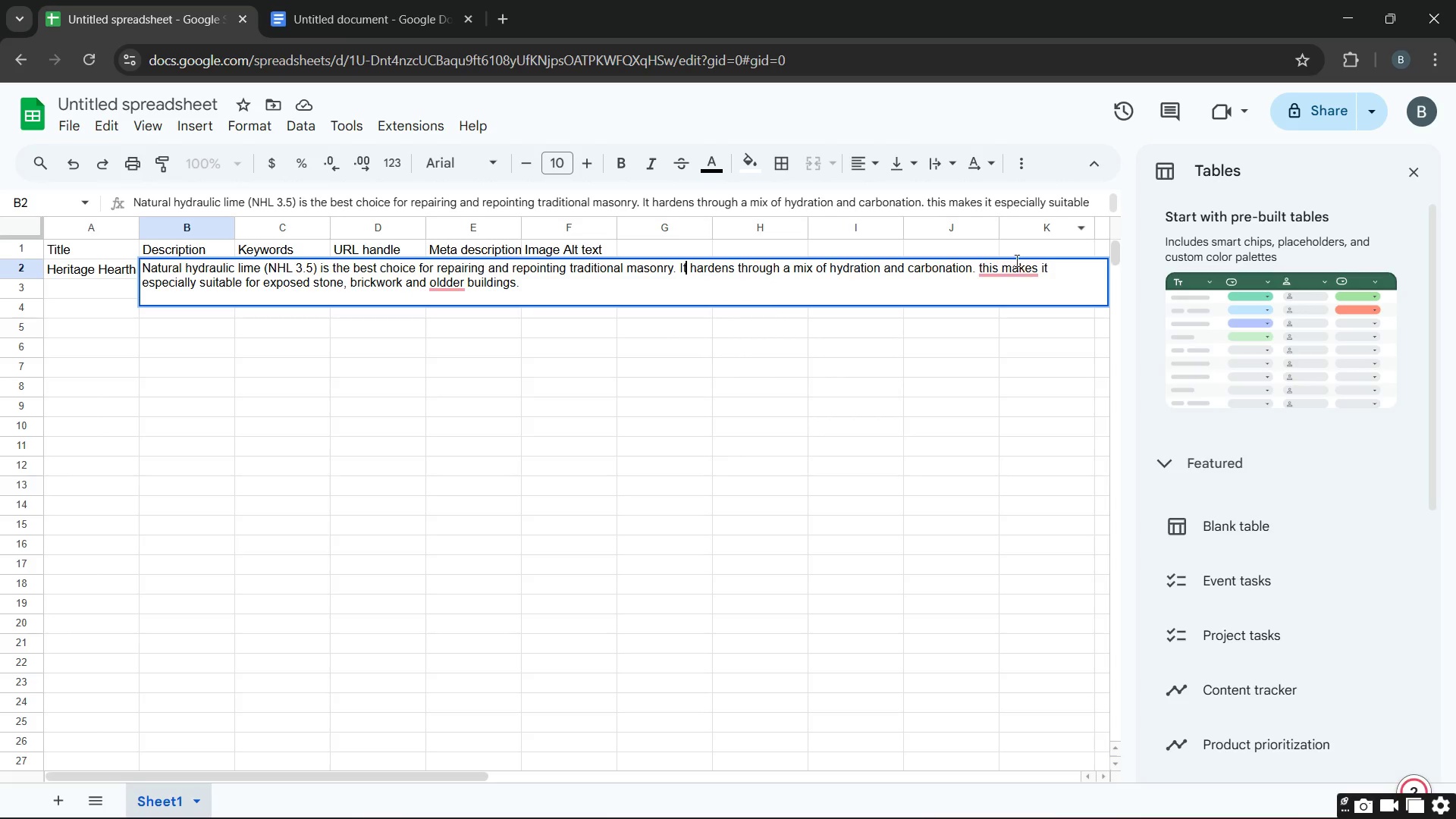 
left_click([1009, 270])
 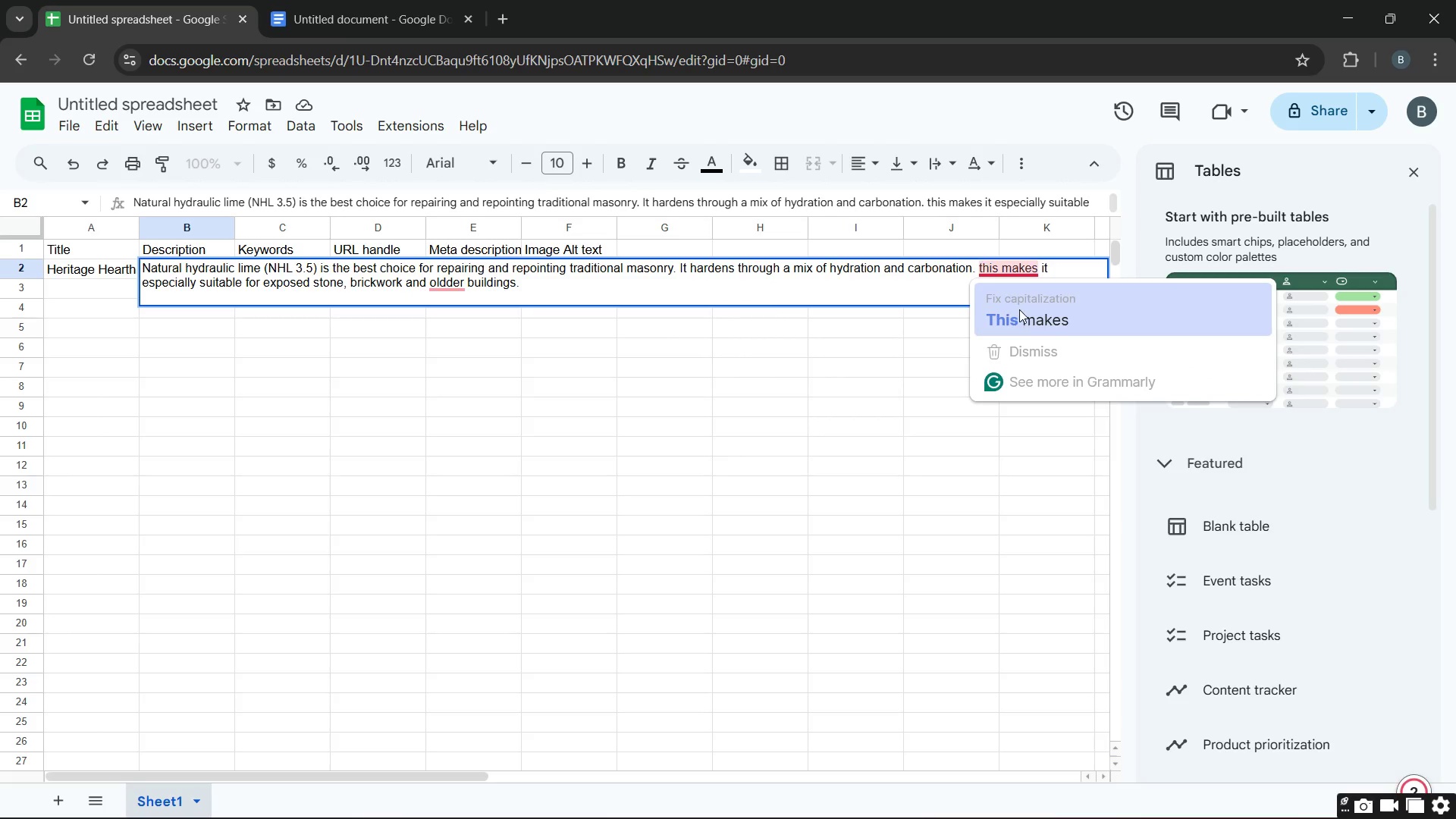 
left_click([1019, 309])
 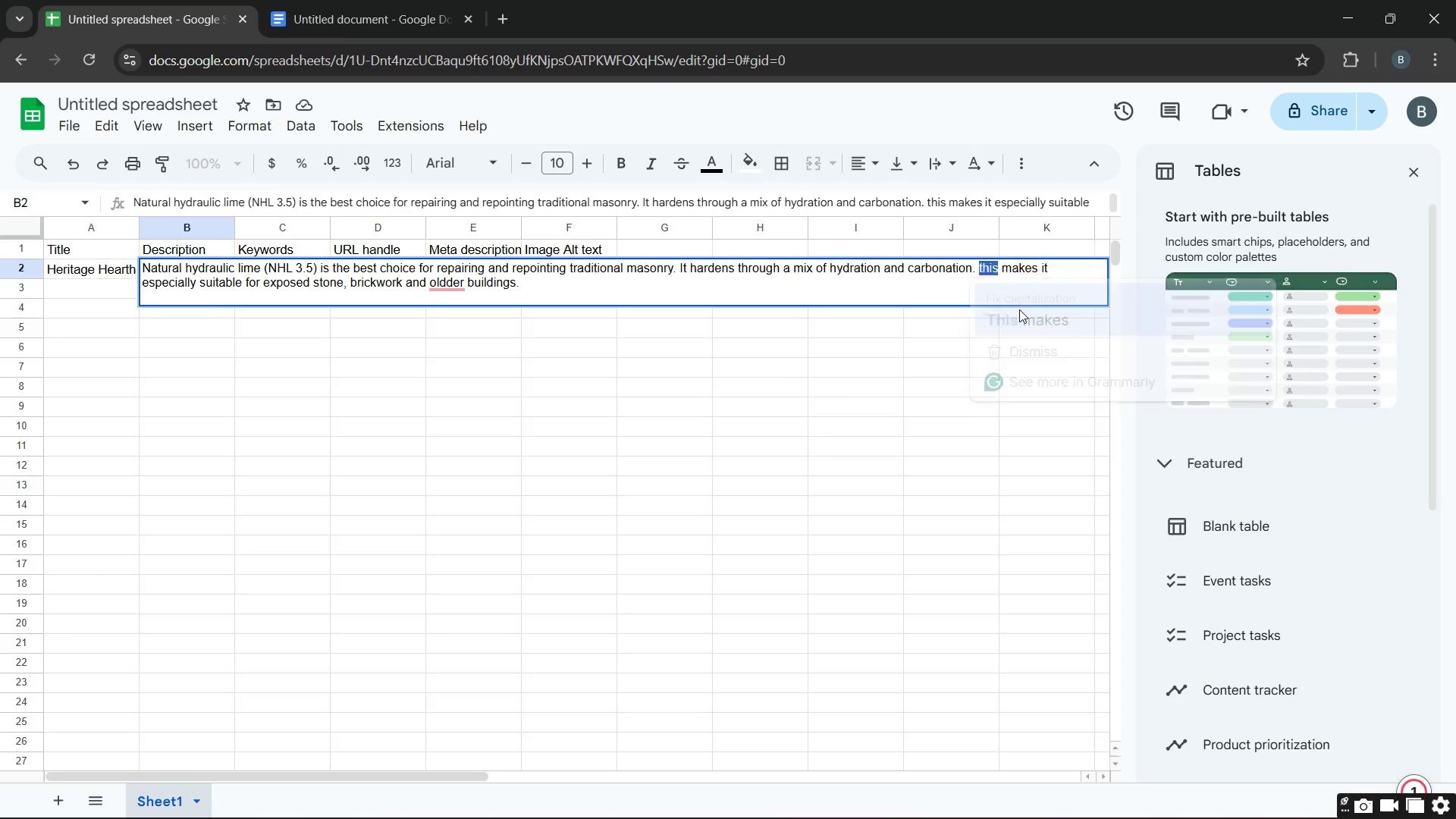 
key(Unknown)
 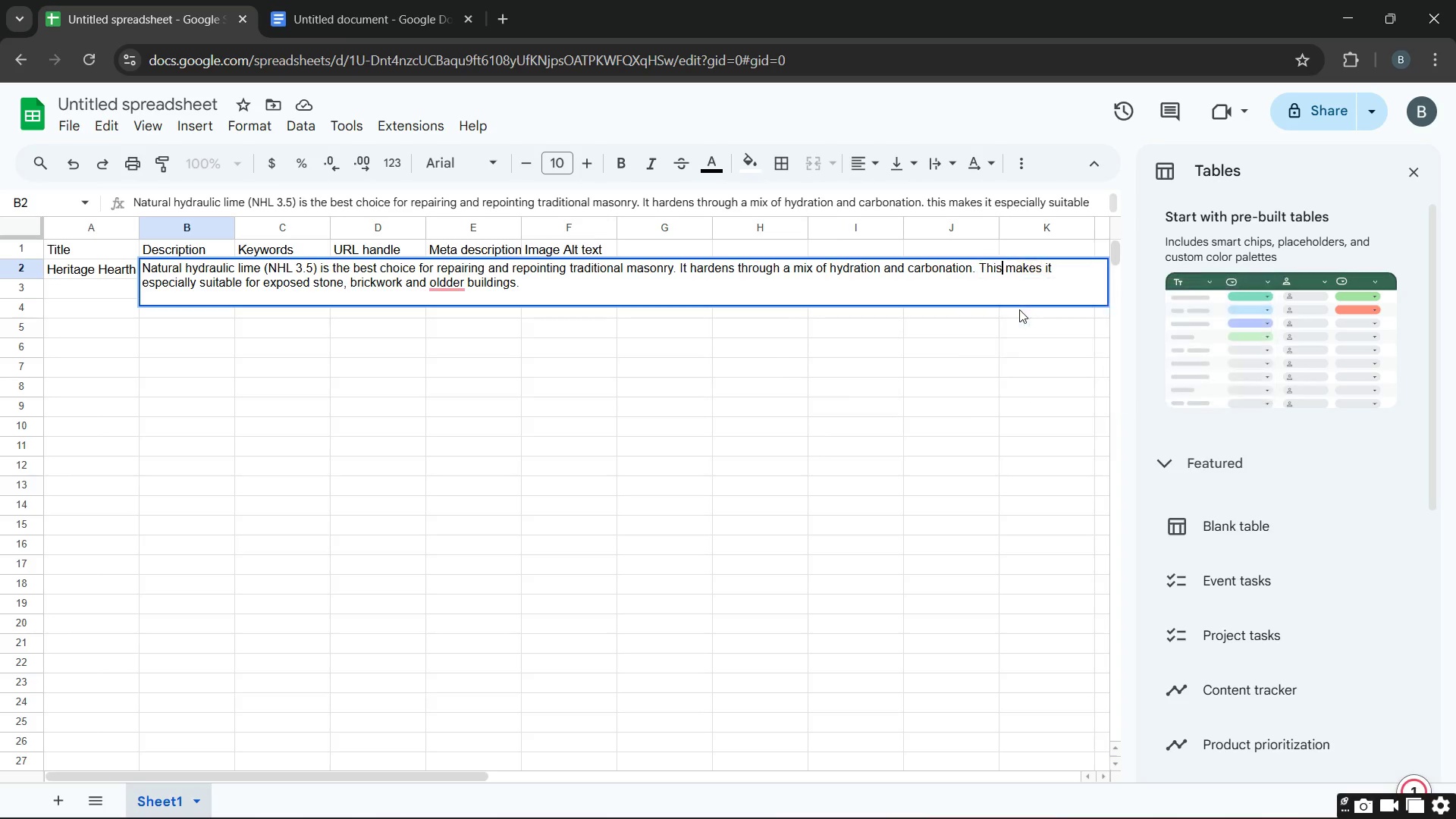 
key(Unknown)
 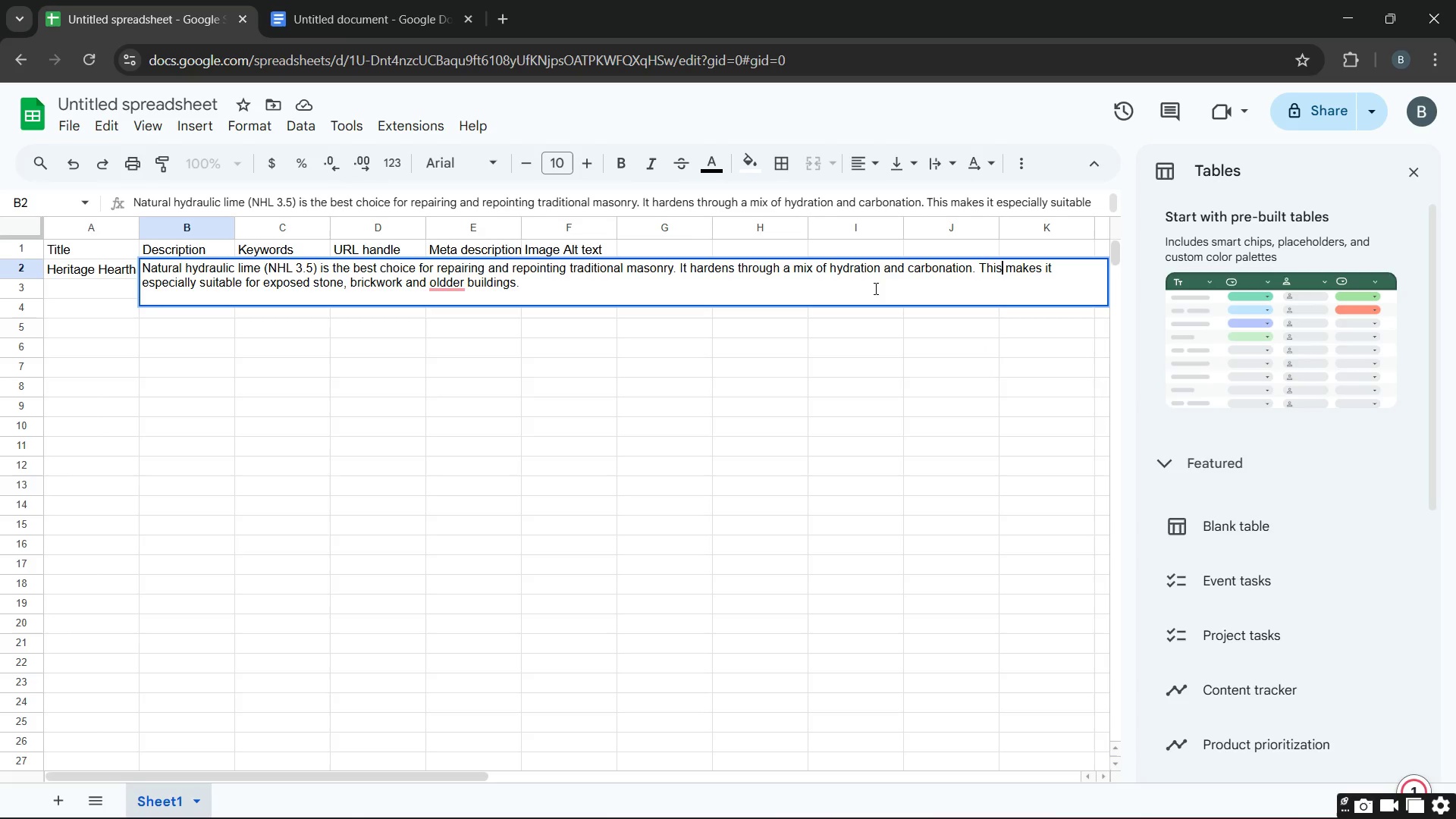 
key(Unknown)
 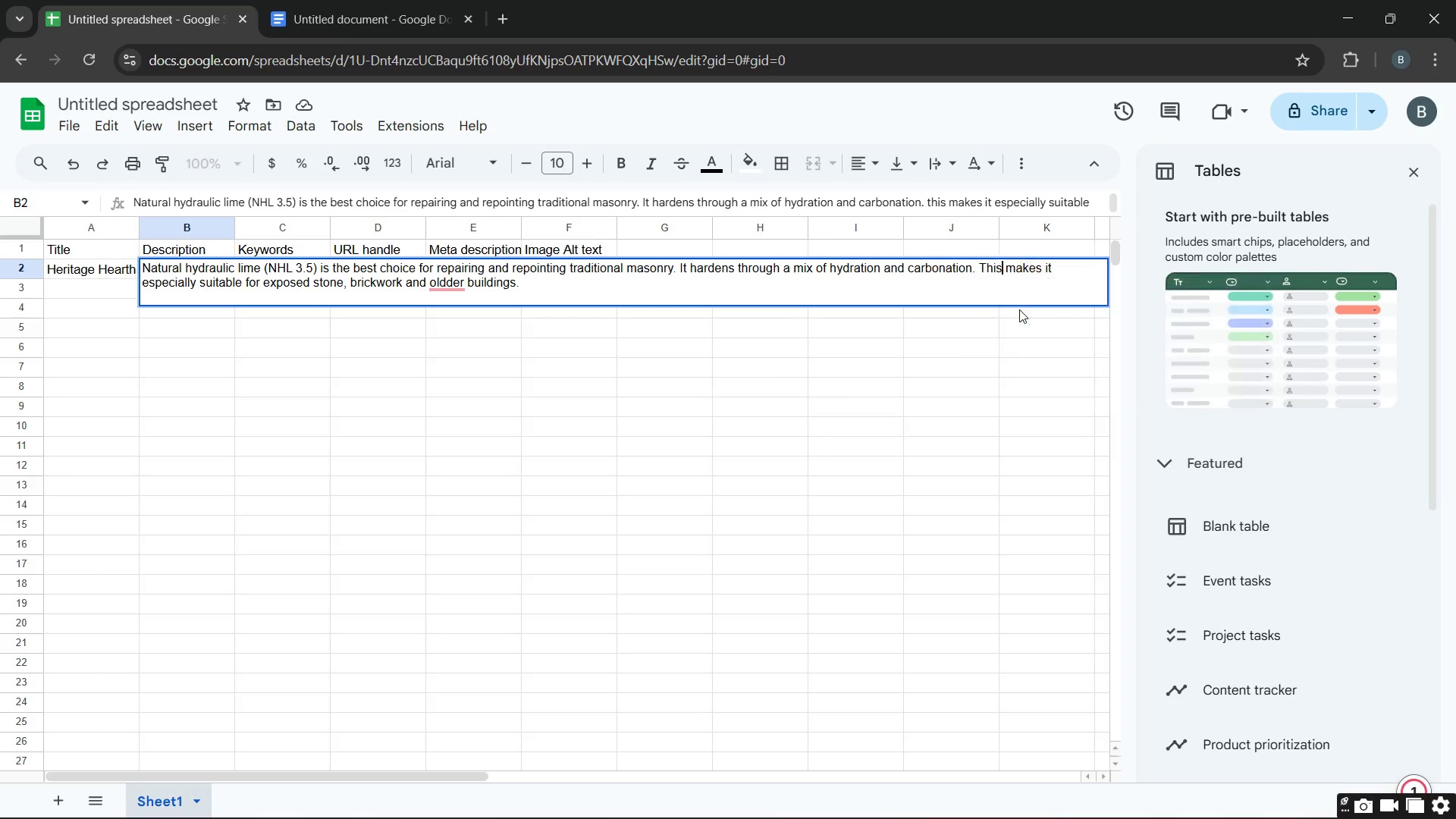 
key(Unknown)
 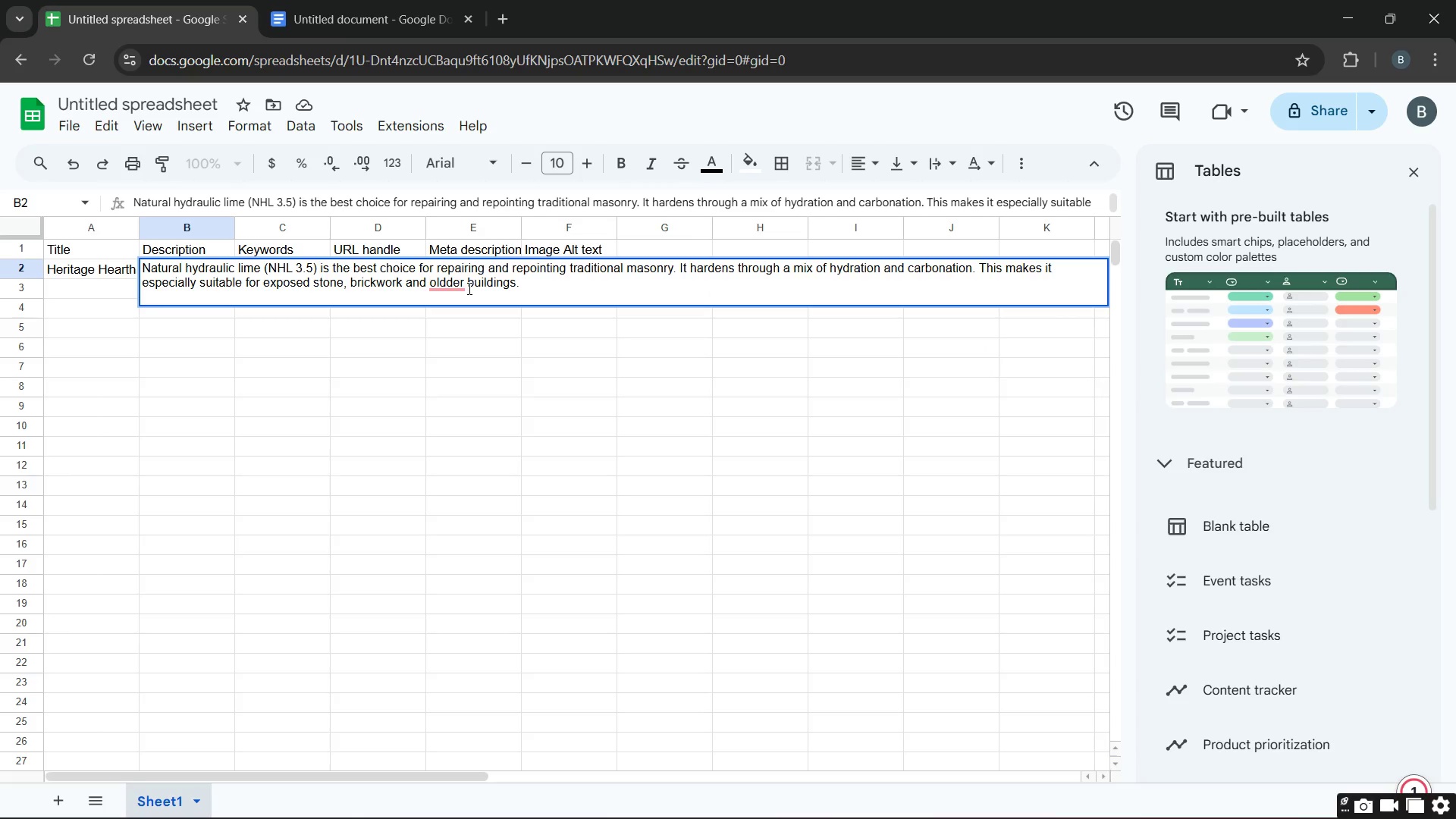 
left_click([450, 284])
 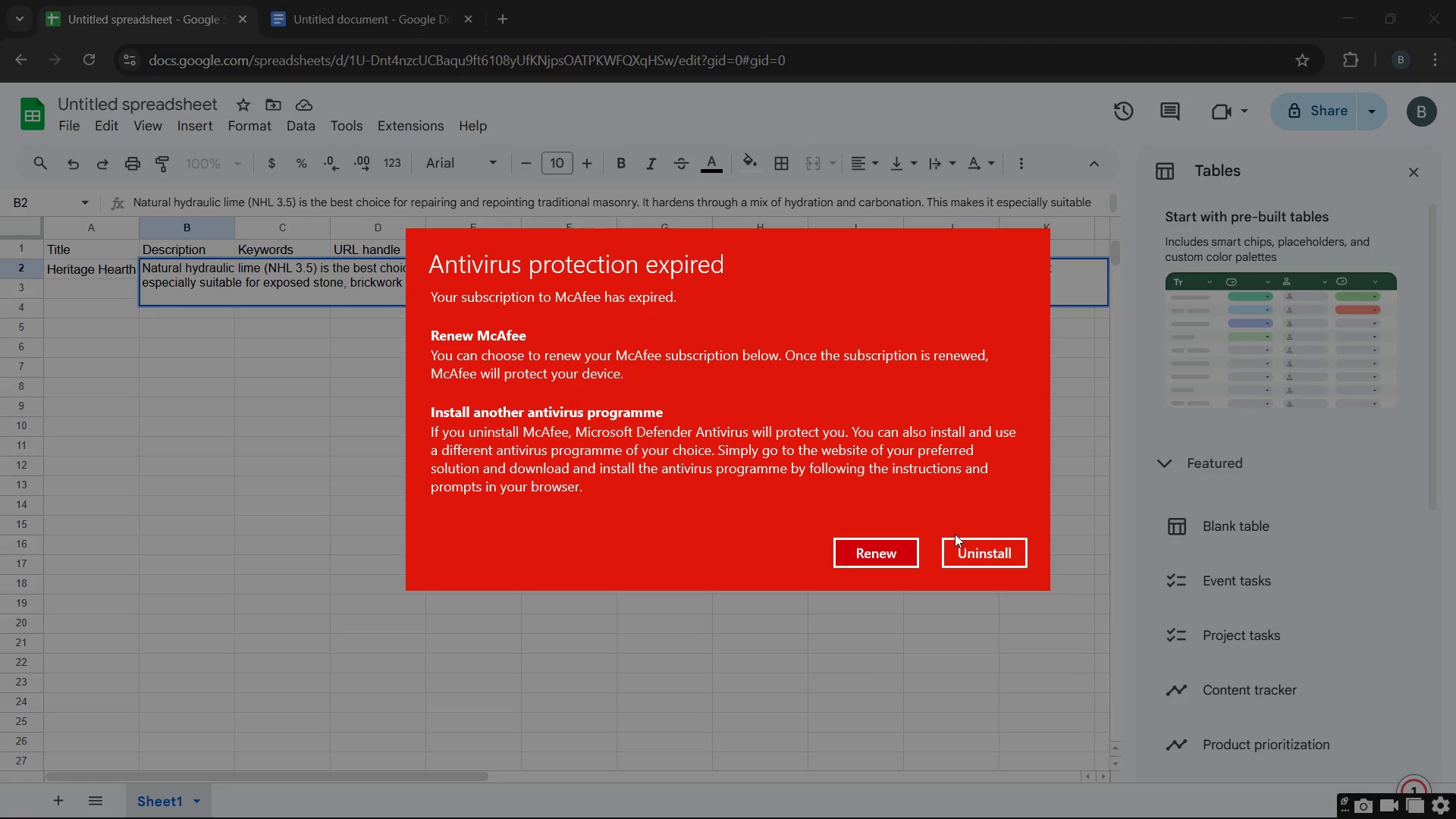 
left_click([964, 550])
 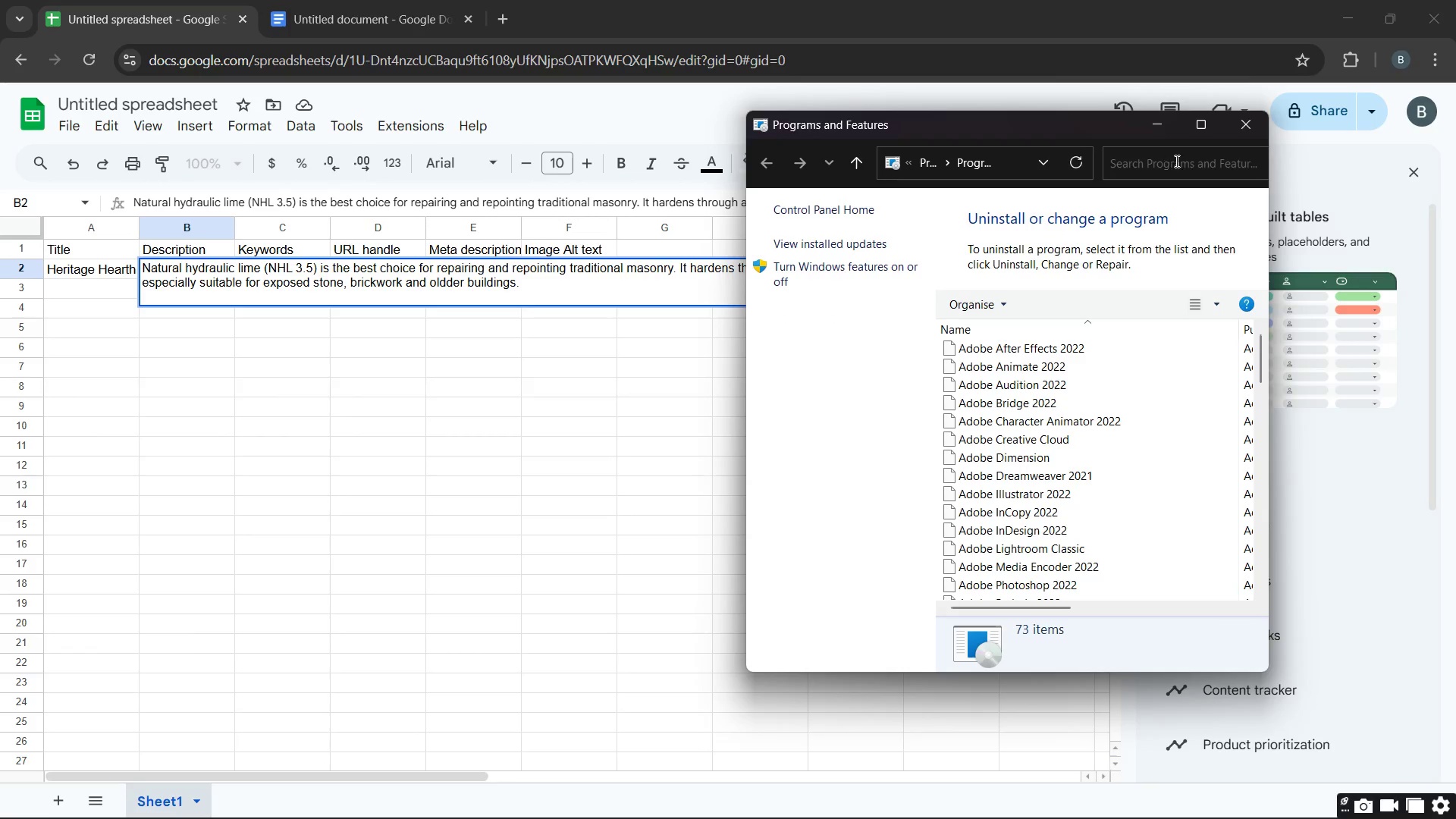 
left_click([1233, 131])
 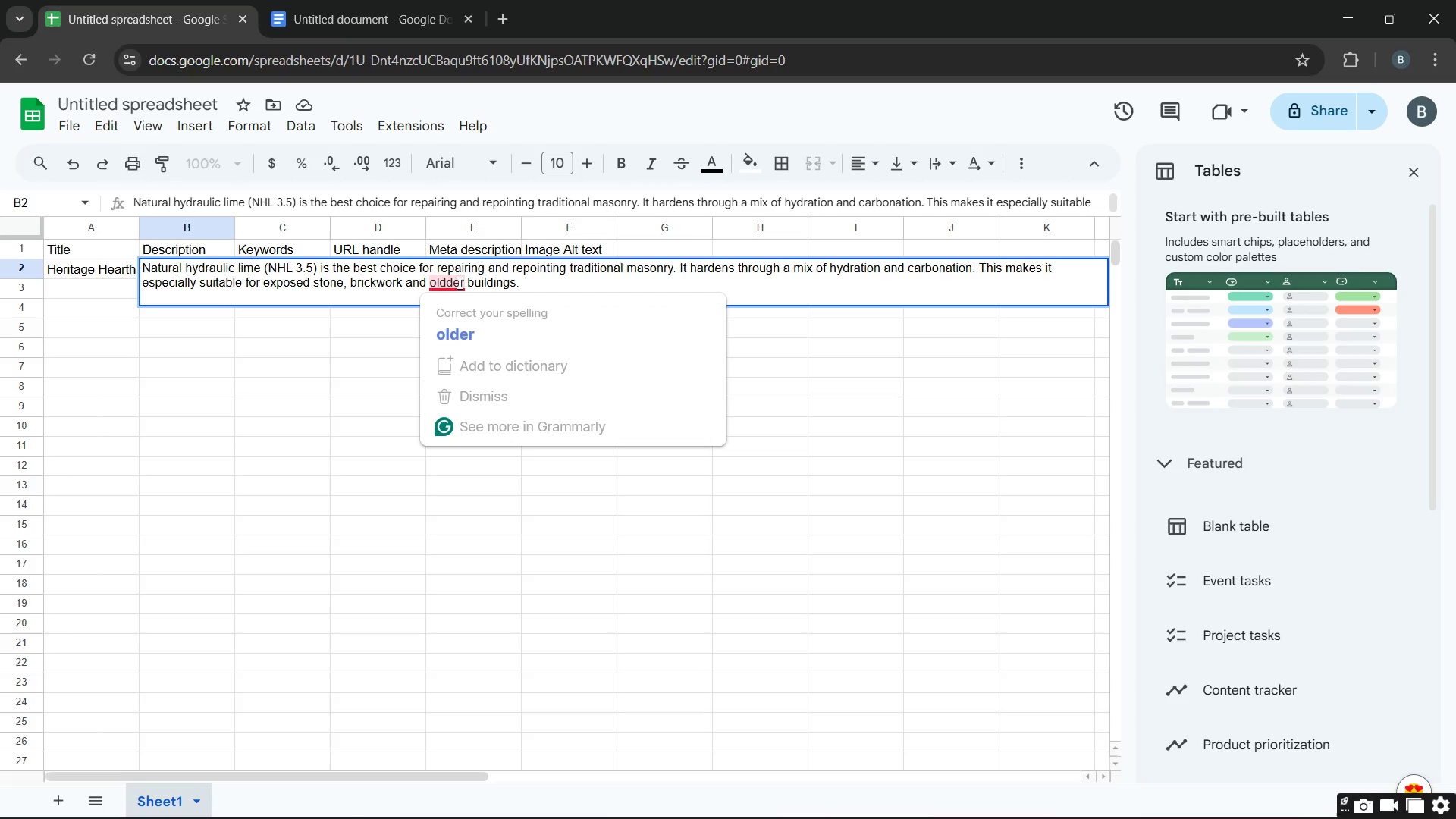 
left_click([460, 323])
 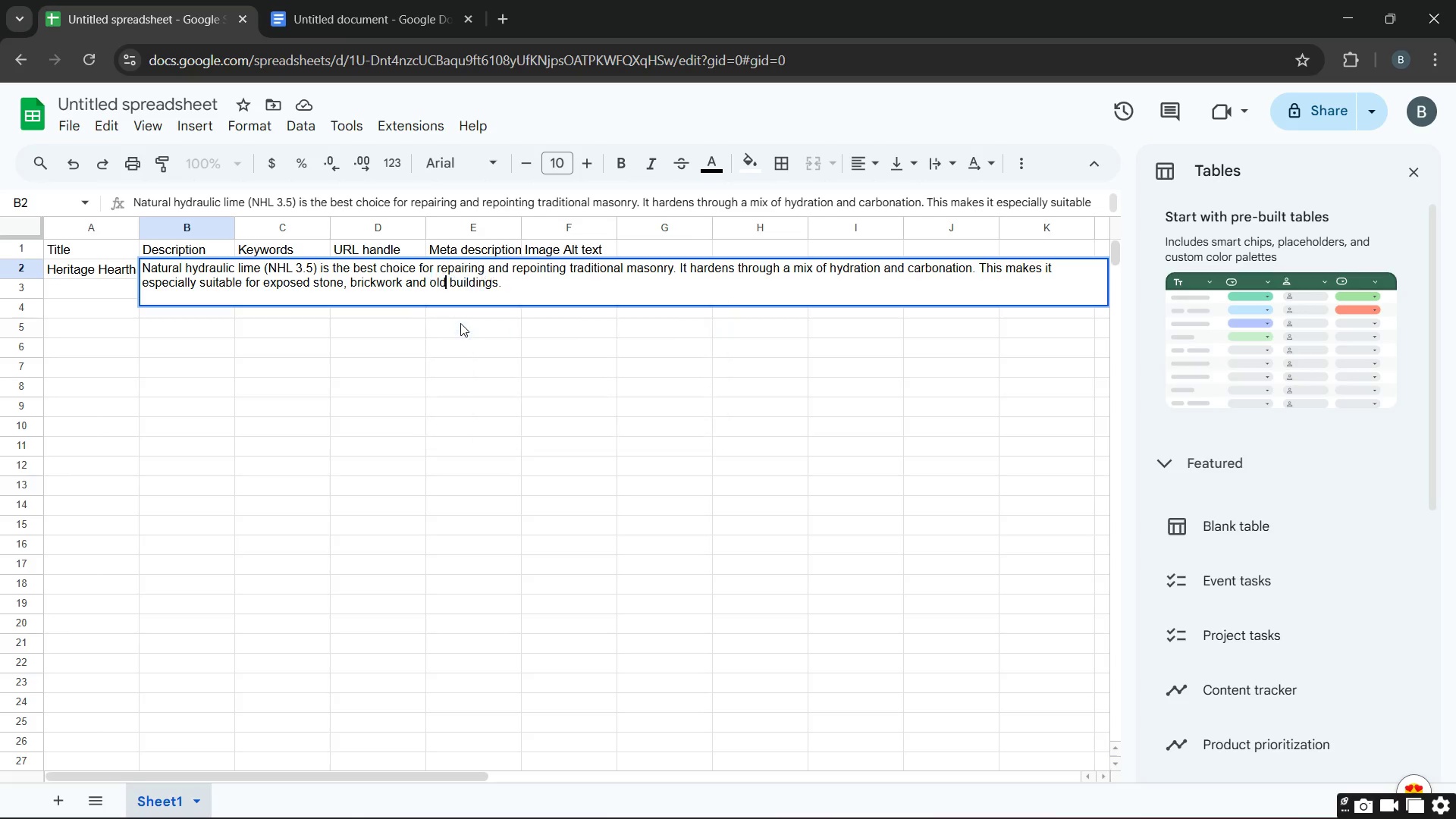 
key(Unknown)
 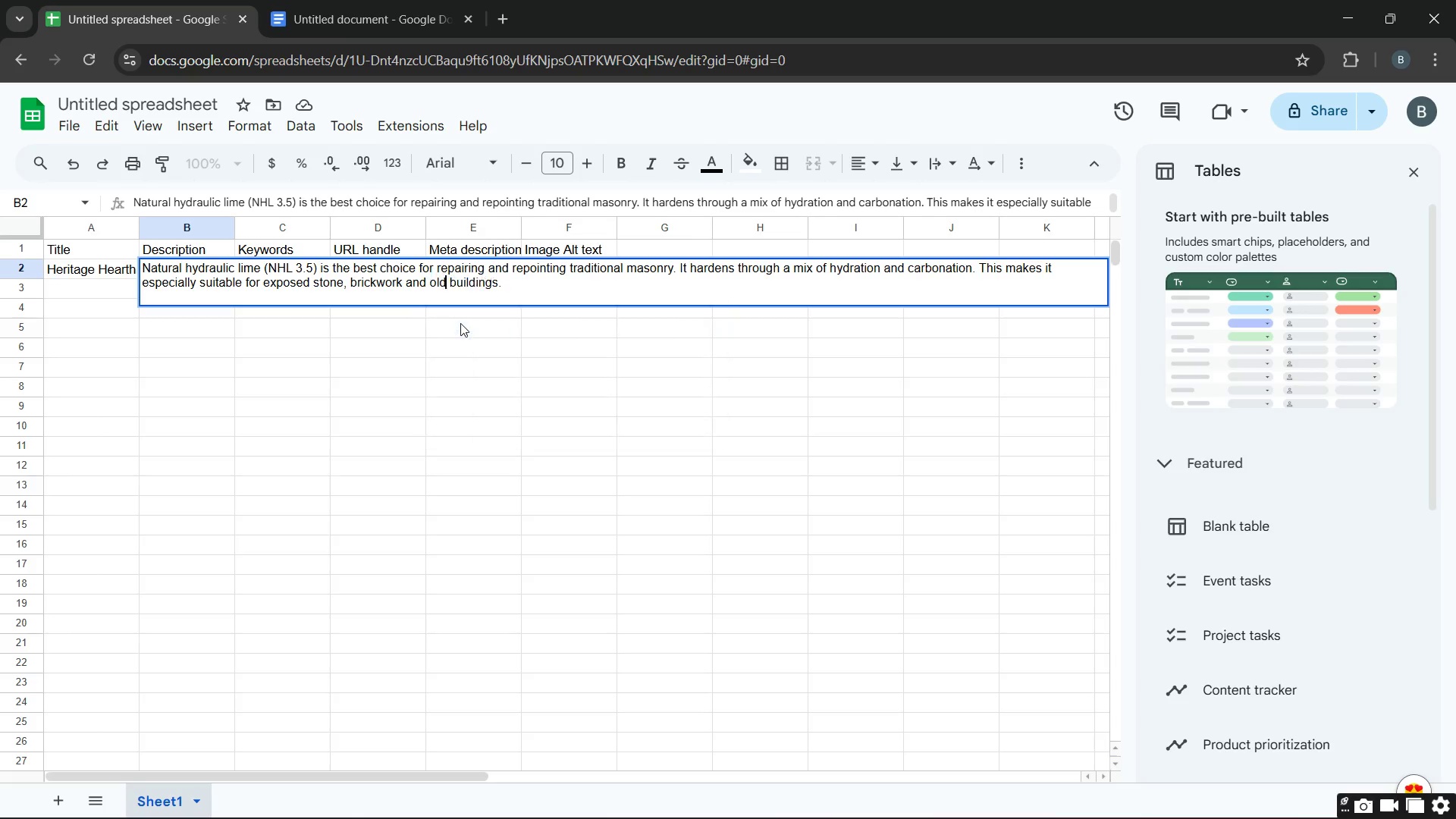 
key(Unknown)
 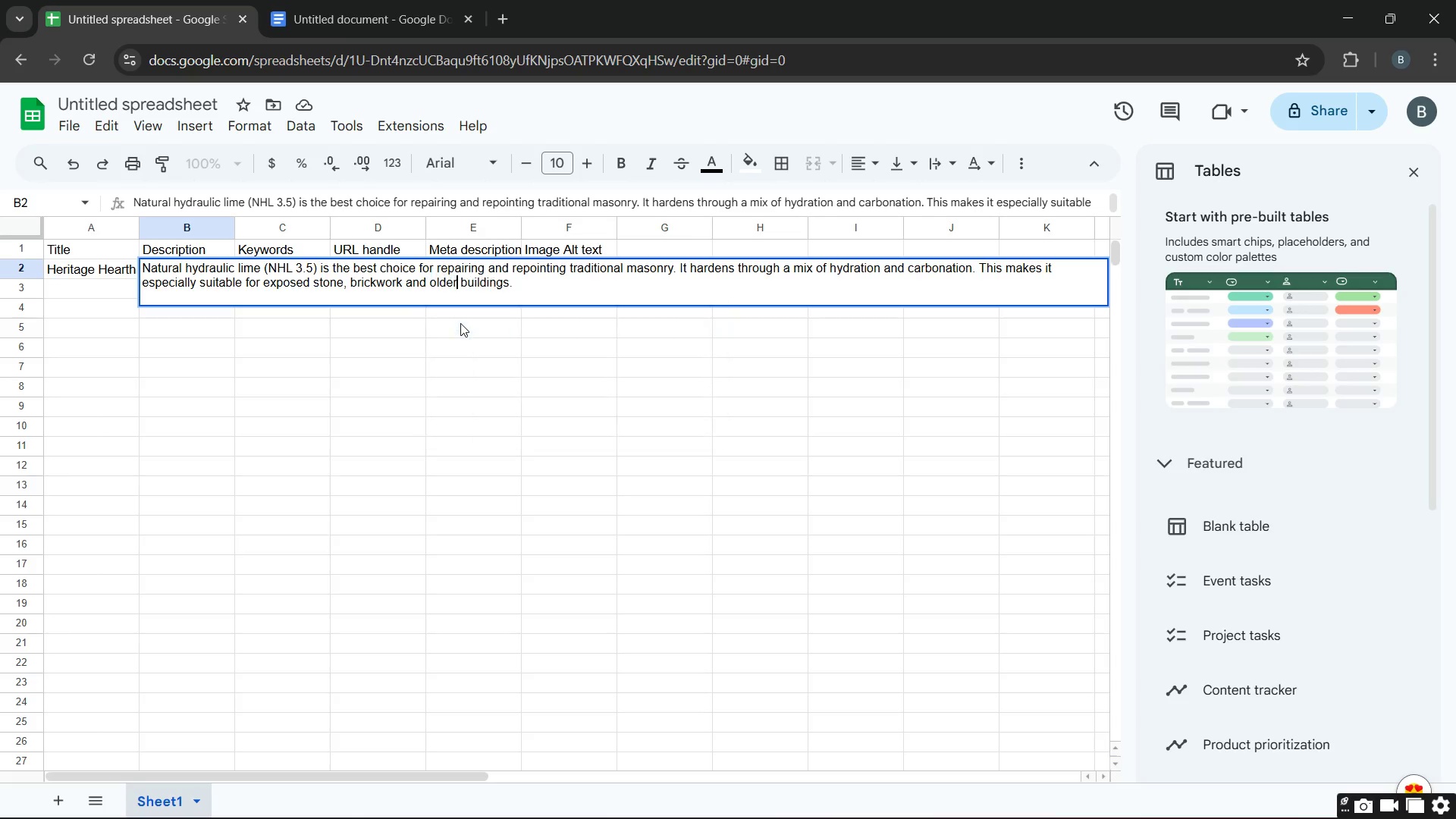 
key(Unknown)
 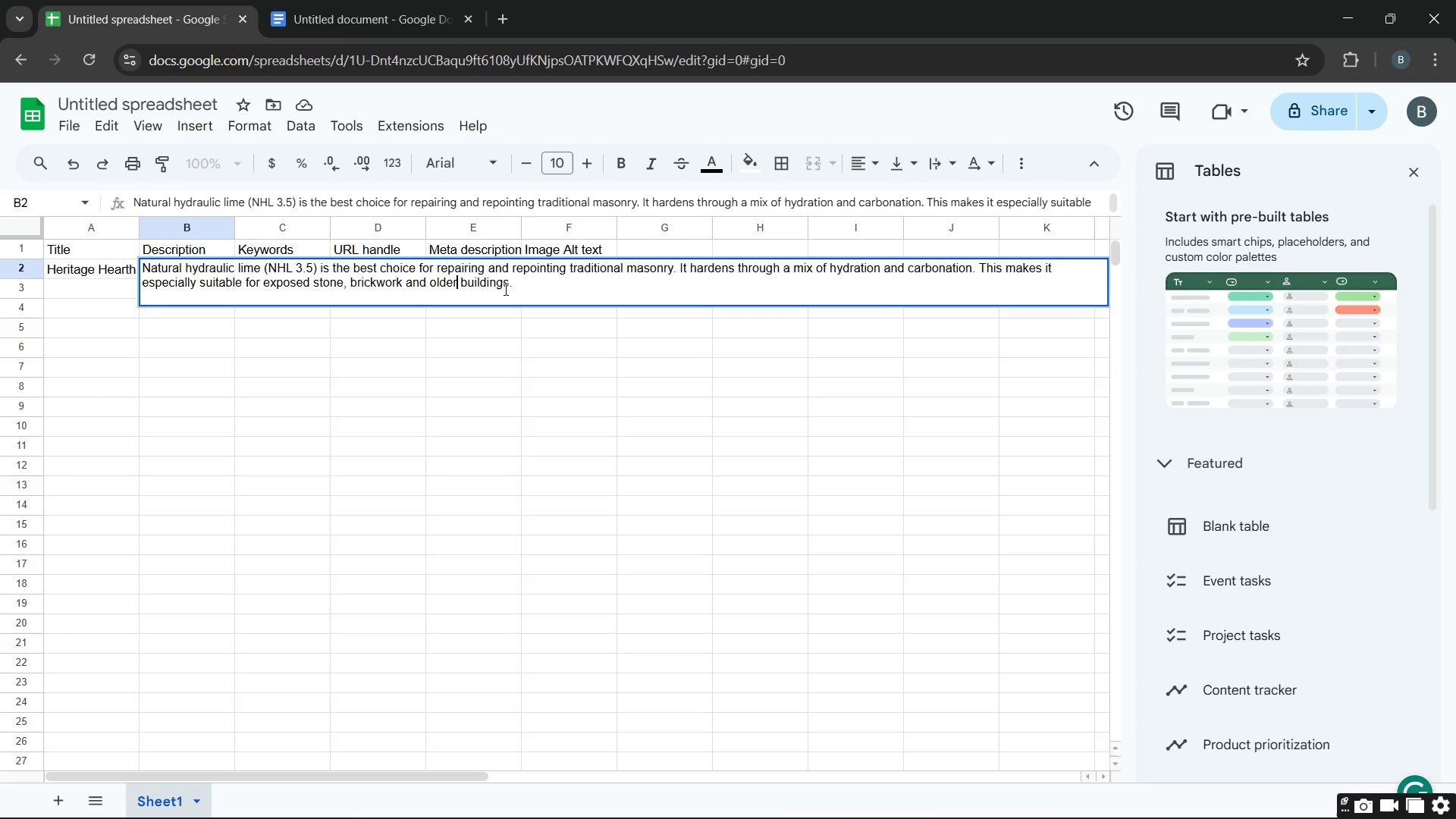 
key(Unknown)
 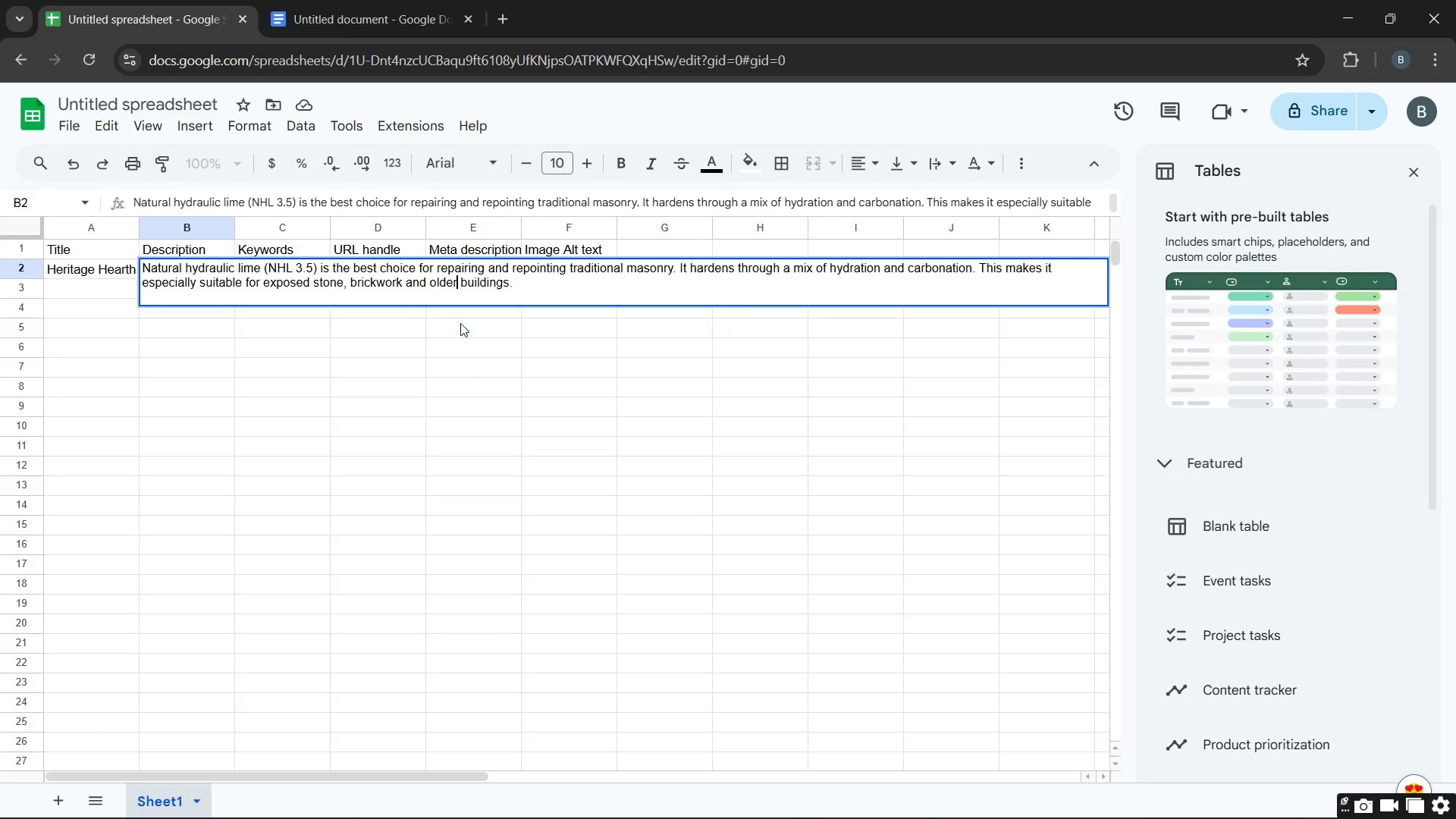 
key(Unknown)
 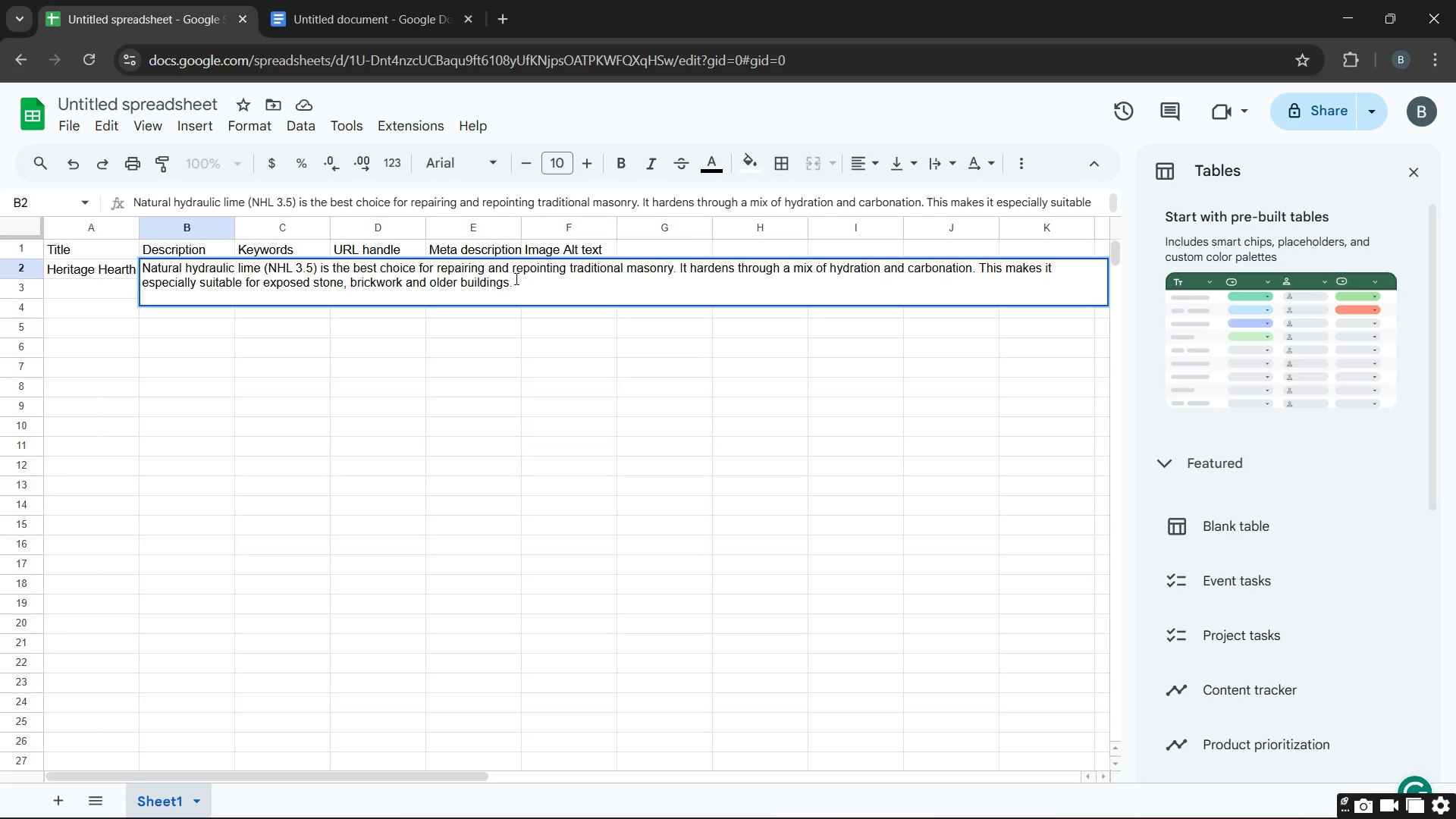 
left_click([516, 280])
 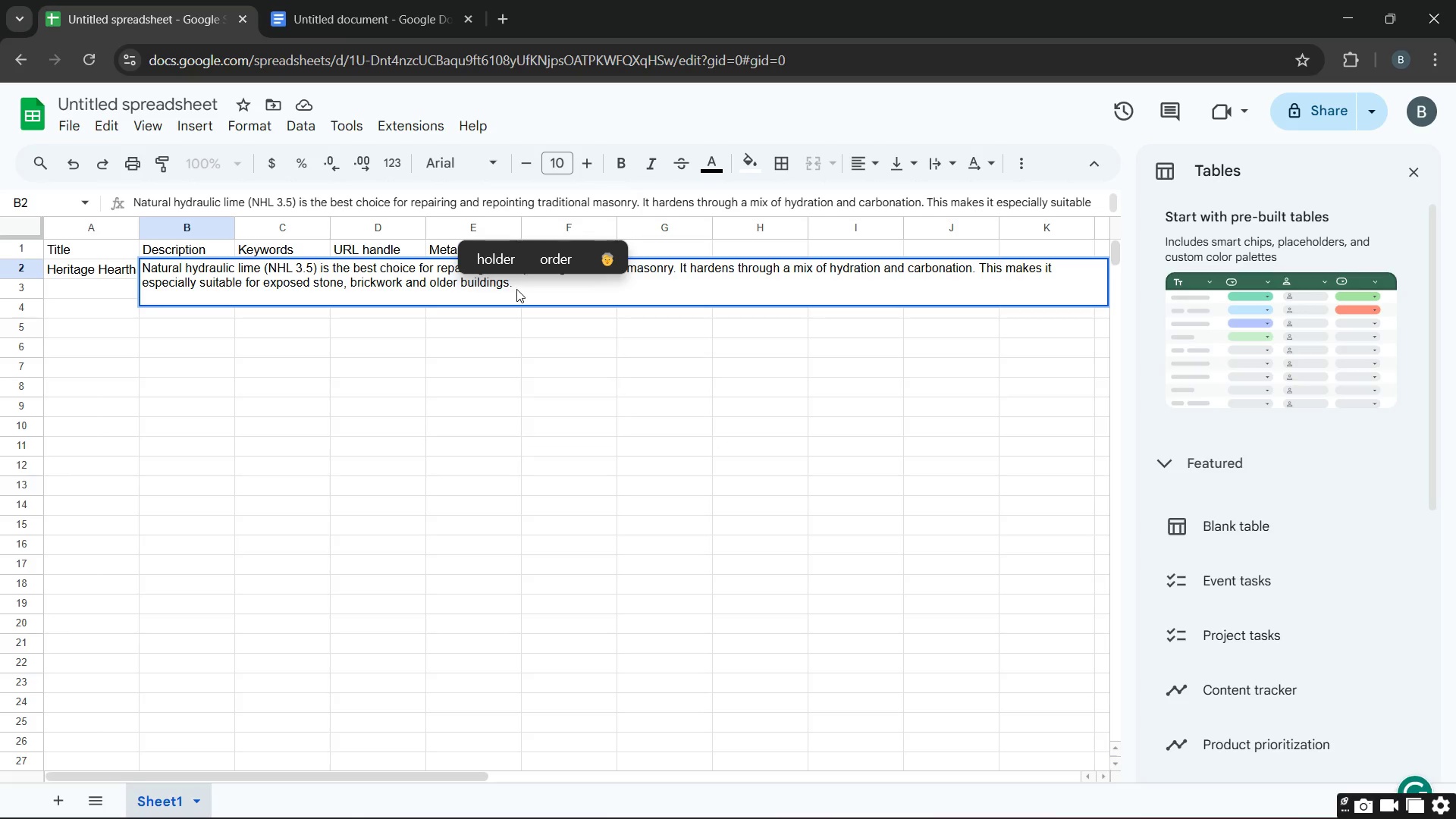 
left_click([516, 289])
 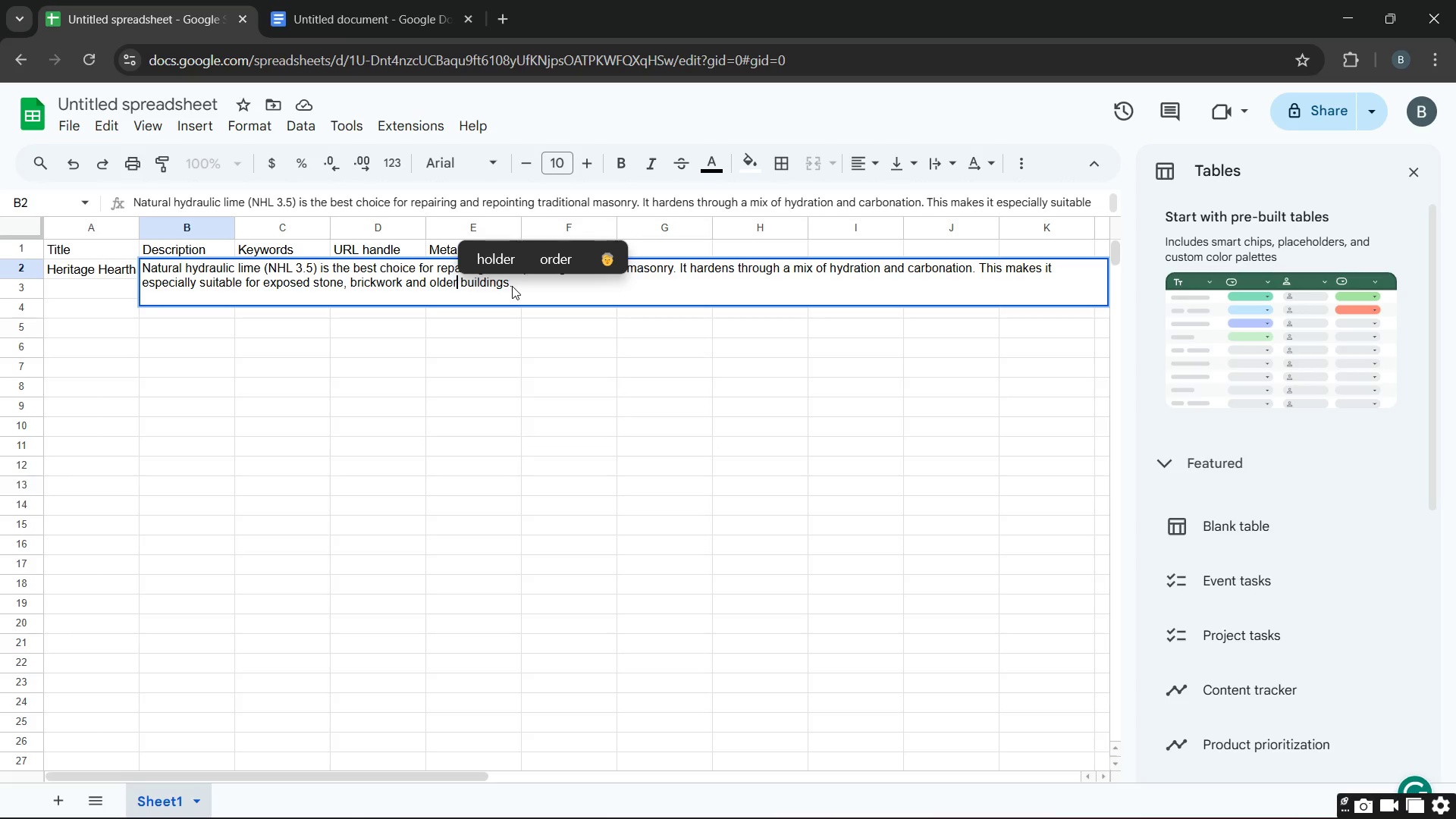 
double_click([512, 286])
 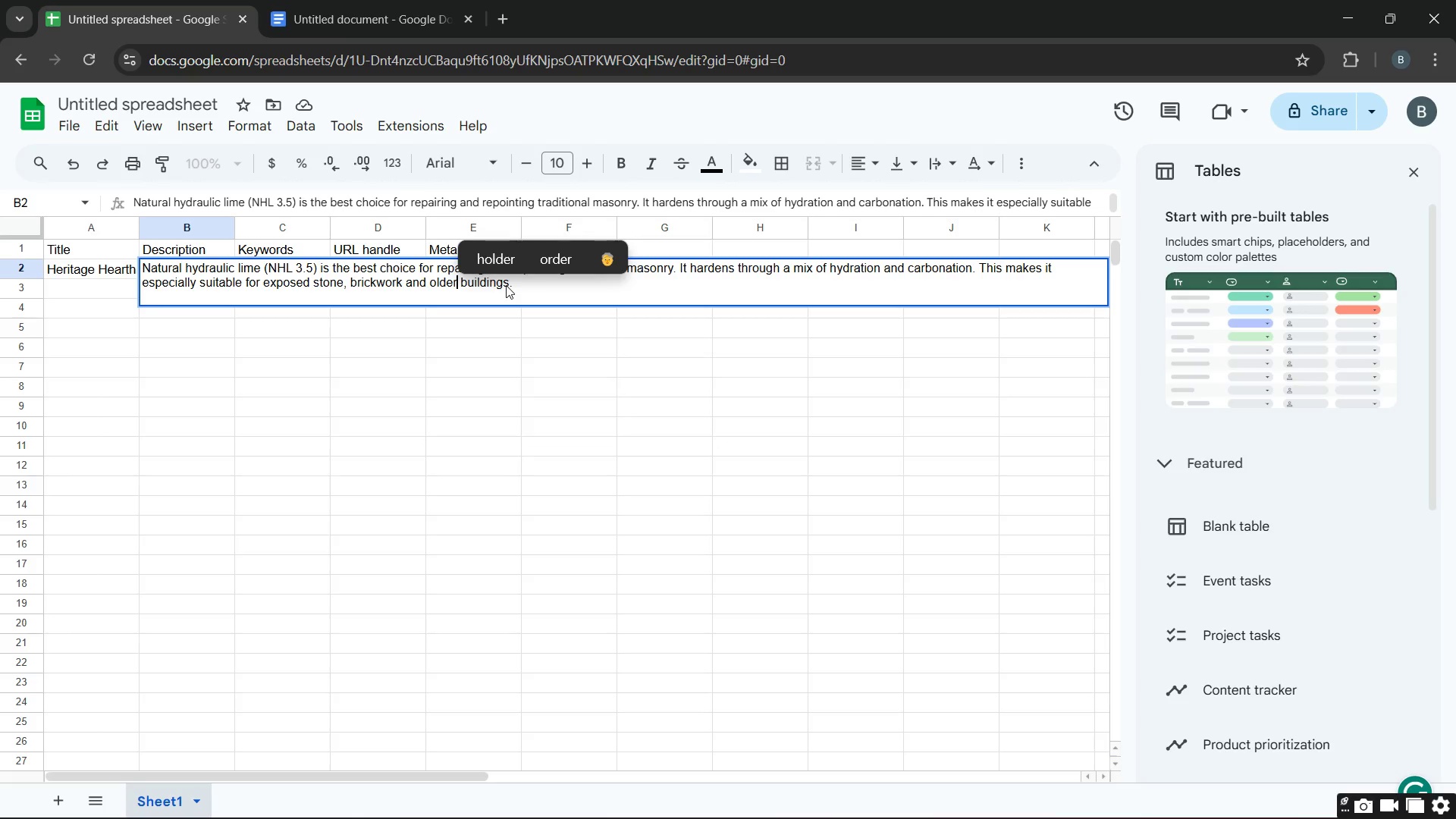 
left_click([519, 277])
 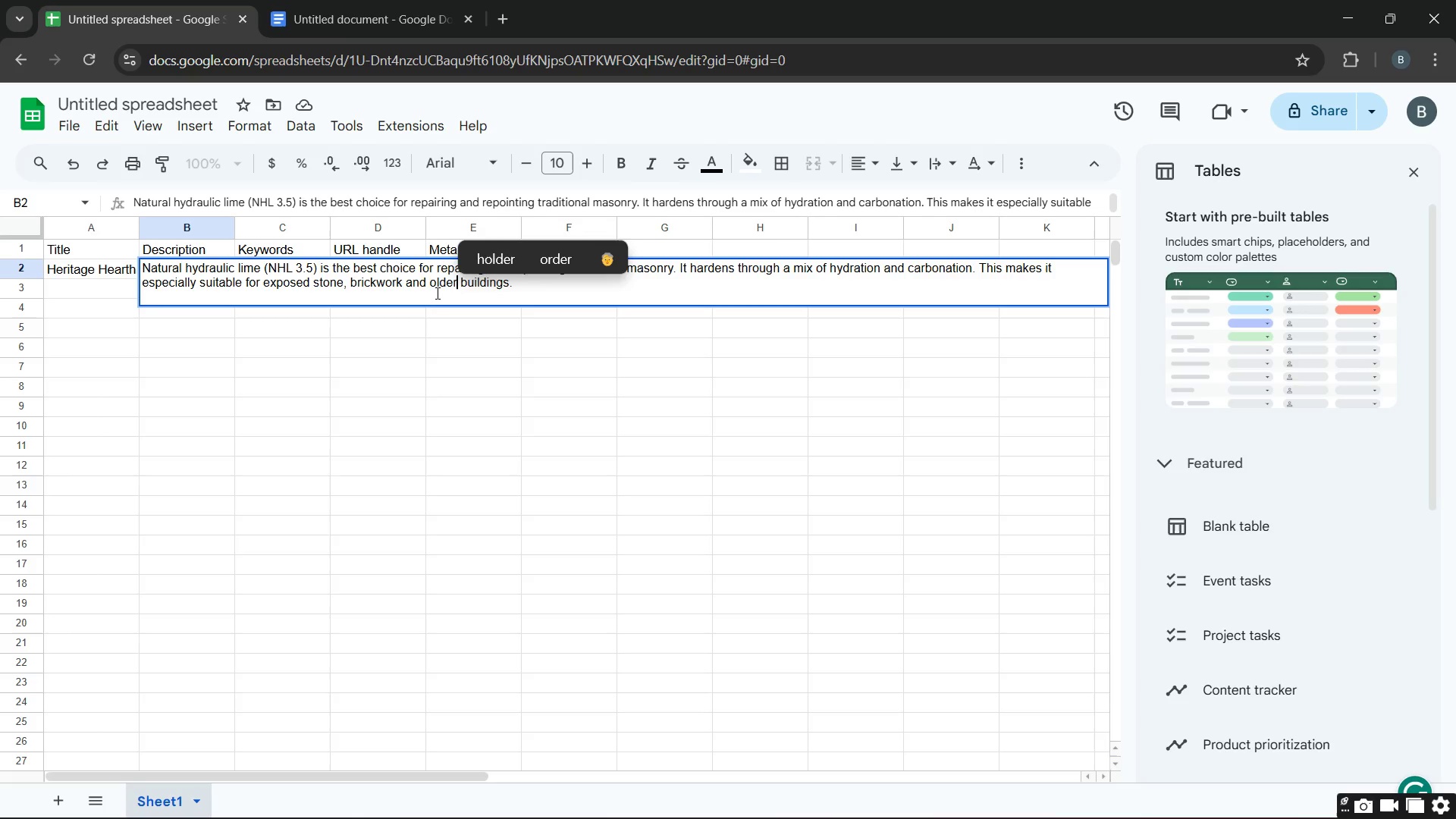 
left_click([436, 291])
 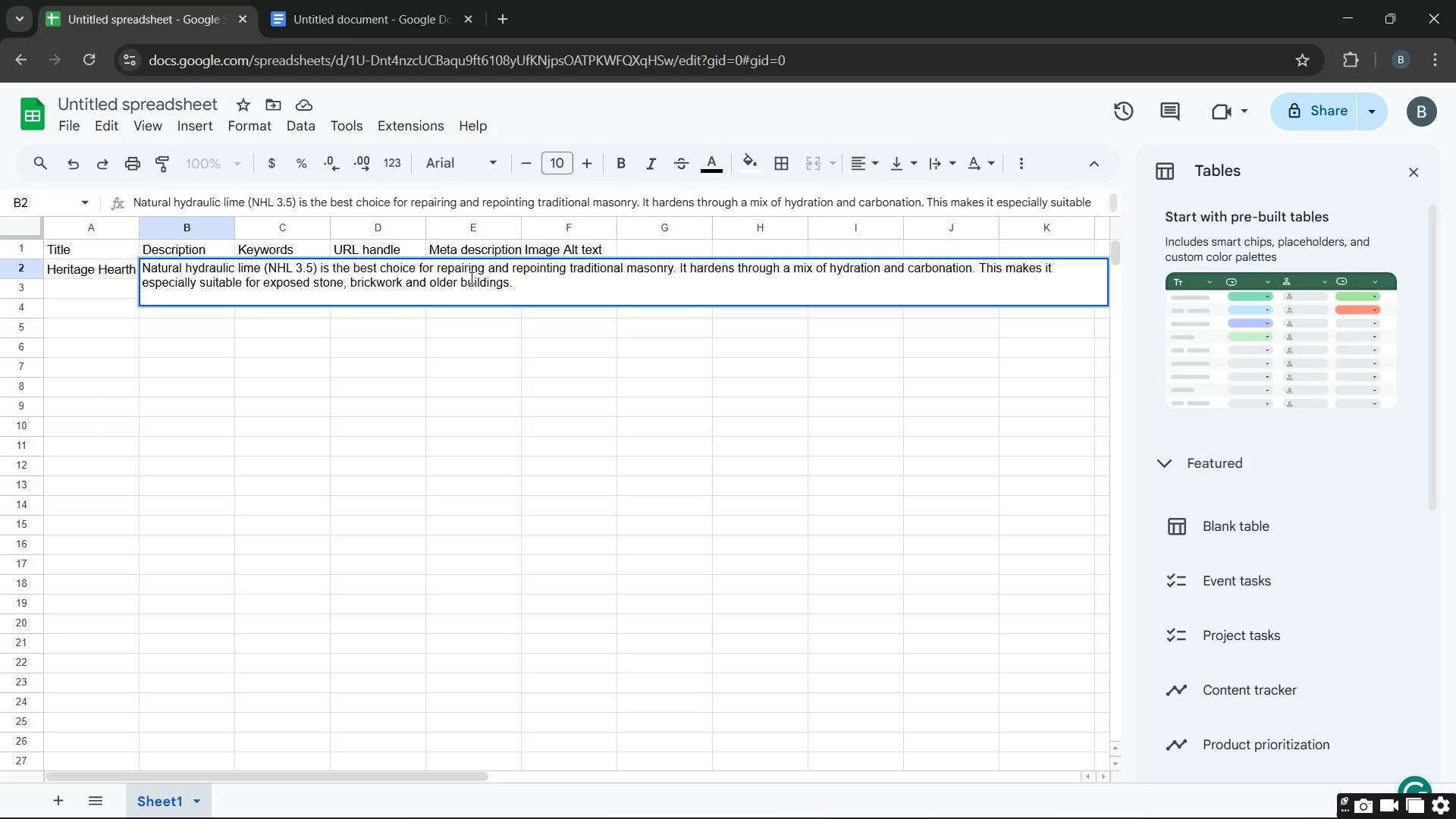 
wait(7.75)
 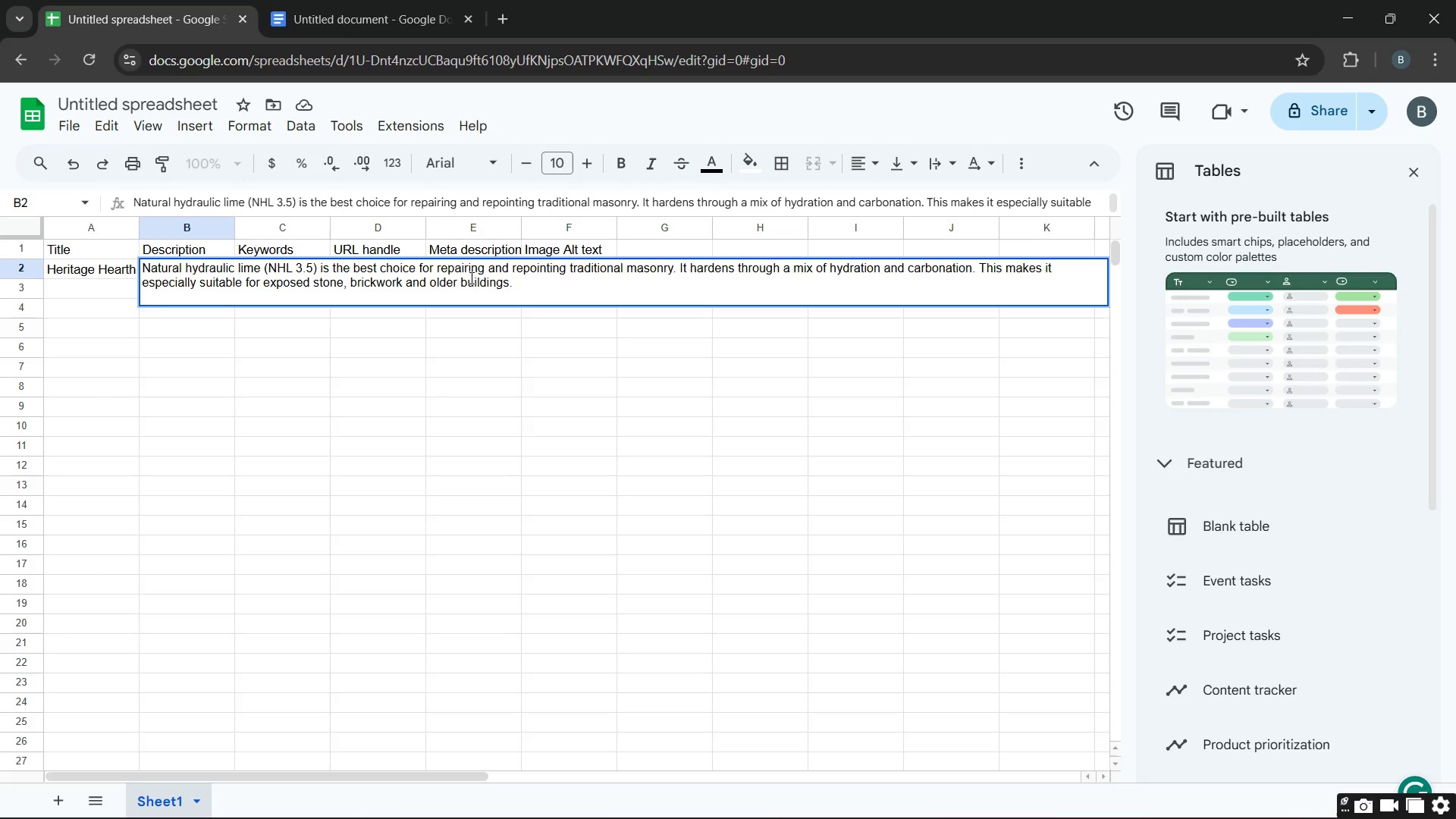 
type(This lime produce a breathable )
 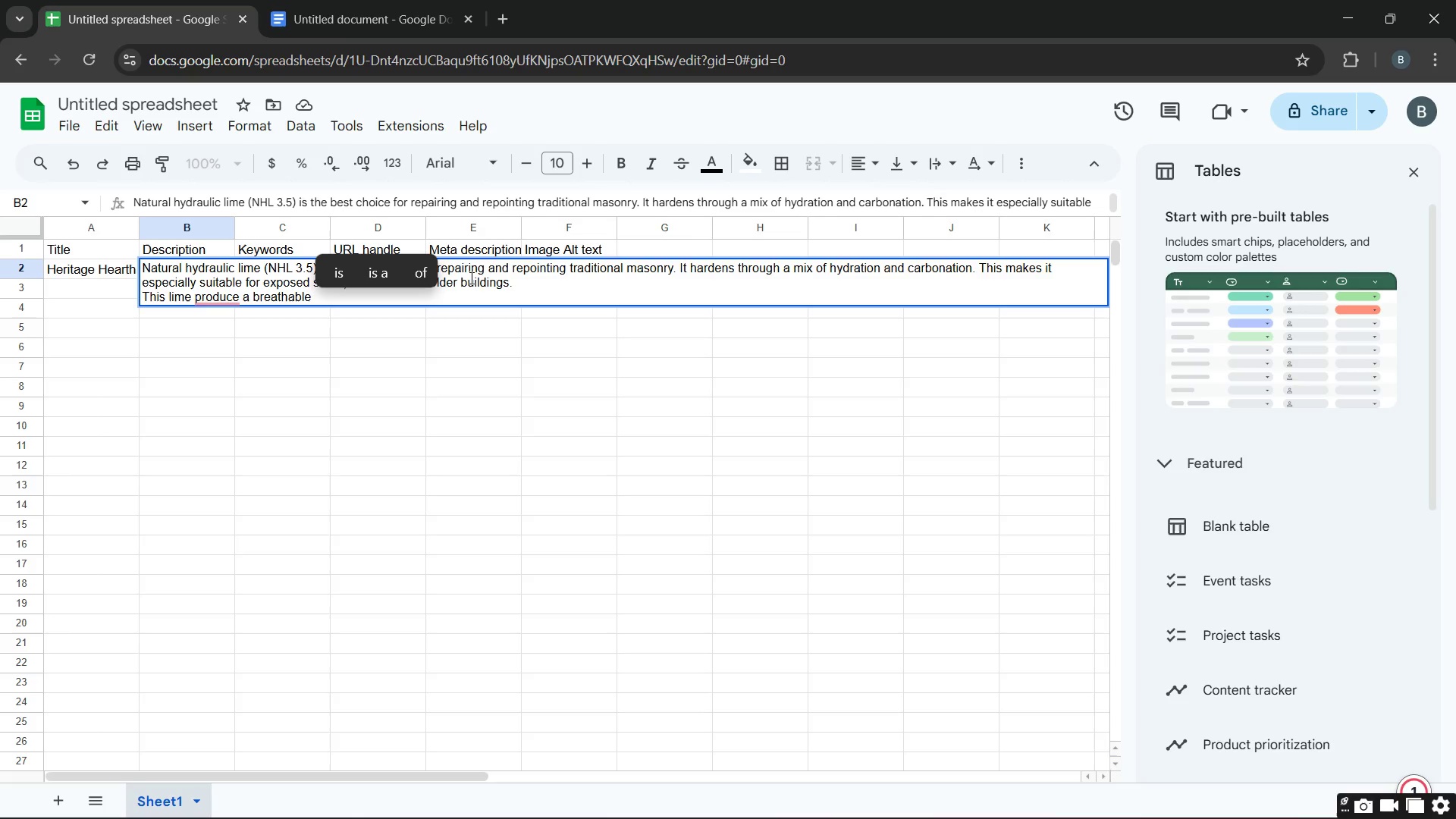 
wait(5.45)
 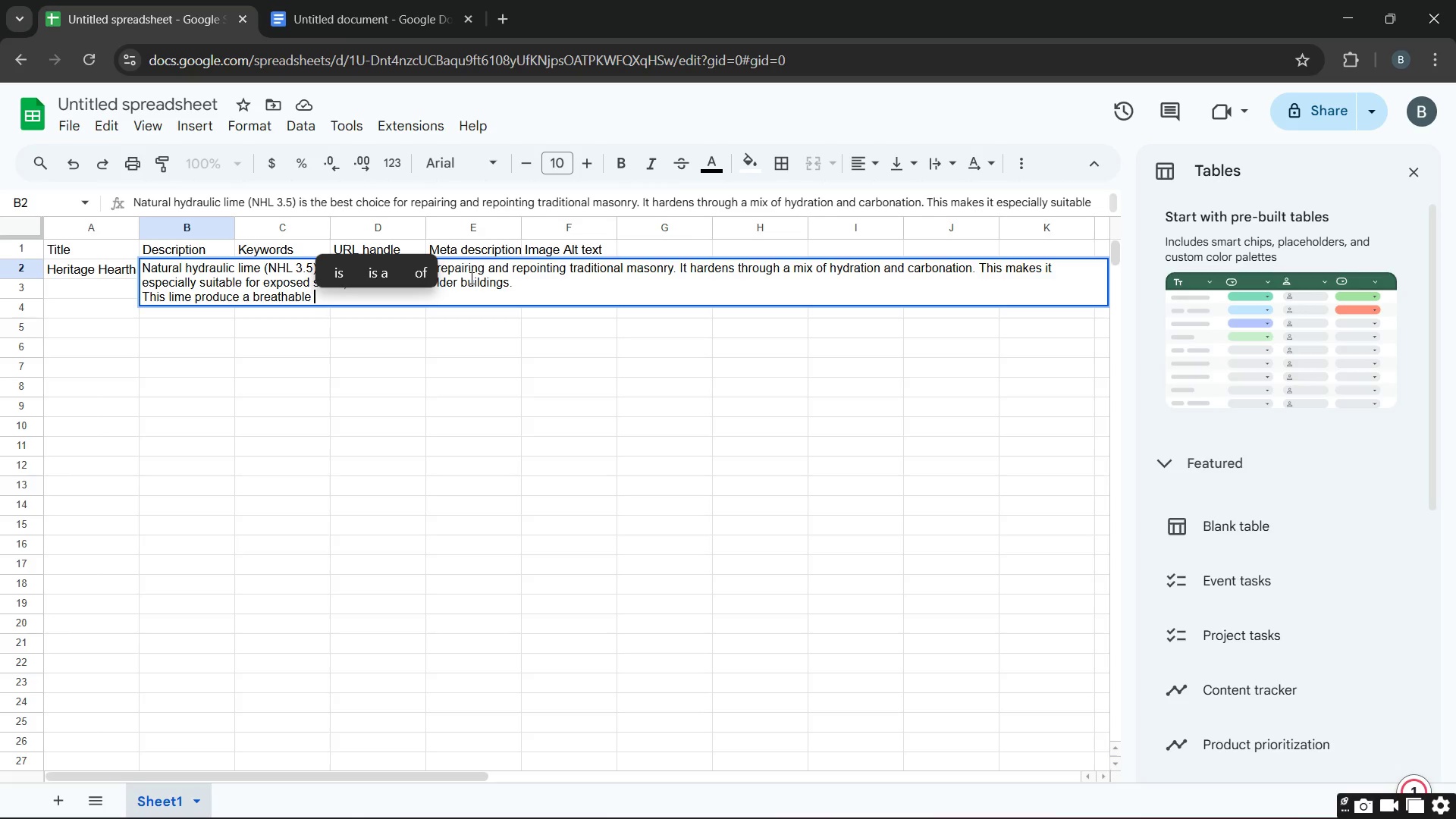 
type(mortar )
 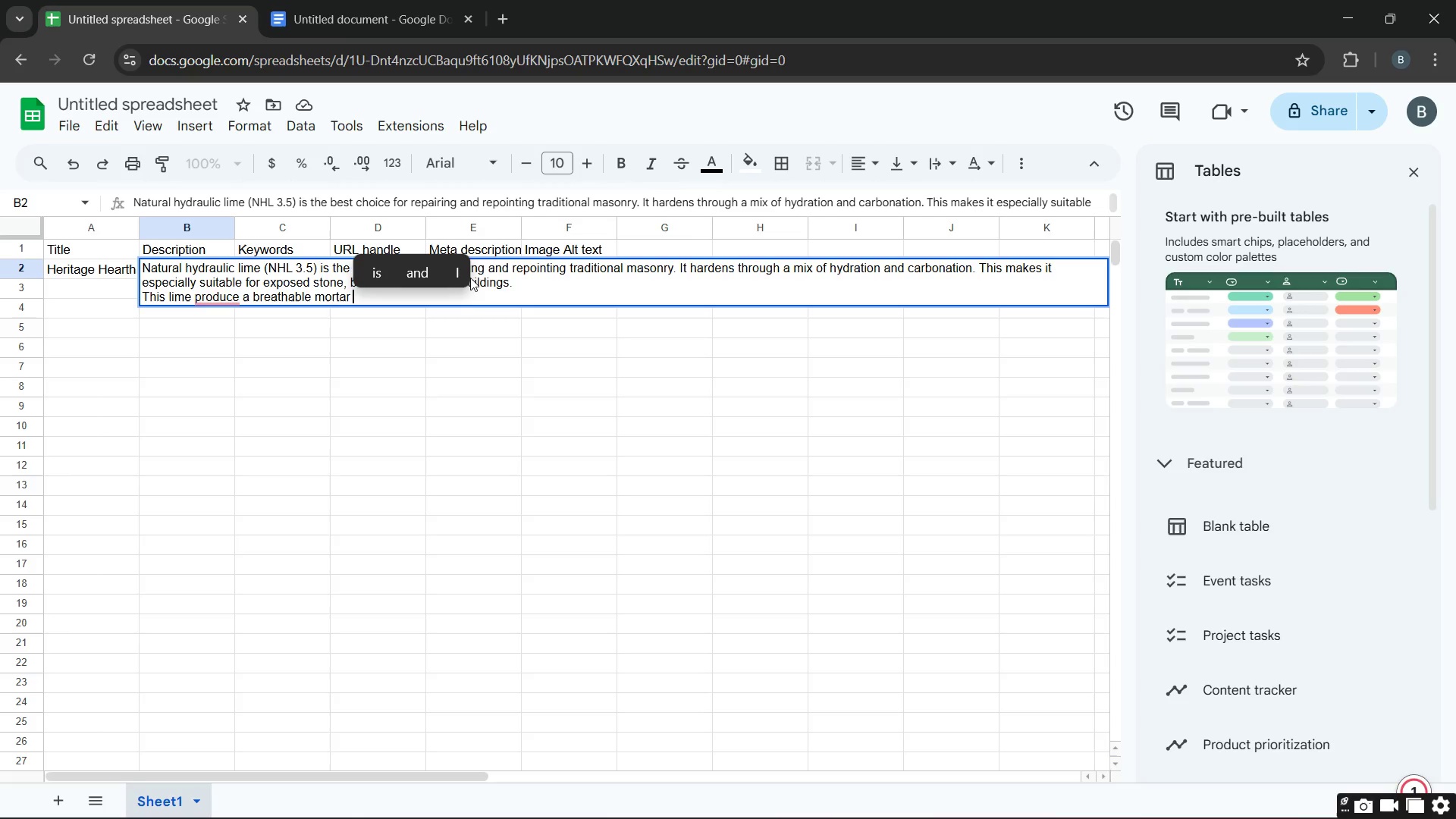 
type(allowing a )
 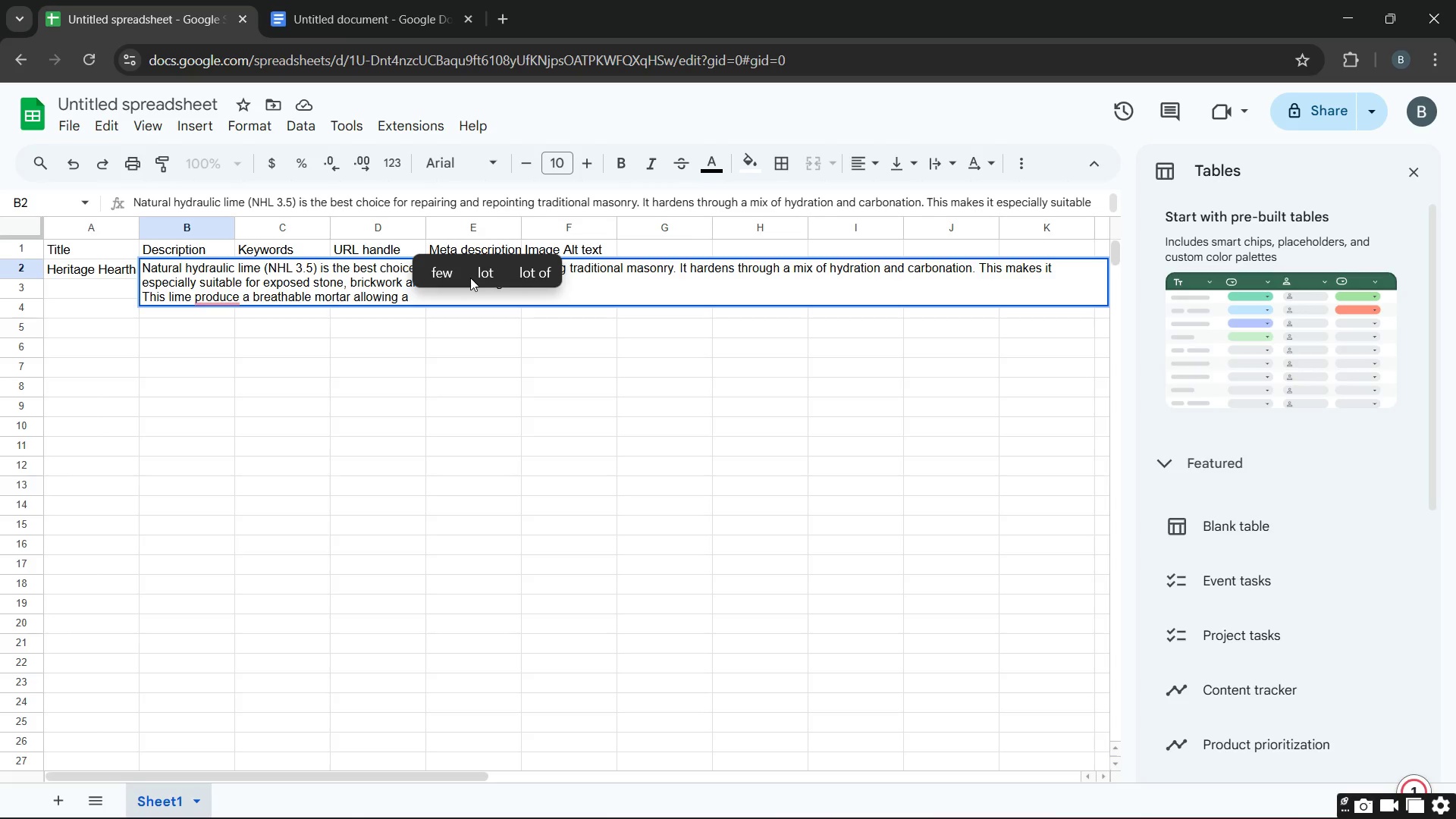 
wait(7.56)
 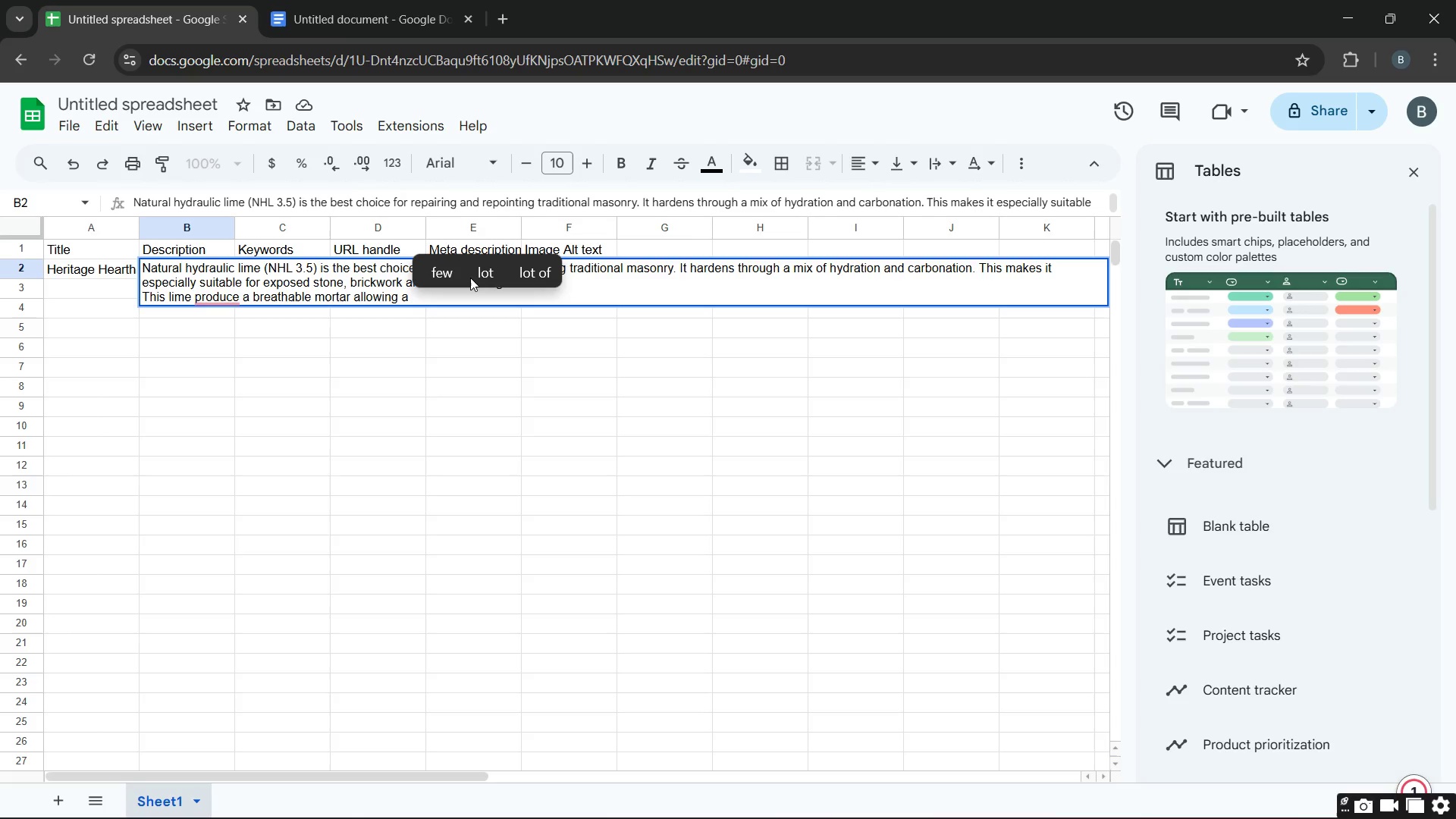 
key(Backspace)
key(Backspace)
type(moisture to escapre rather )
 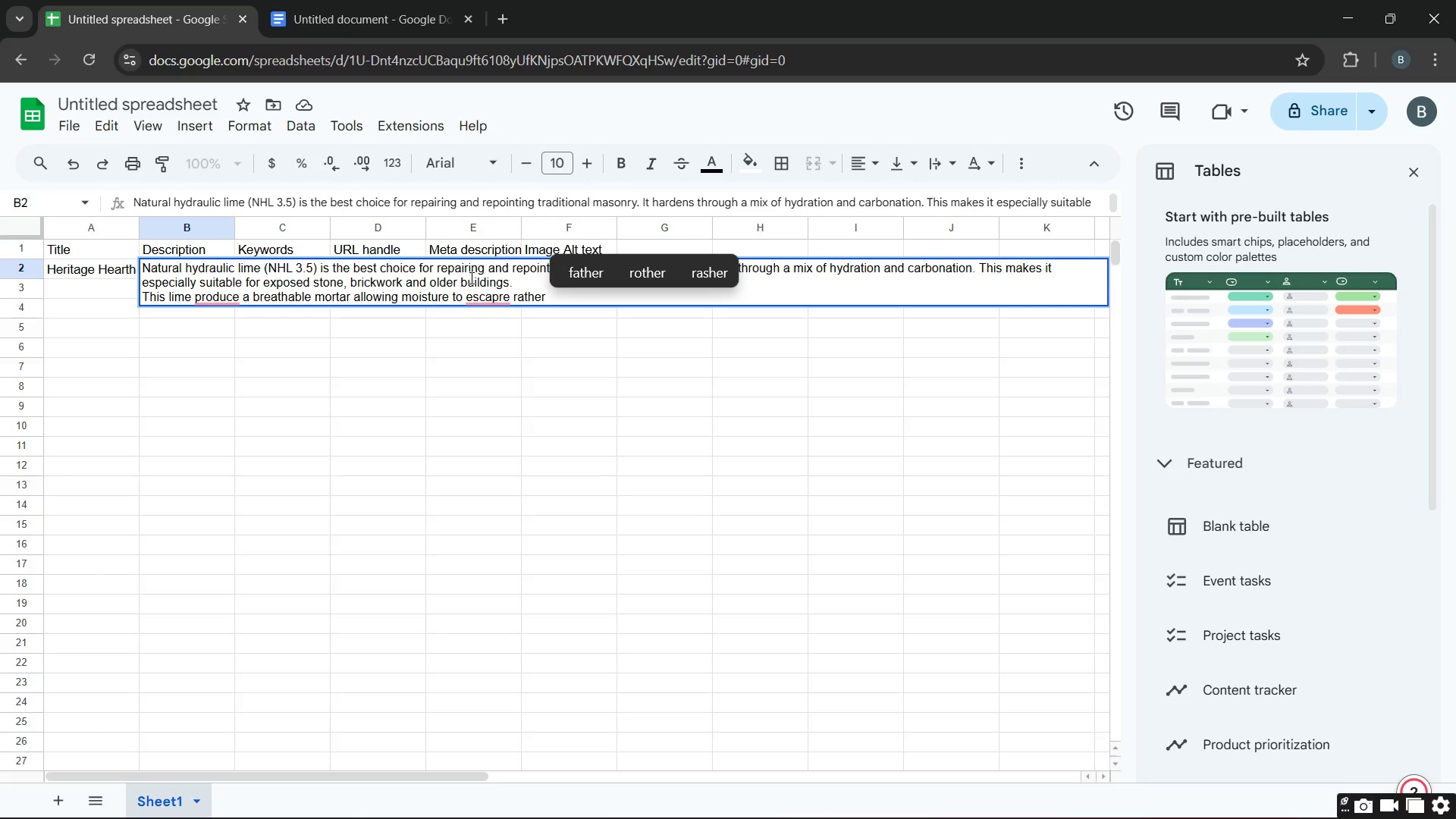 
type(than becoming trappes)
key(Backspace)
type(d )
 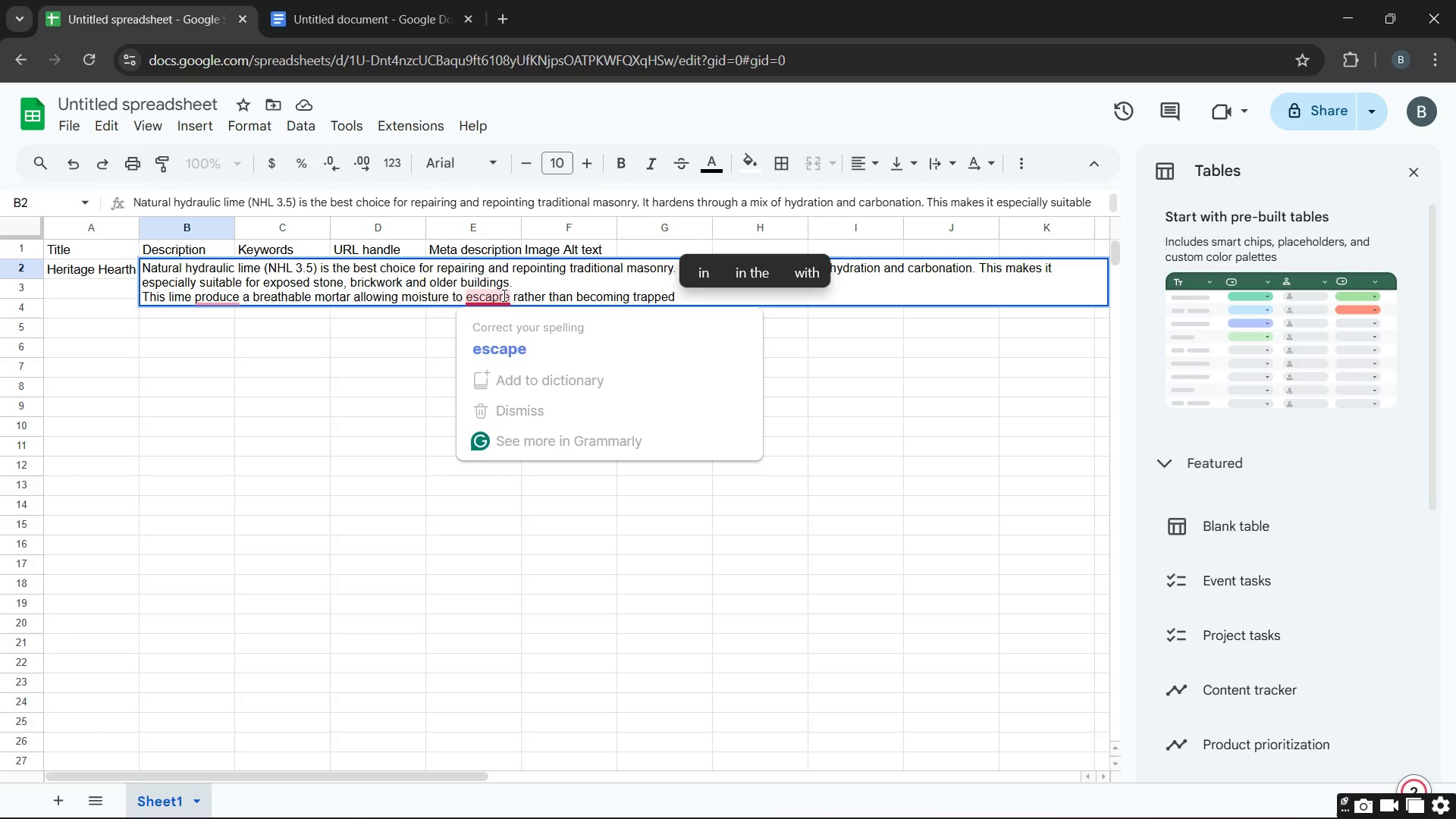 
left_click([506, 334])
 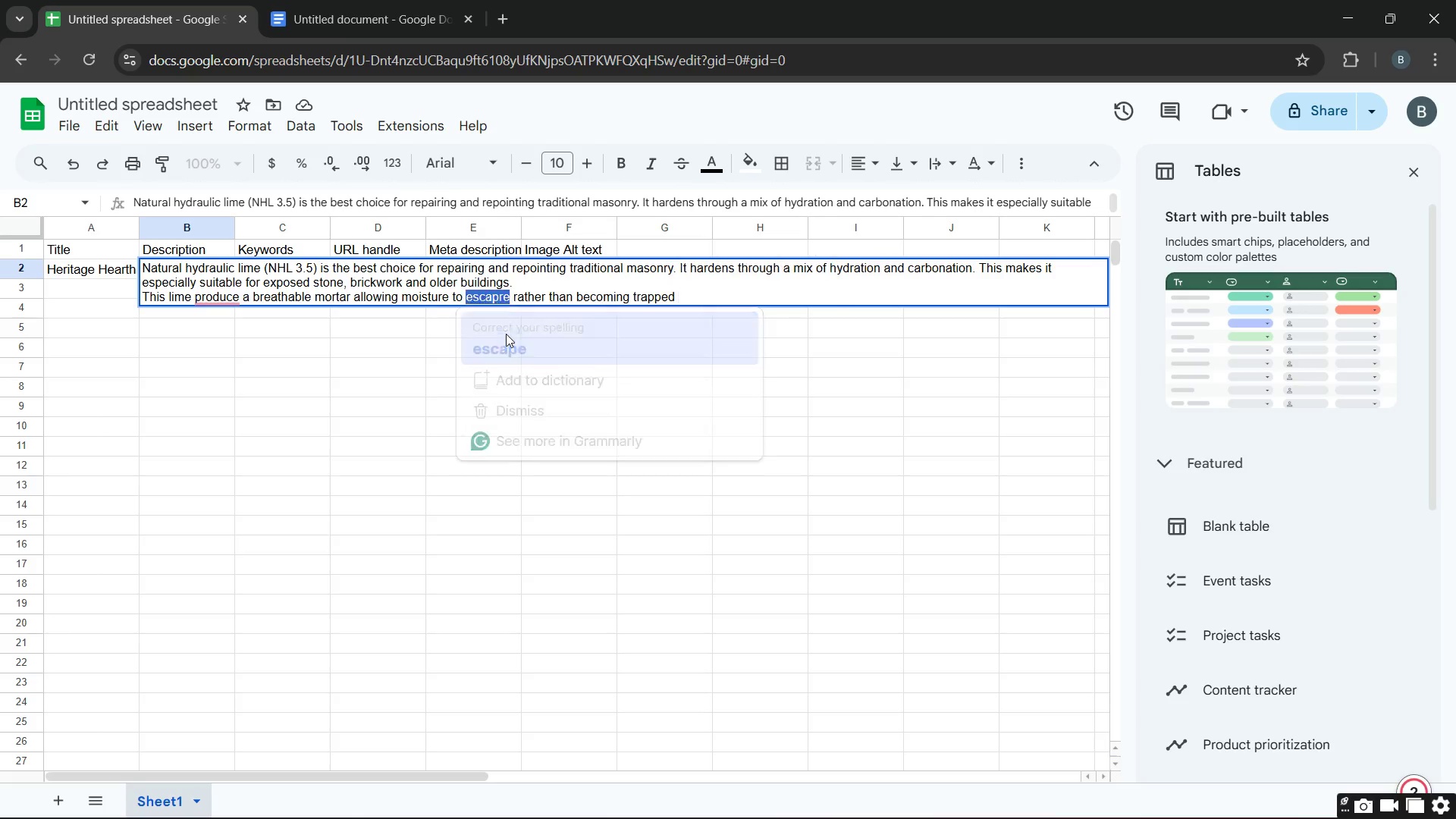 
key(Unknown)
 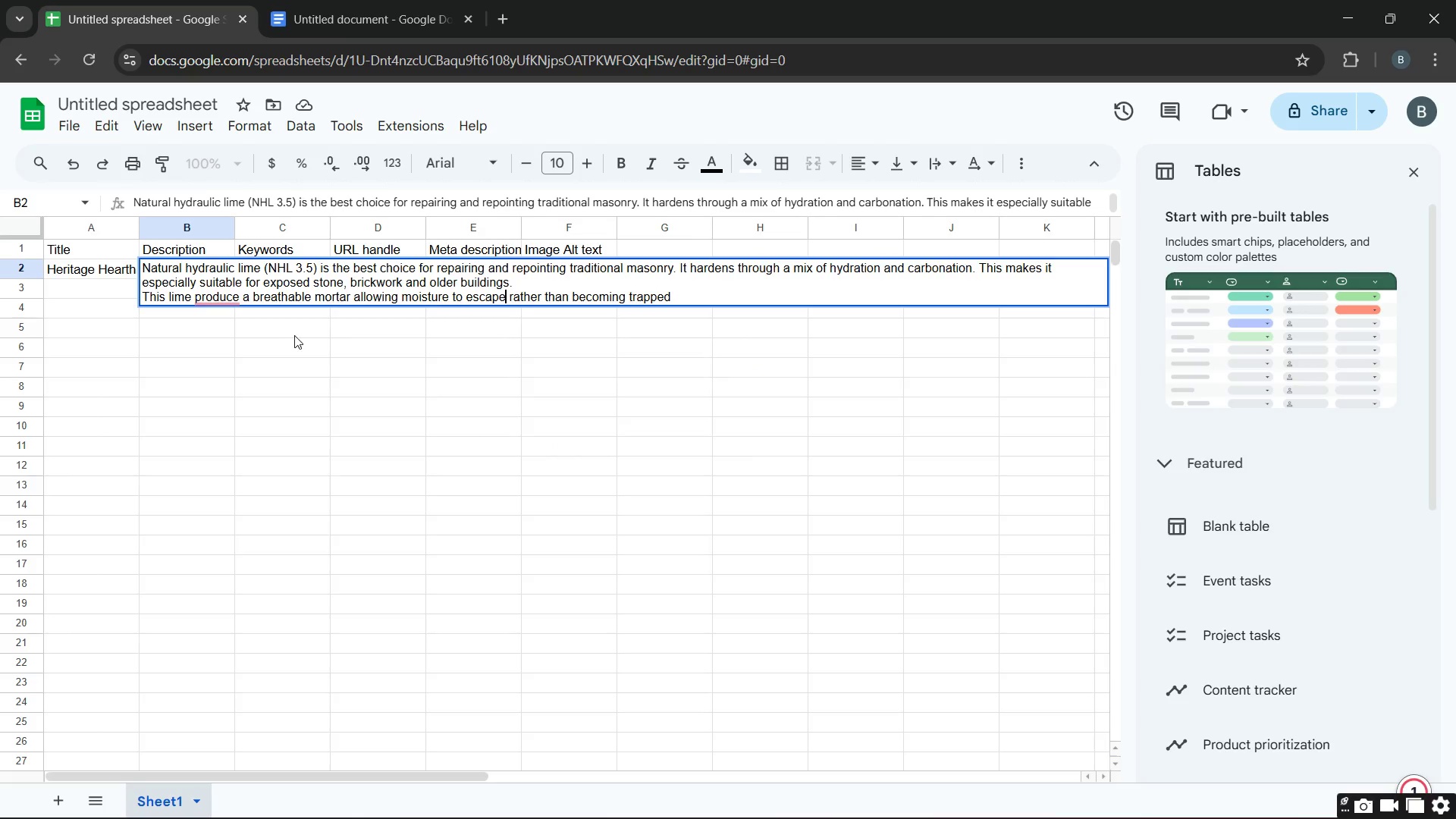 
key(Unknown)
 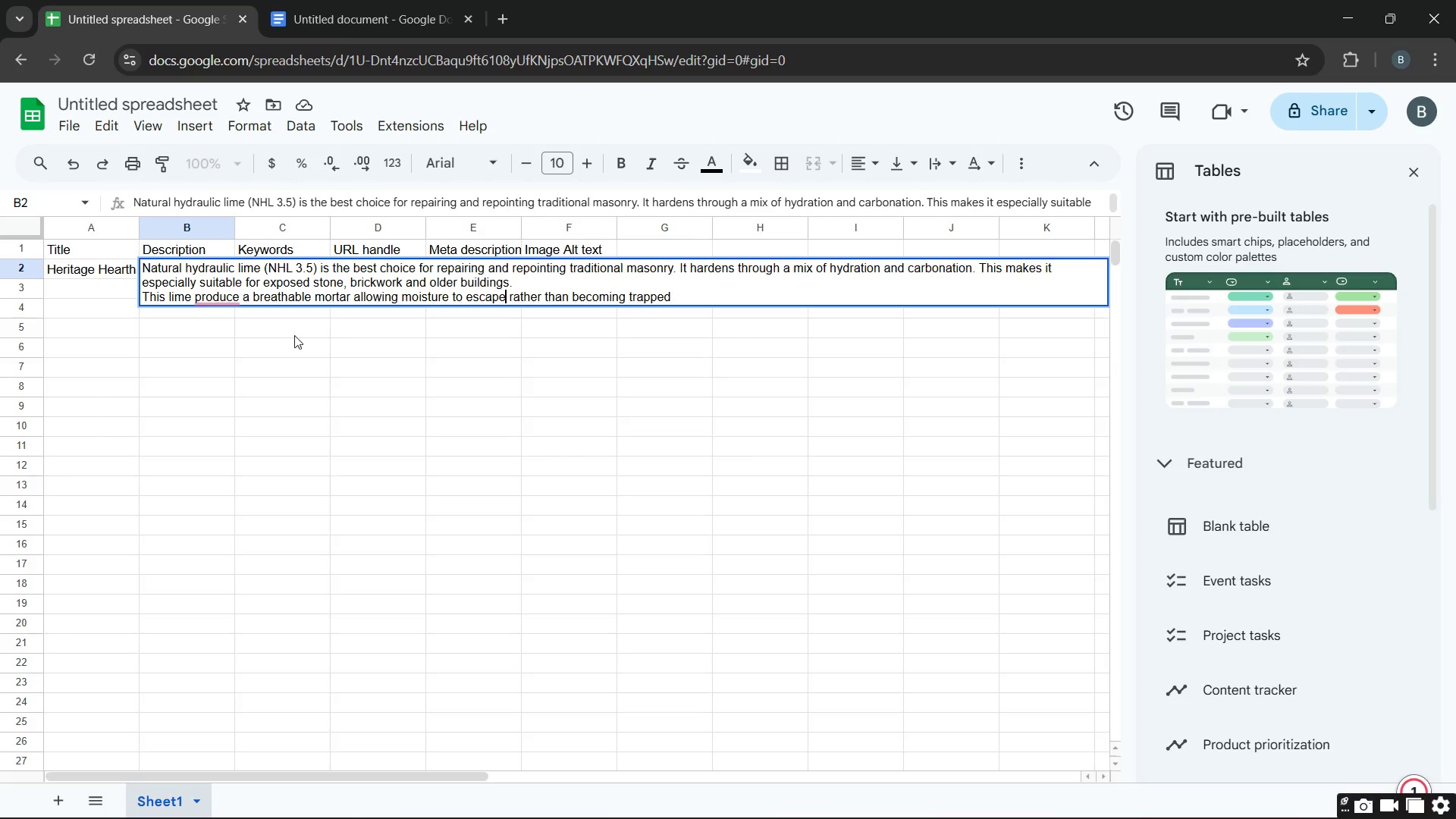 
key(Unknown)
 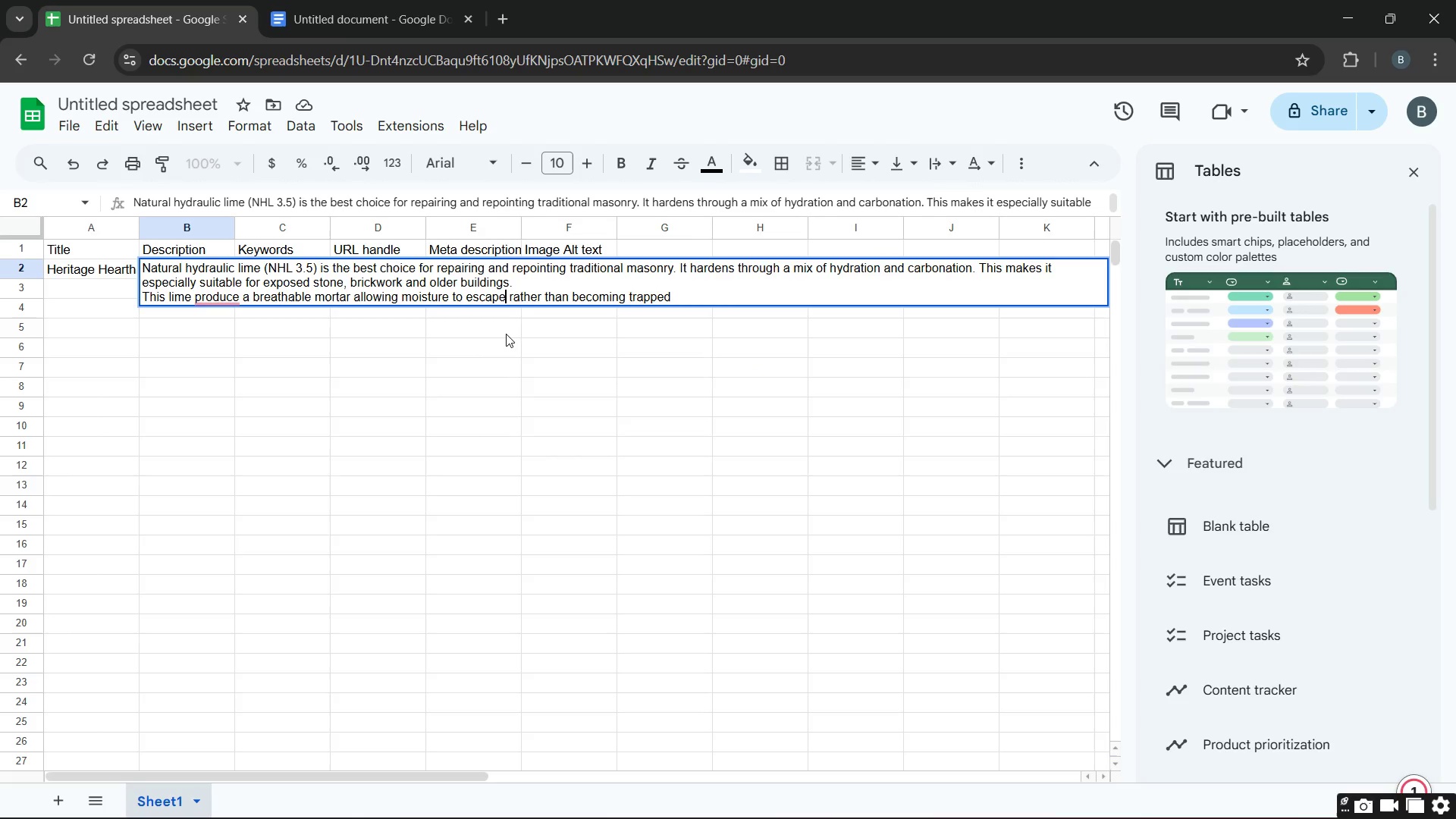 
key(Unknown)
 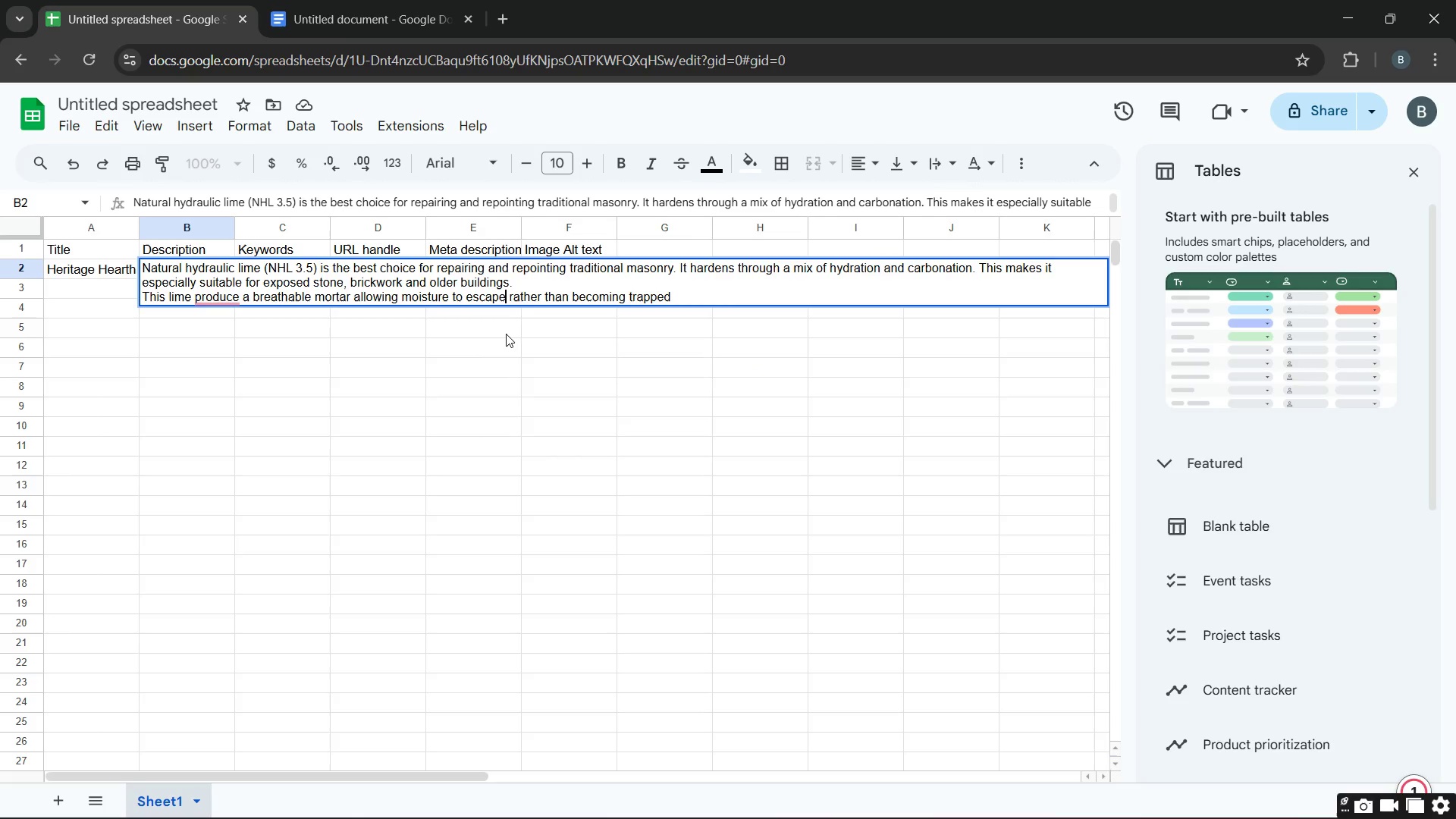 
key(Unknown)
 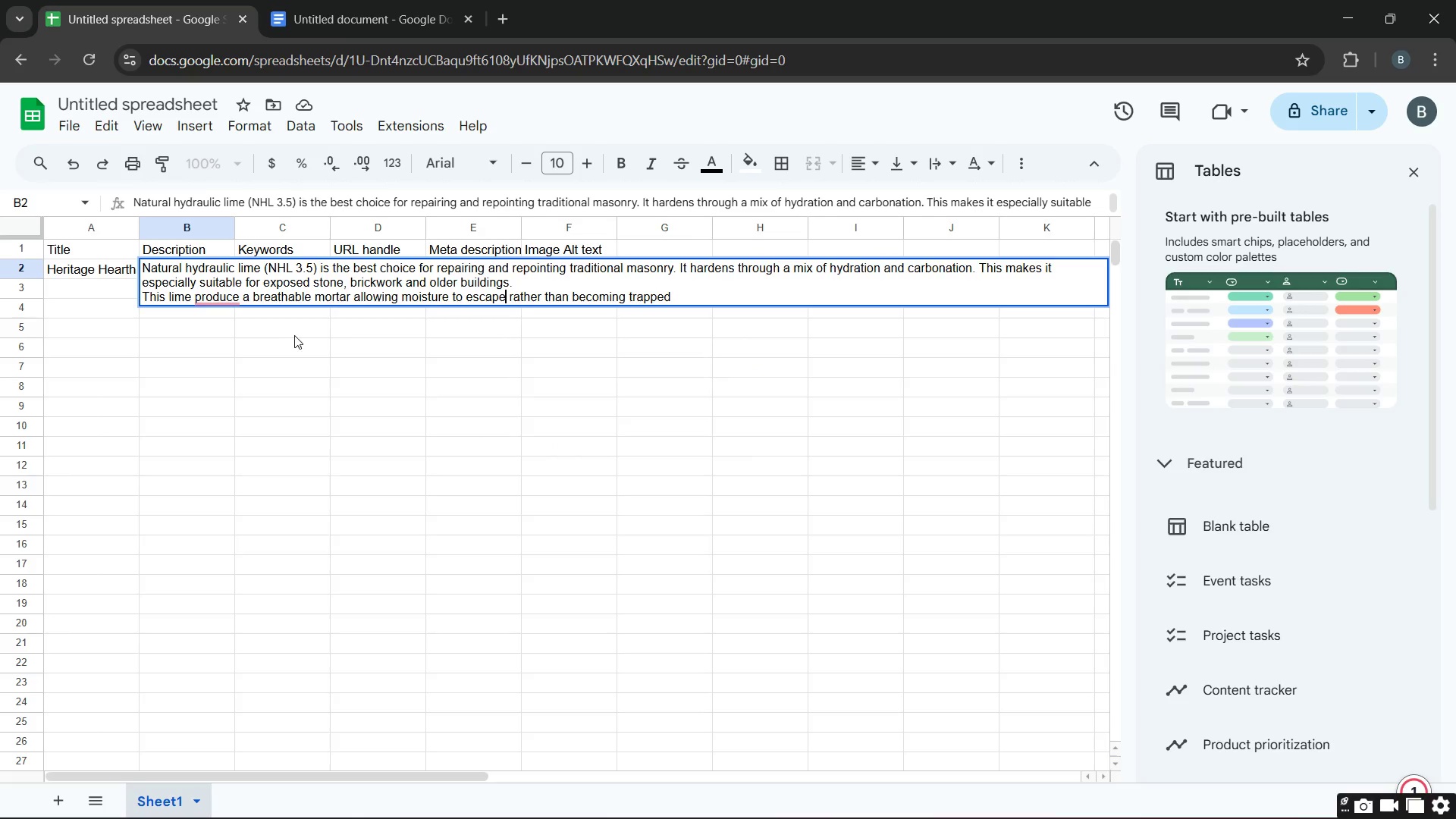 
key(Unknown)
 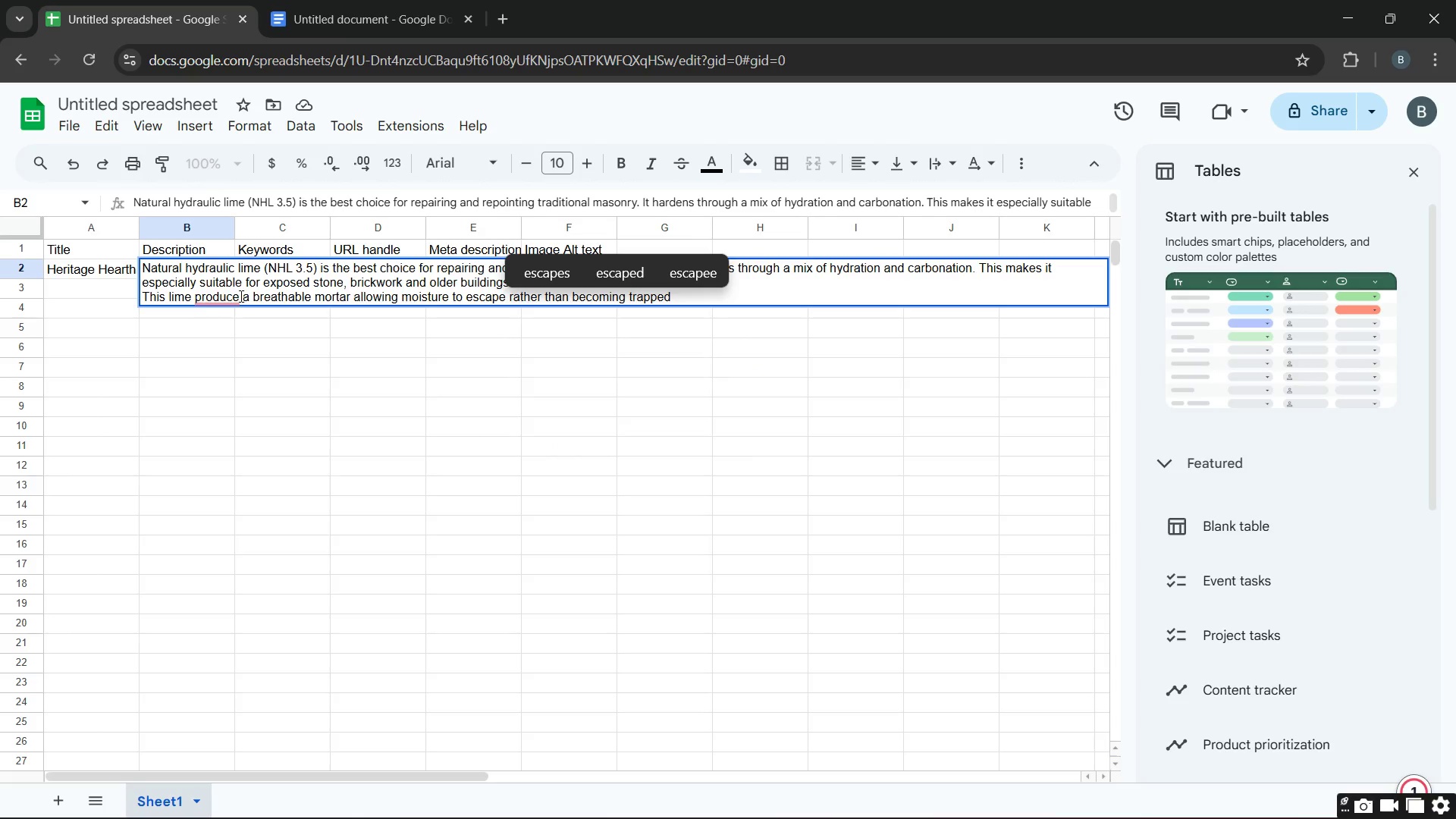 
left_click([237, 296])
 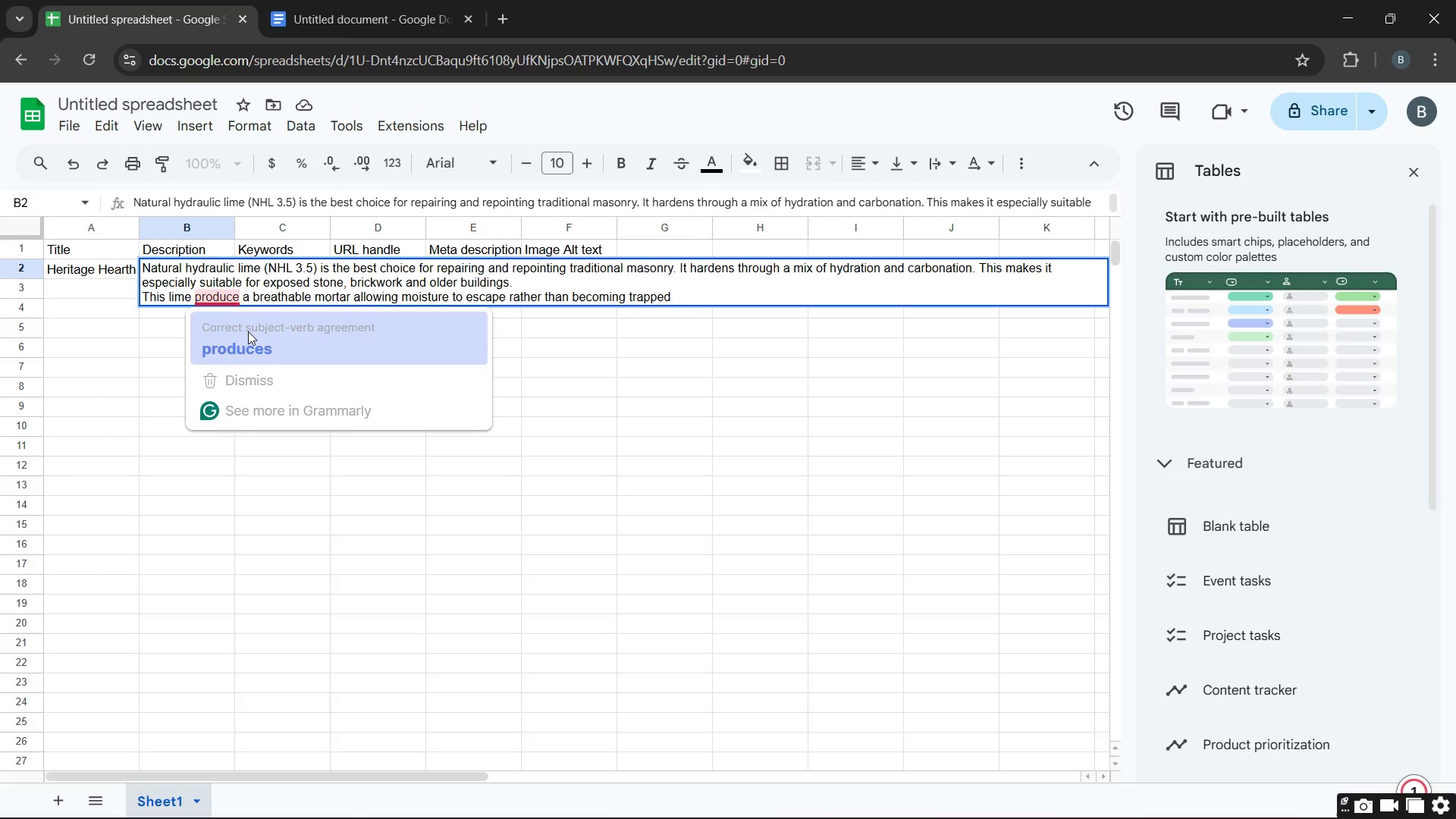 
left_click([249, 345])
 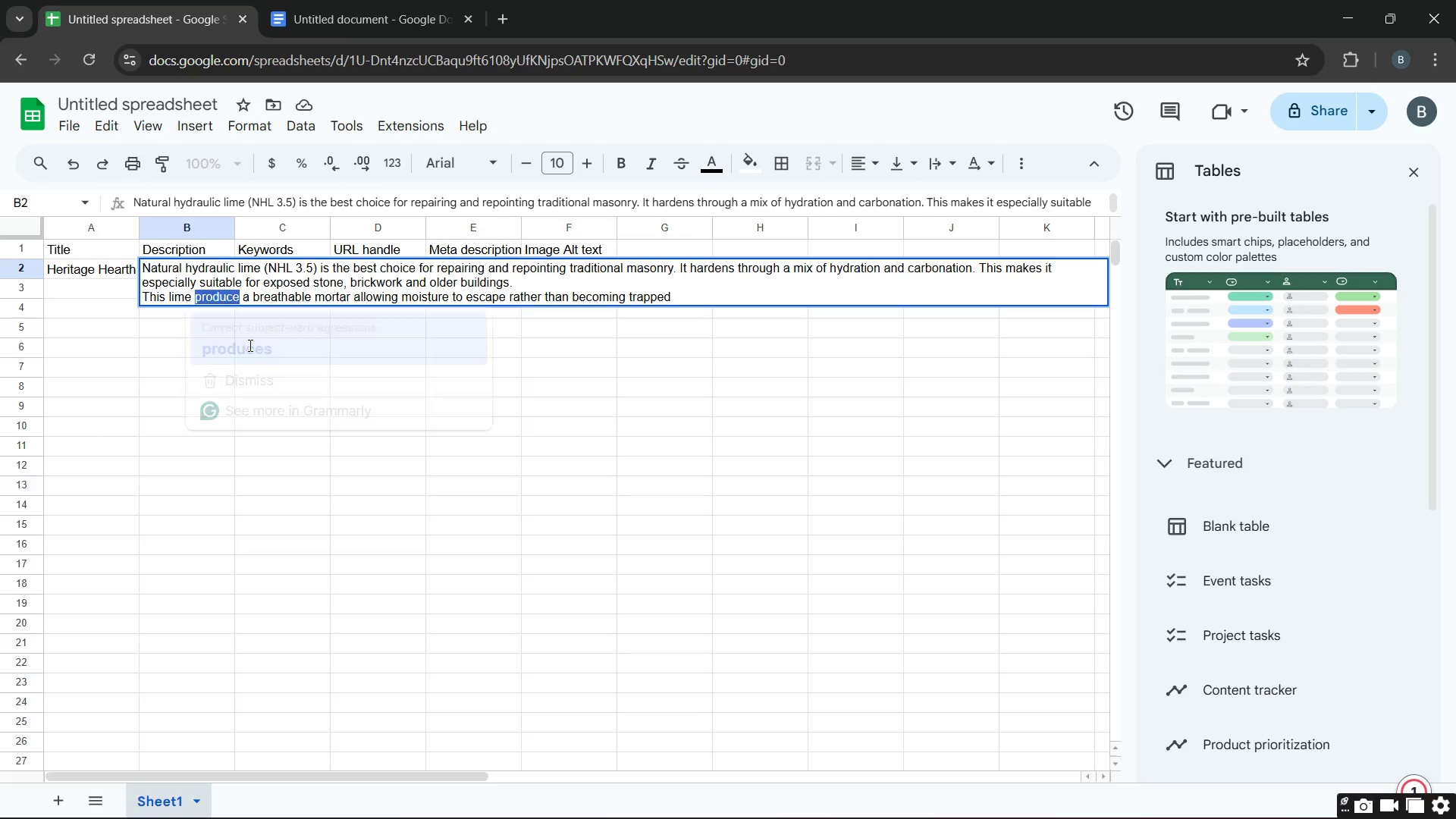 
key(Unknown)
 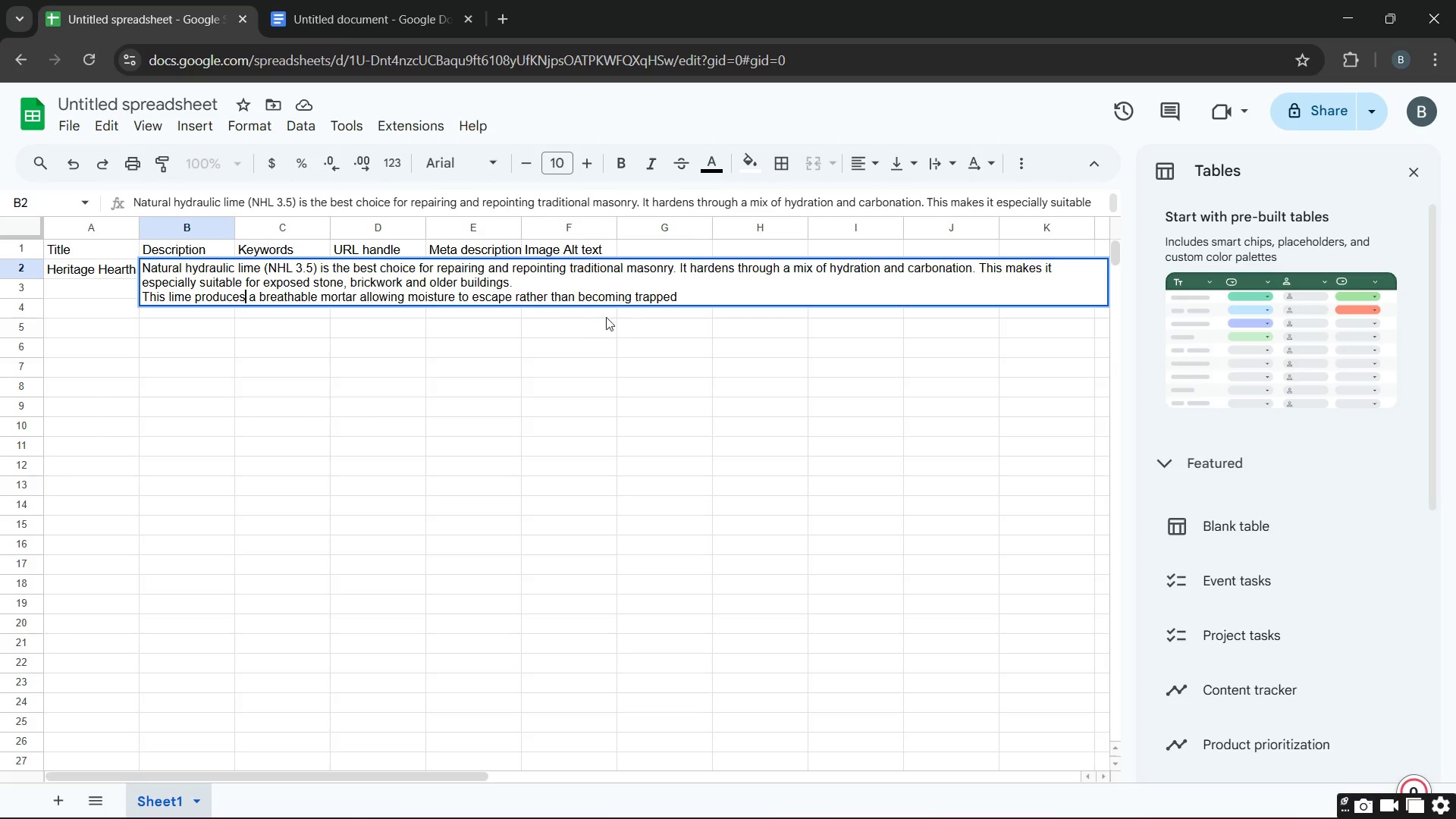 
key(Unknown)
 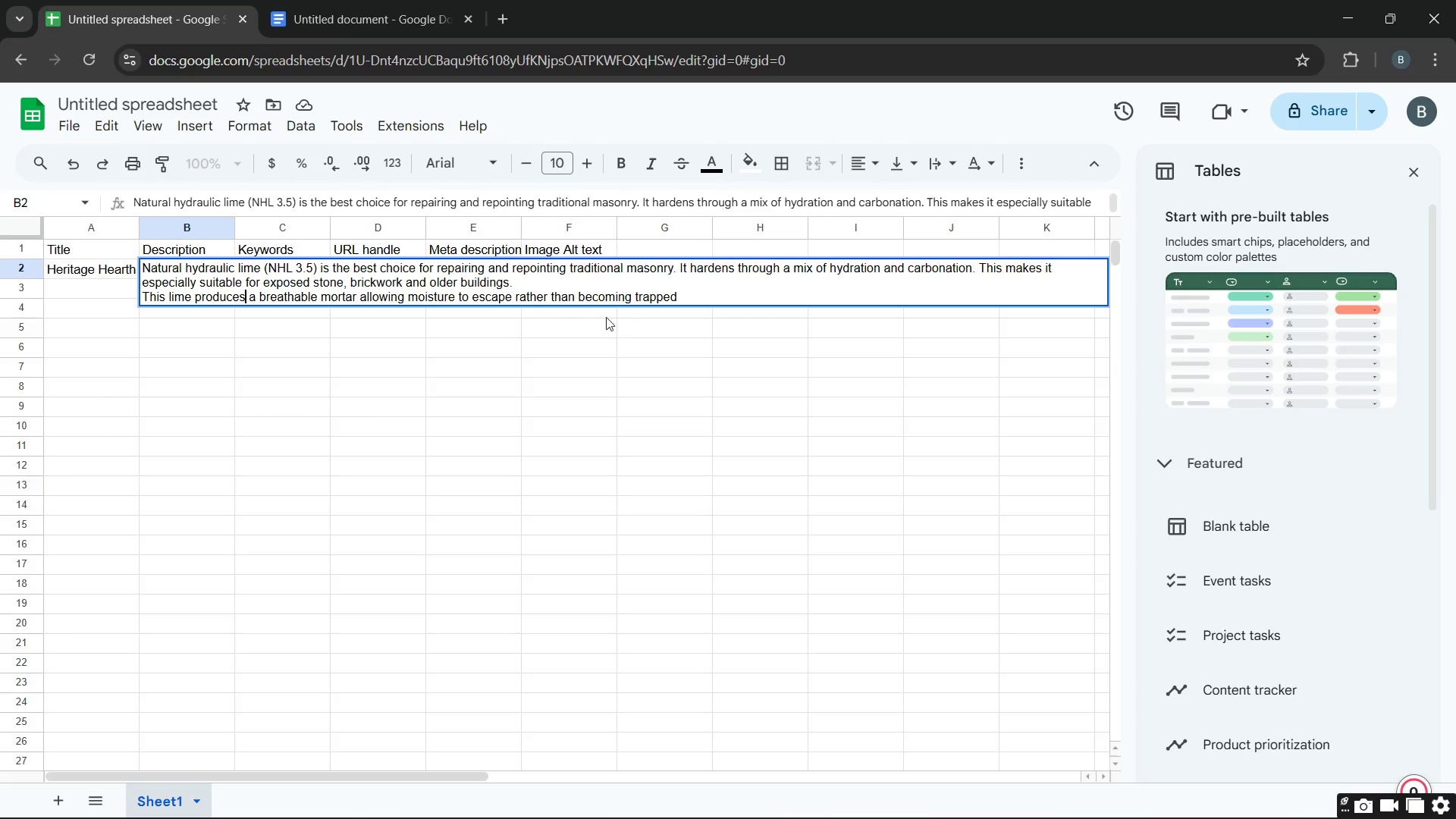 
key(Unknown)
 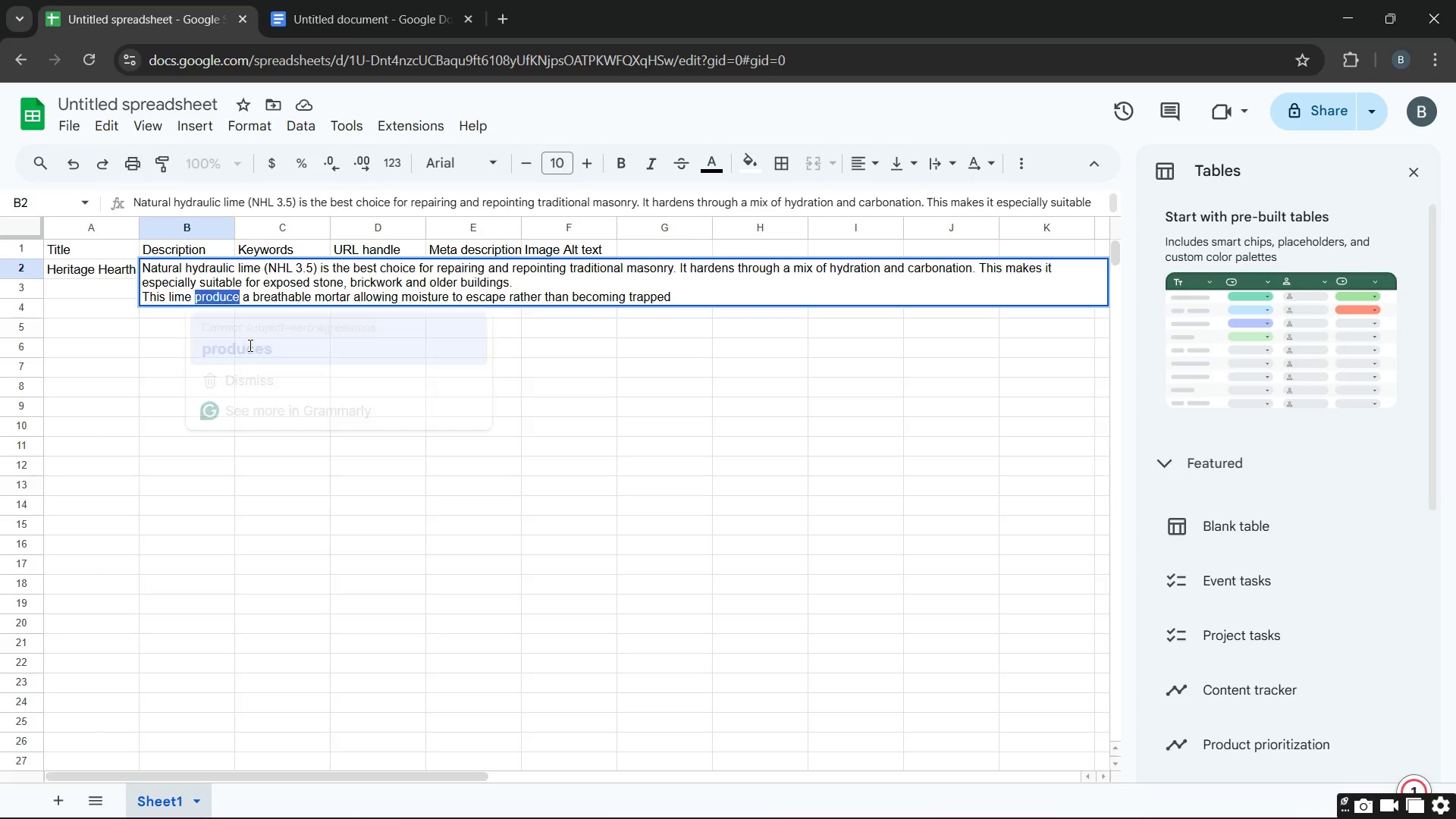 
key(Unknown)
 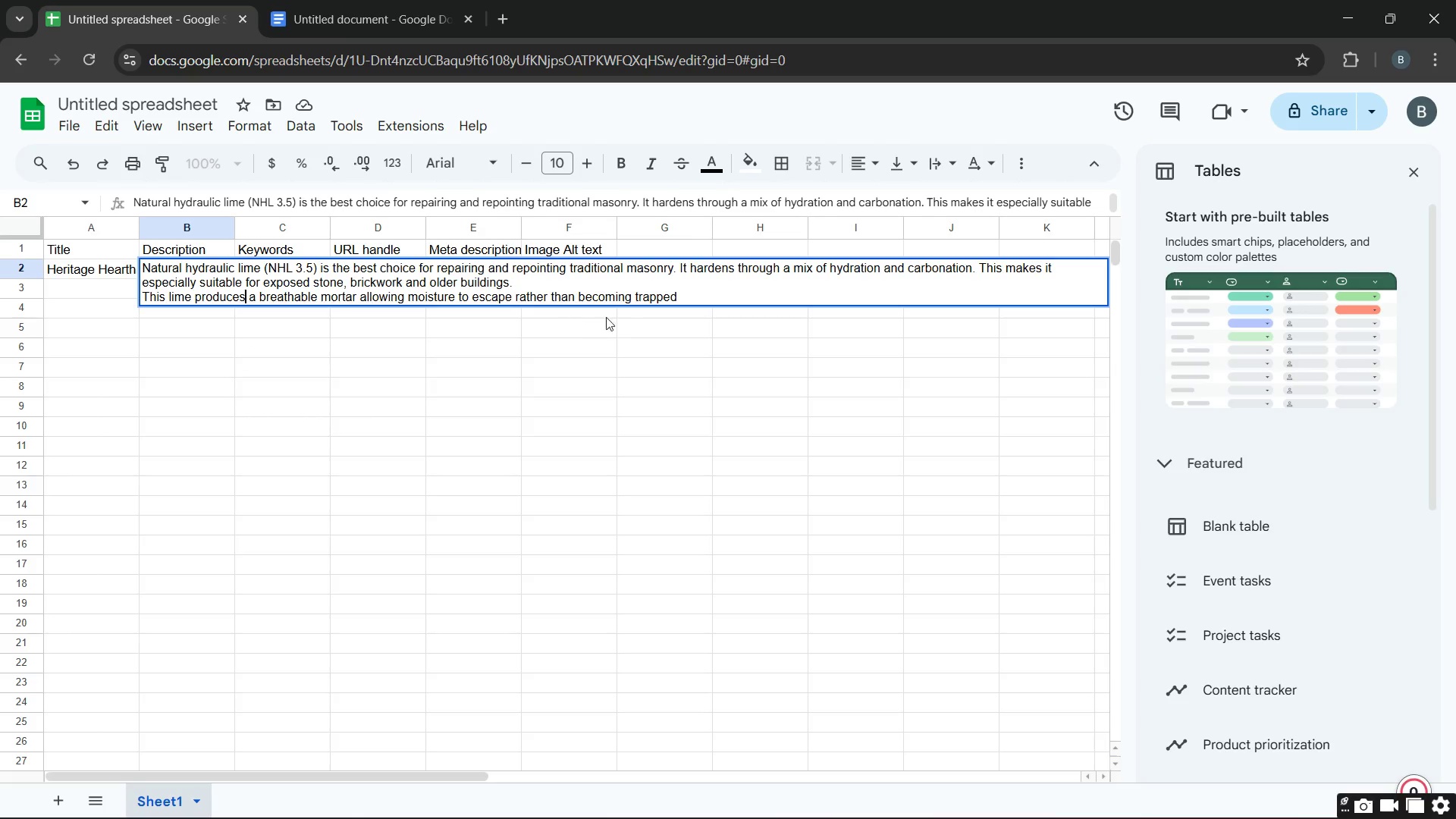 
key(Unknown)
 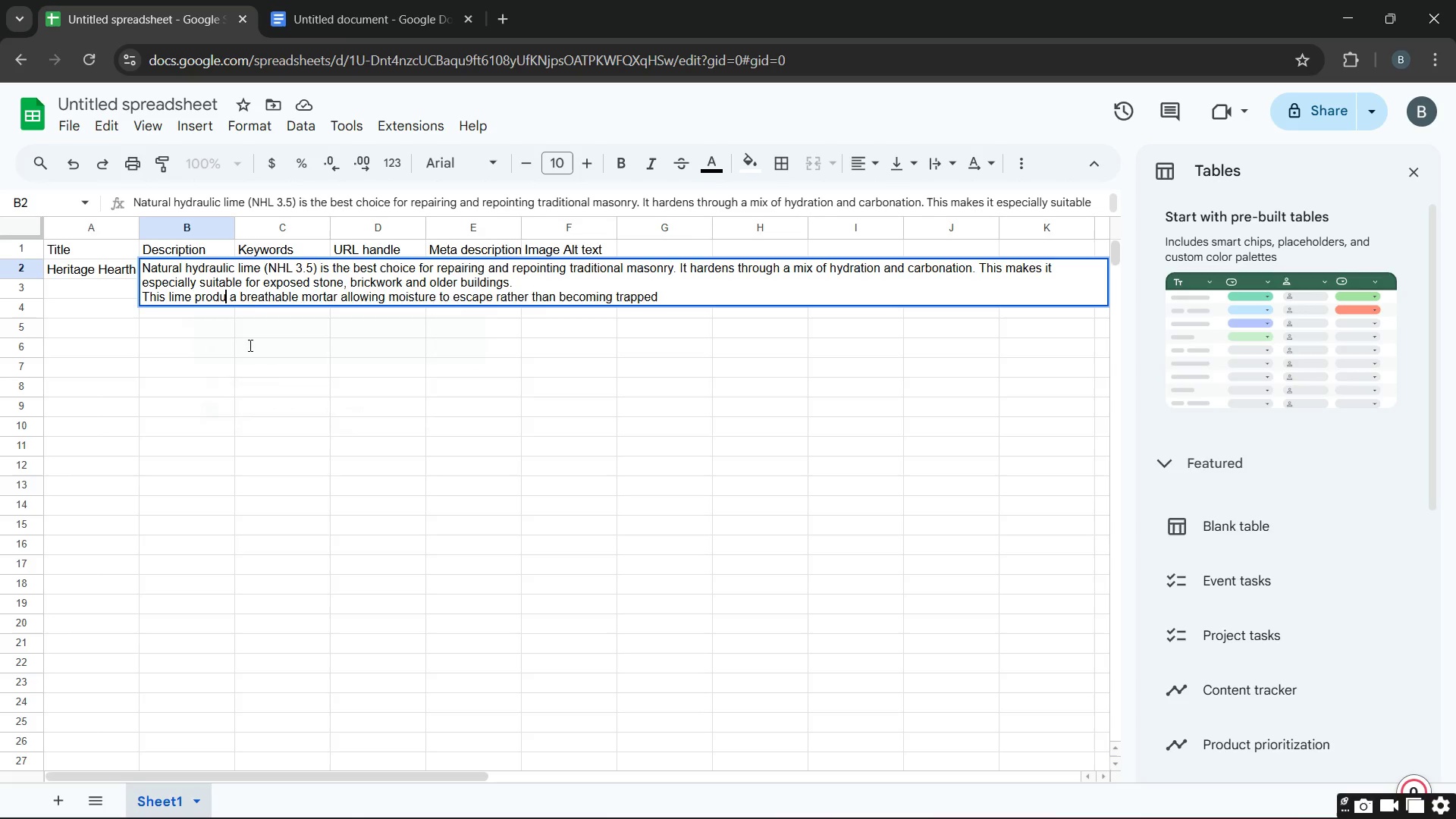 
key(Unknown)
 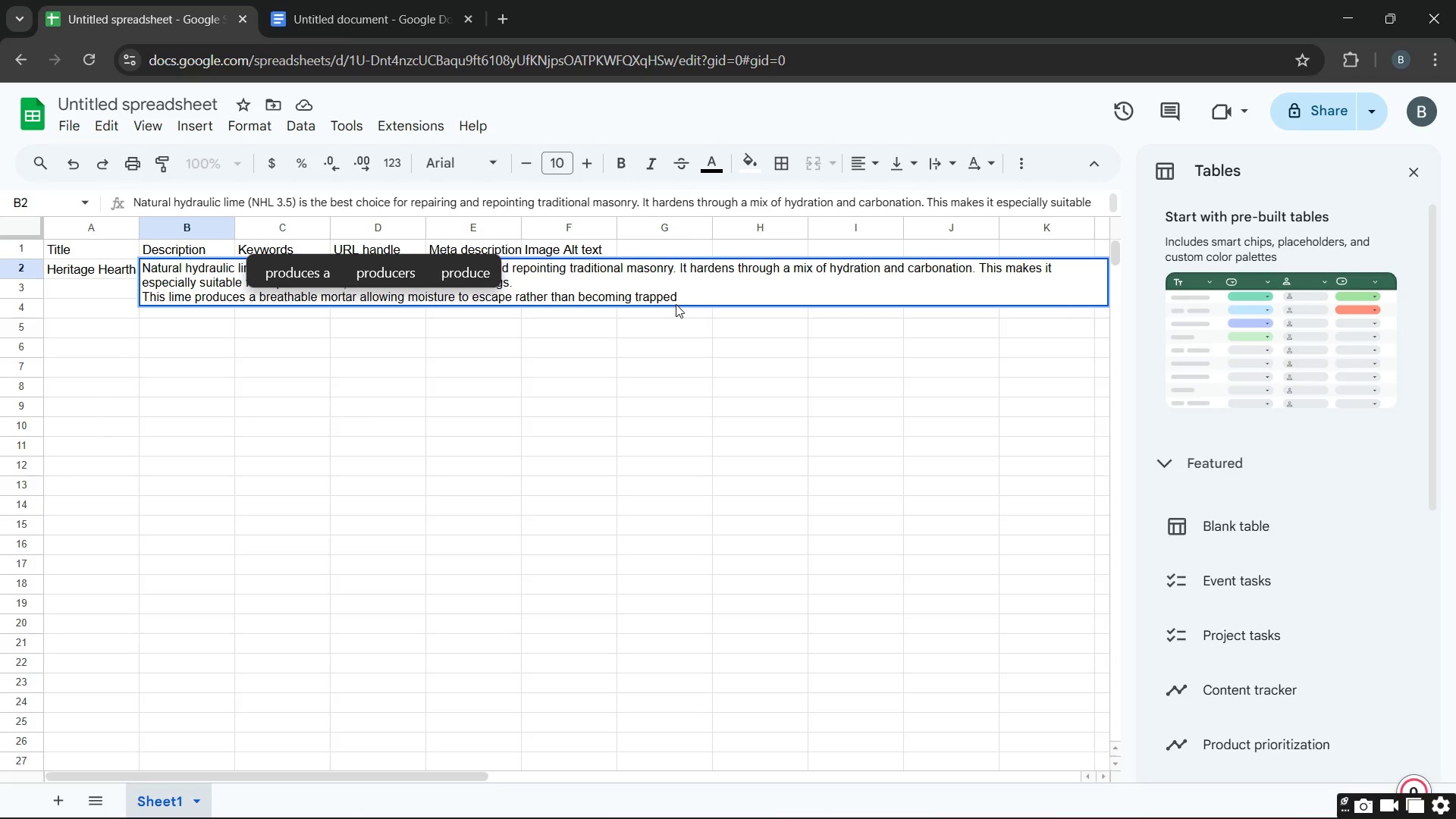 
key(Unknown)
 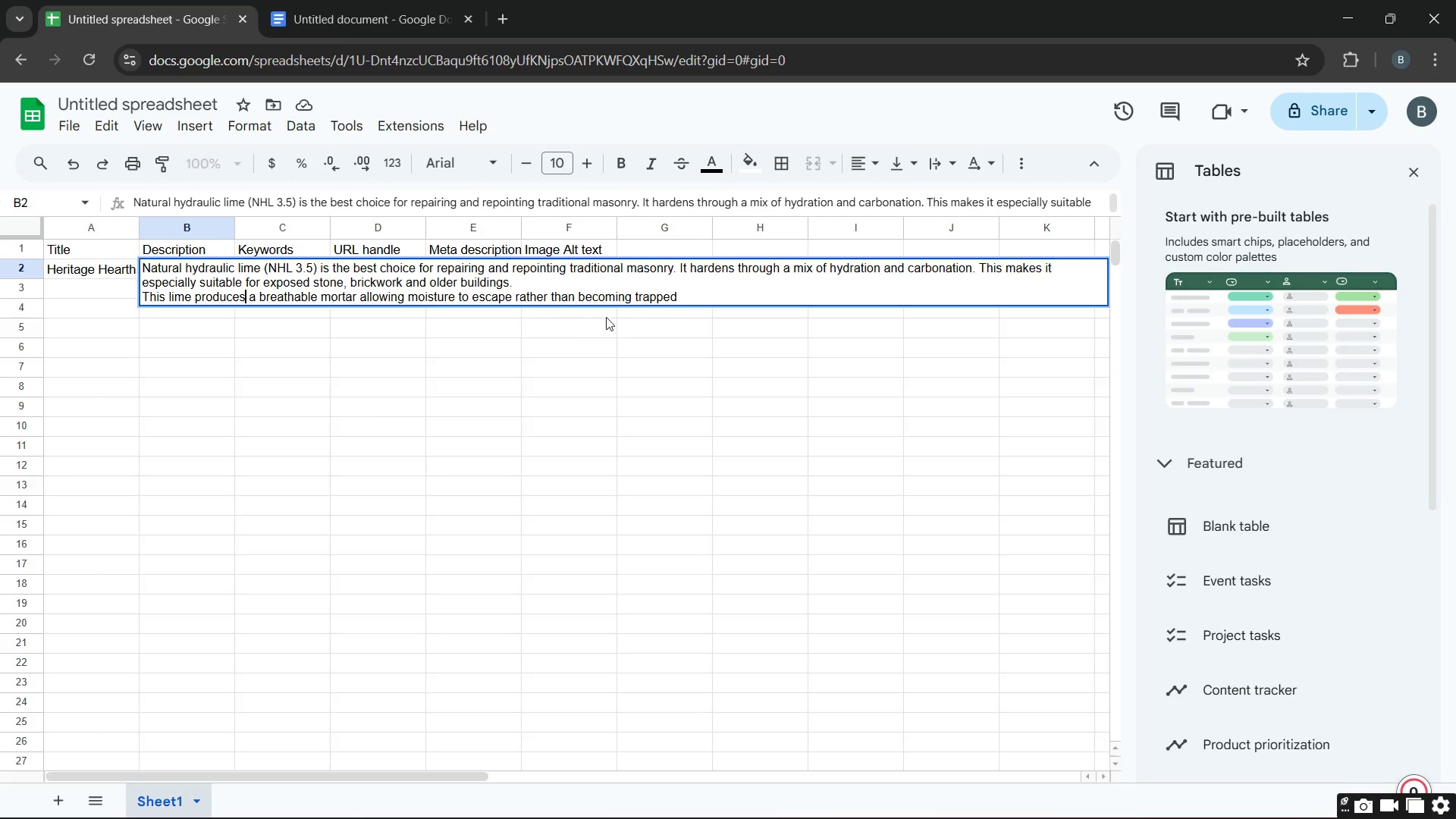 
key(Unknown)
 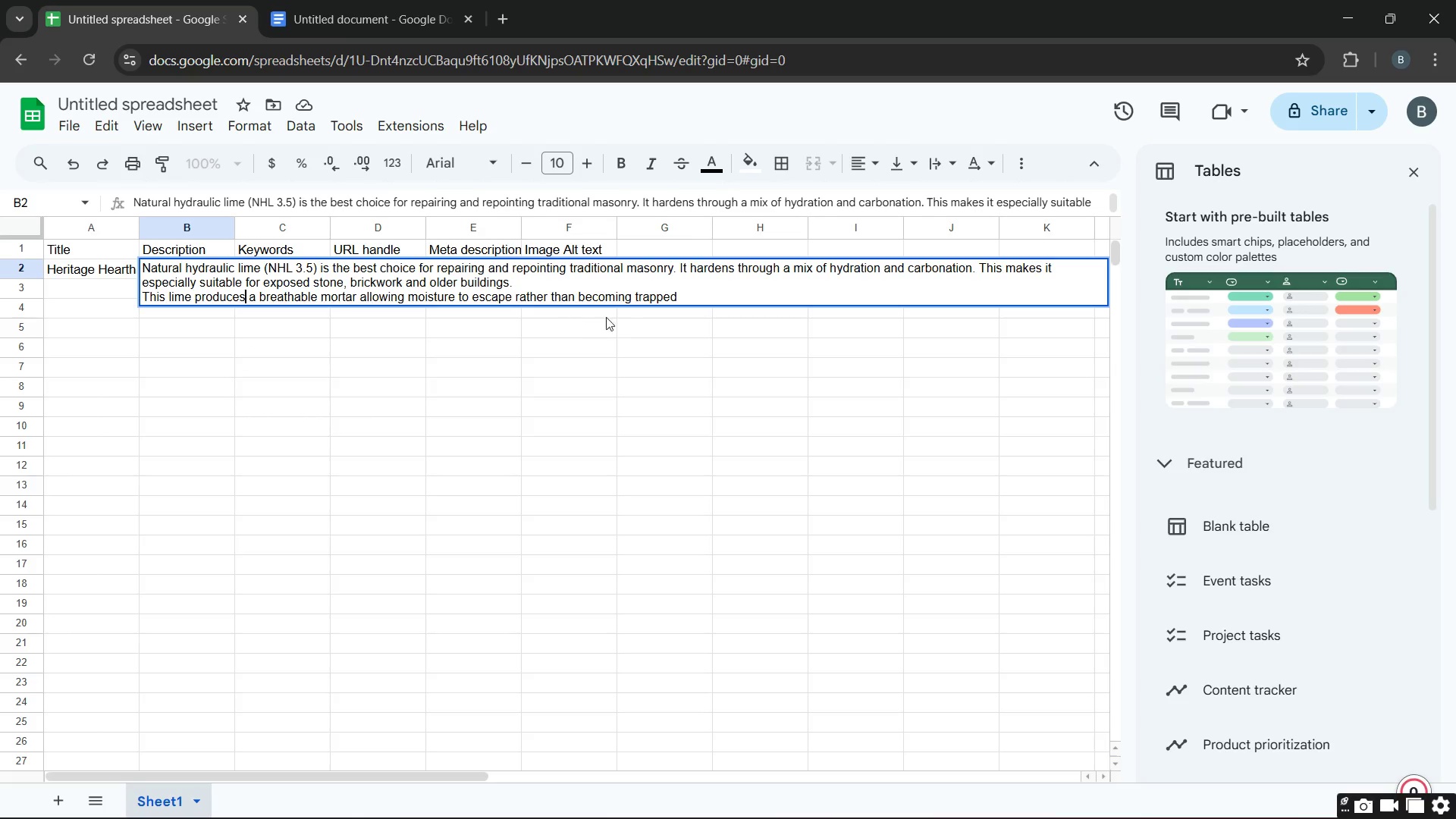 
left_click([686, 293])
 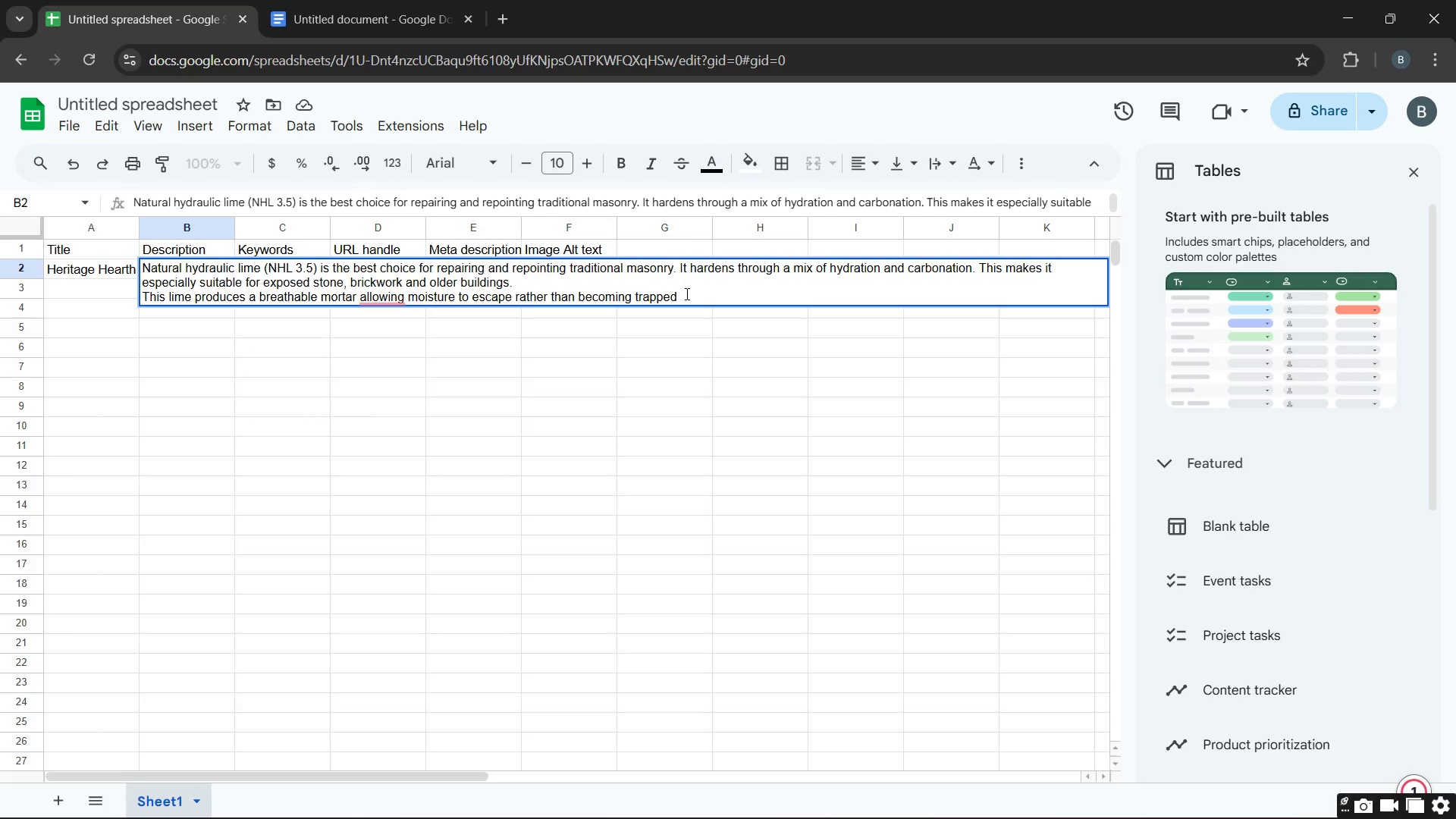 
type(in the wall )
 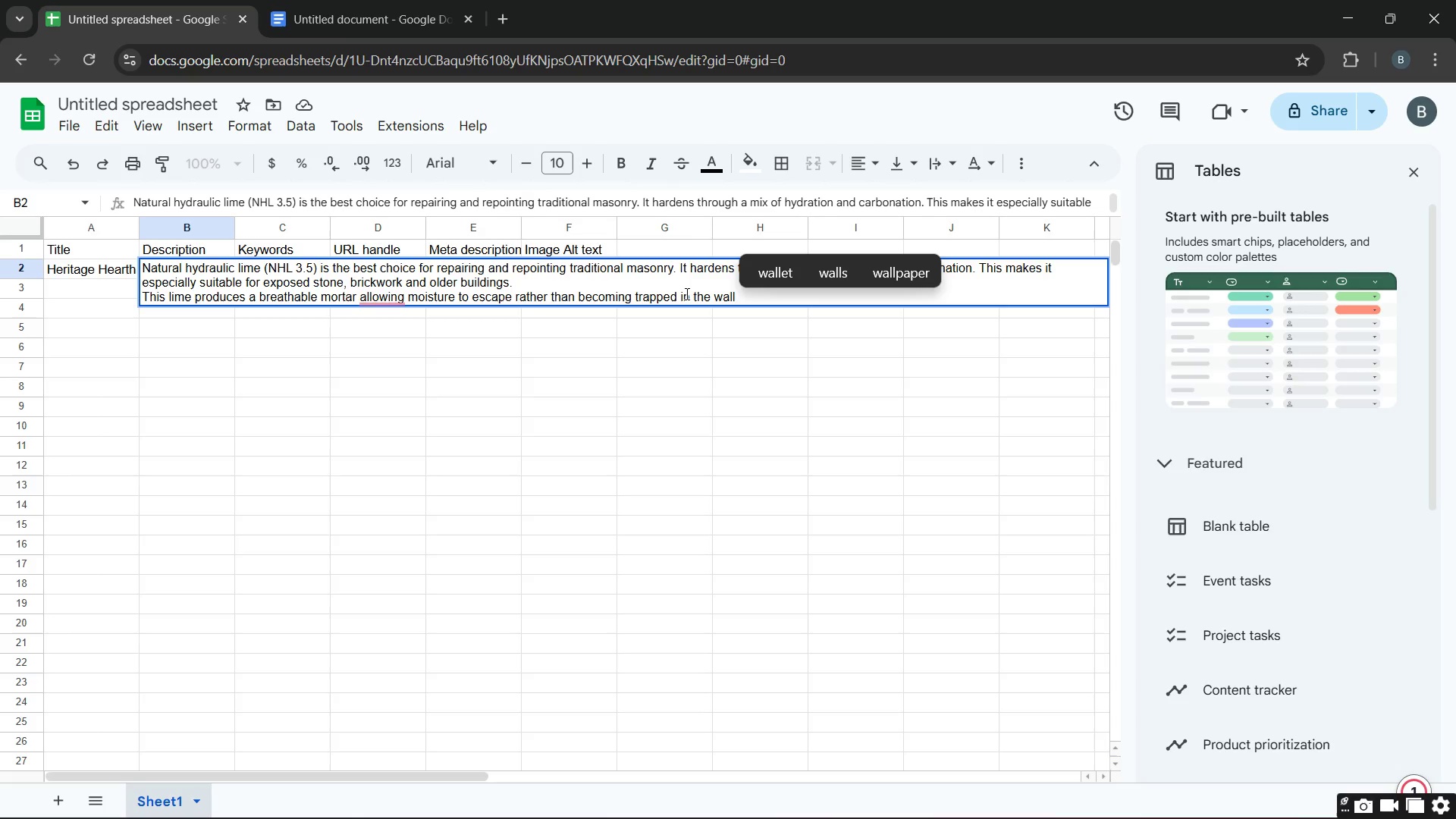 
key(Backspace)
type(. That helps )
 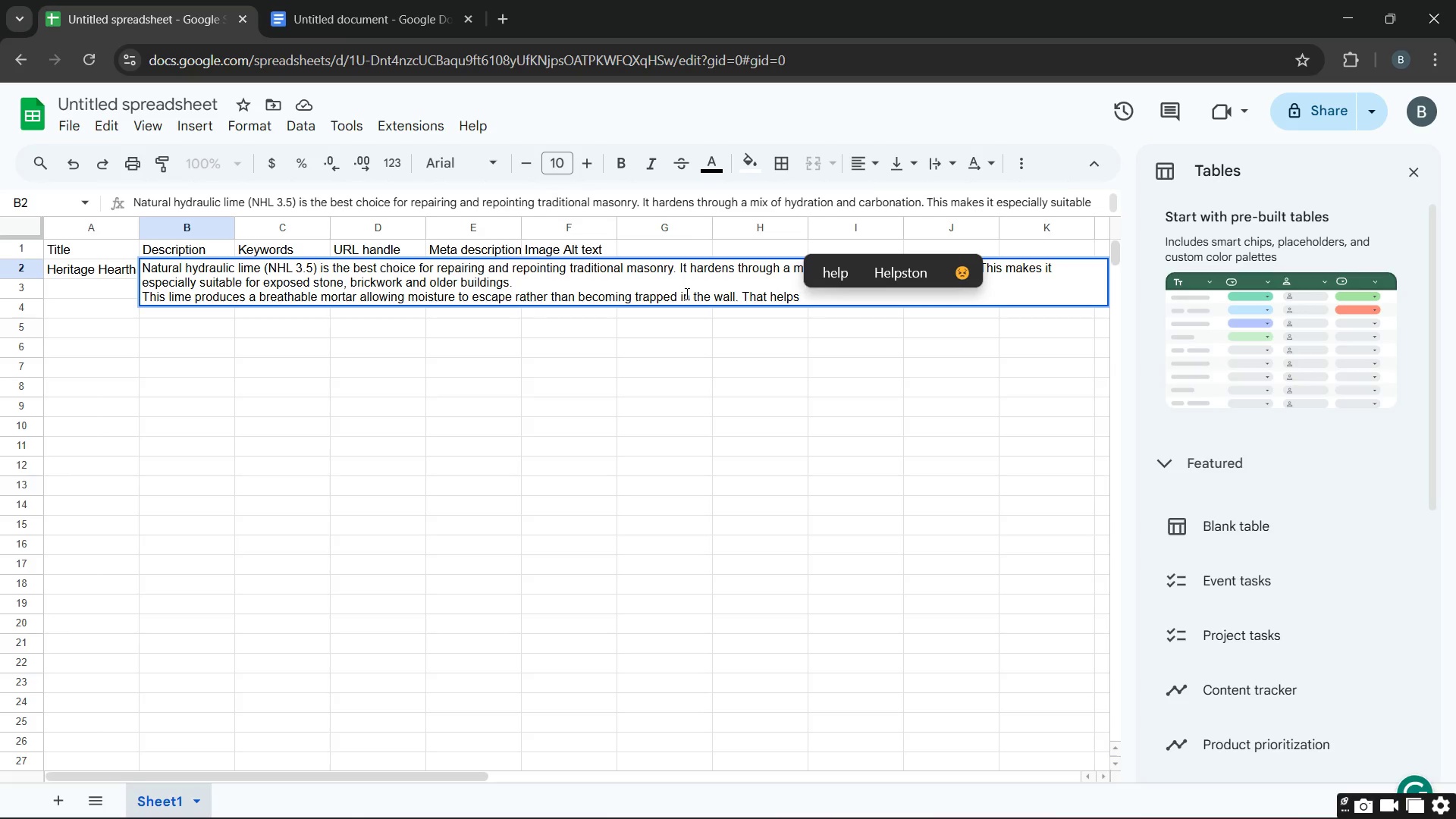 
wait(8.14)
 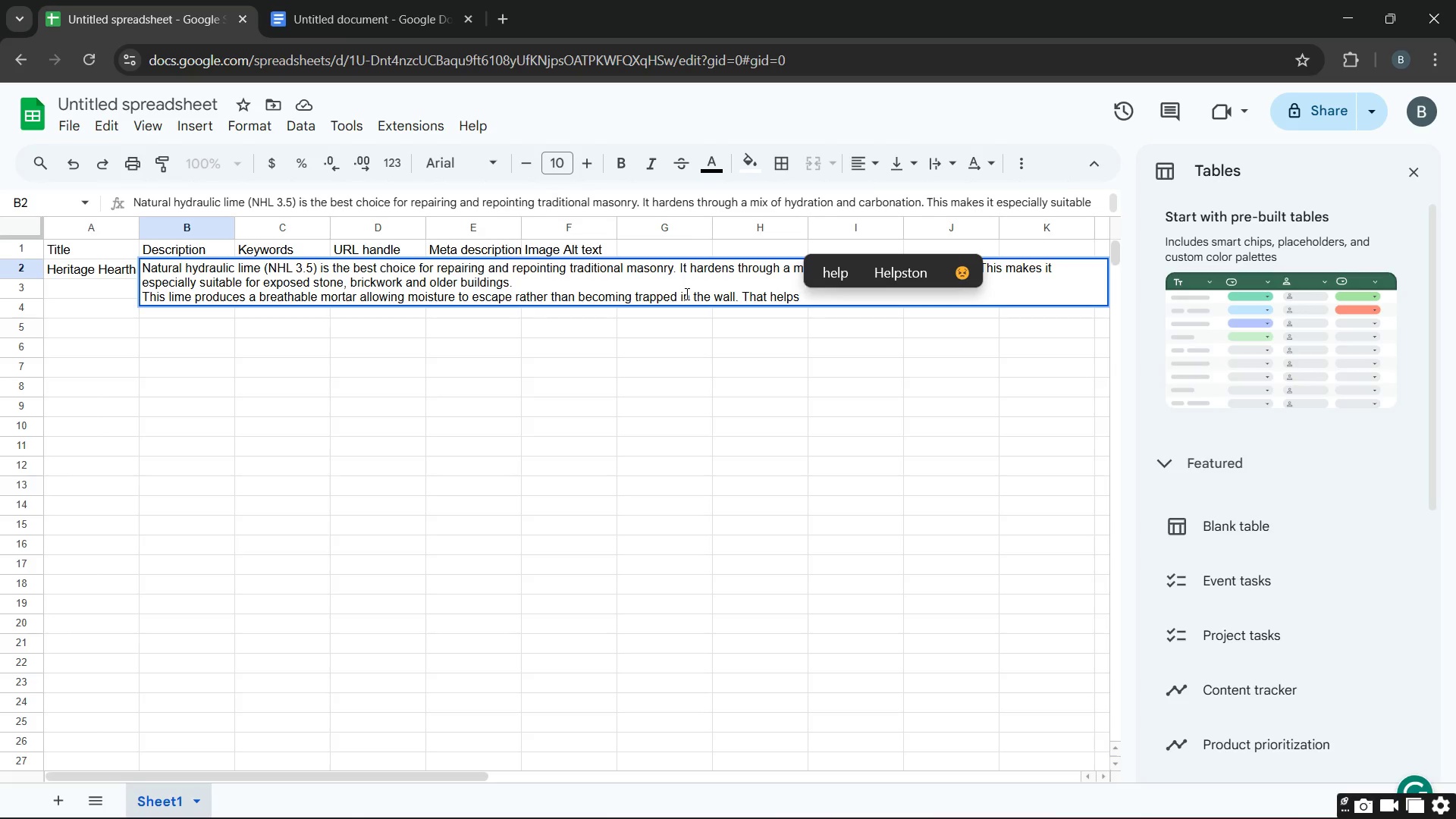 
type(reduce long term damage caused by damp)
 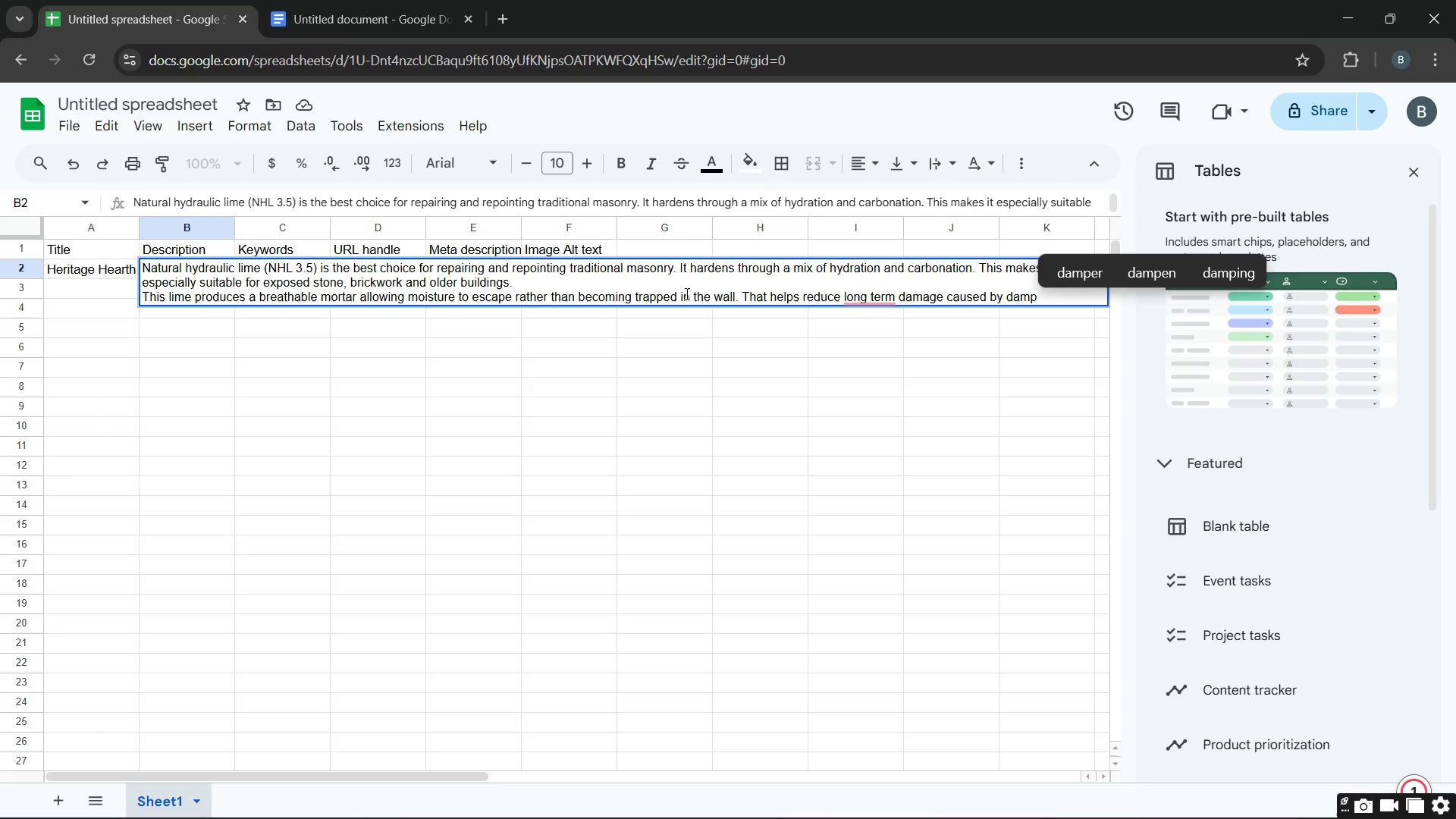 
wait(6.67)
 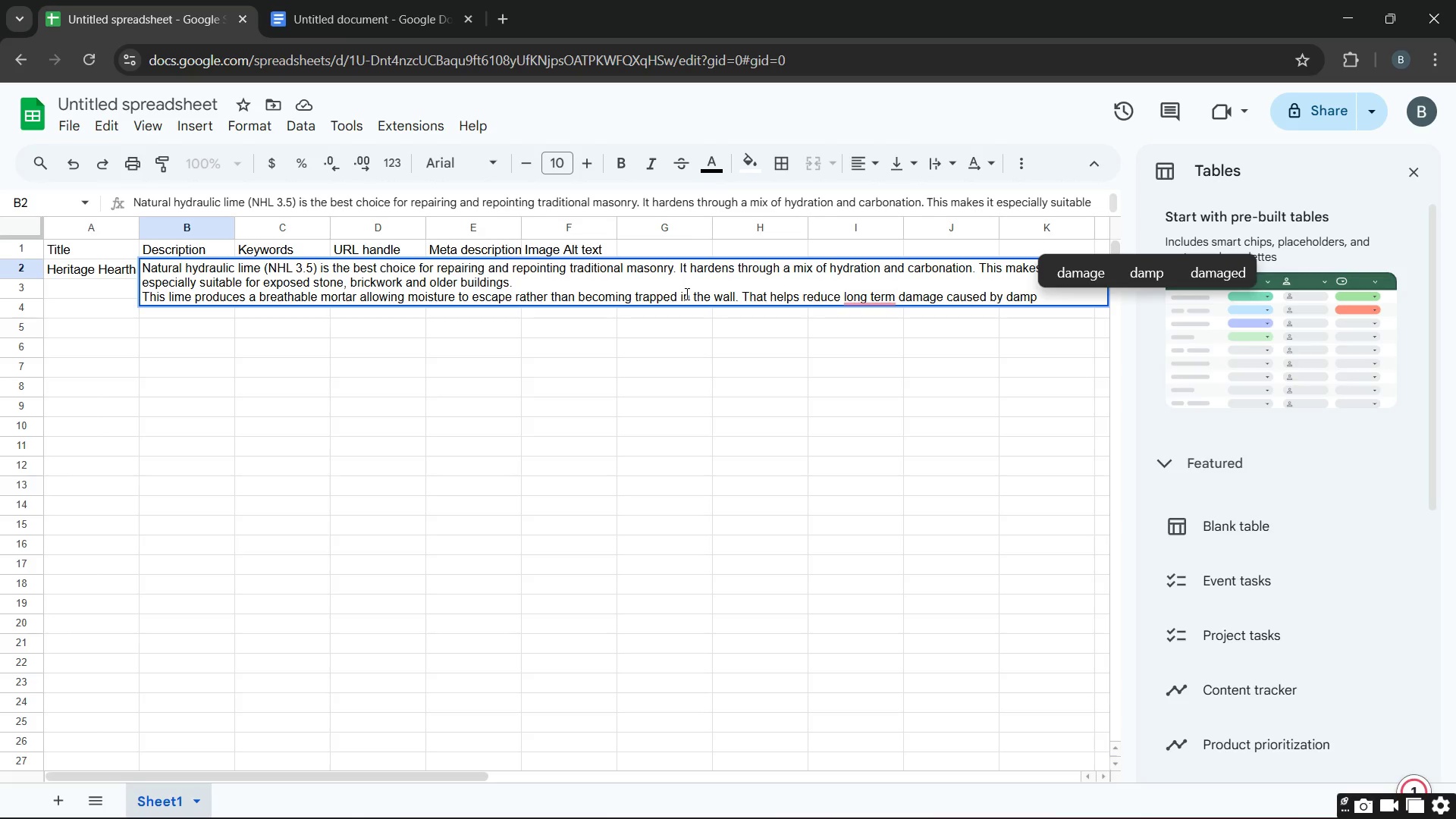 
type( and salt movment )
 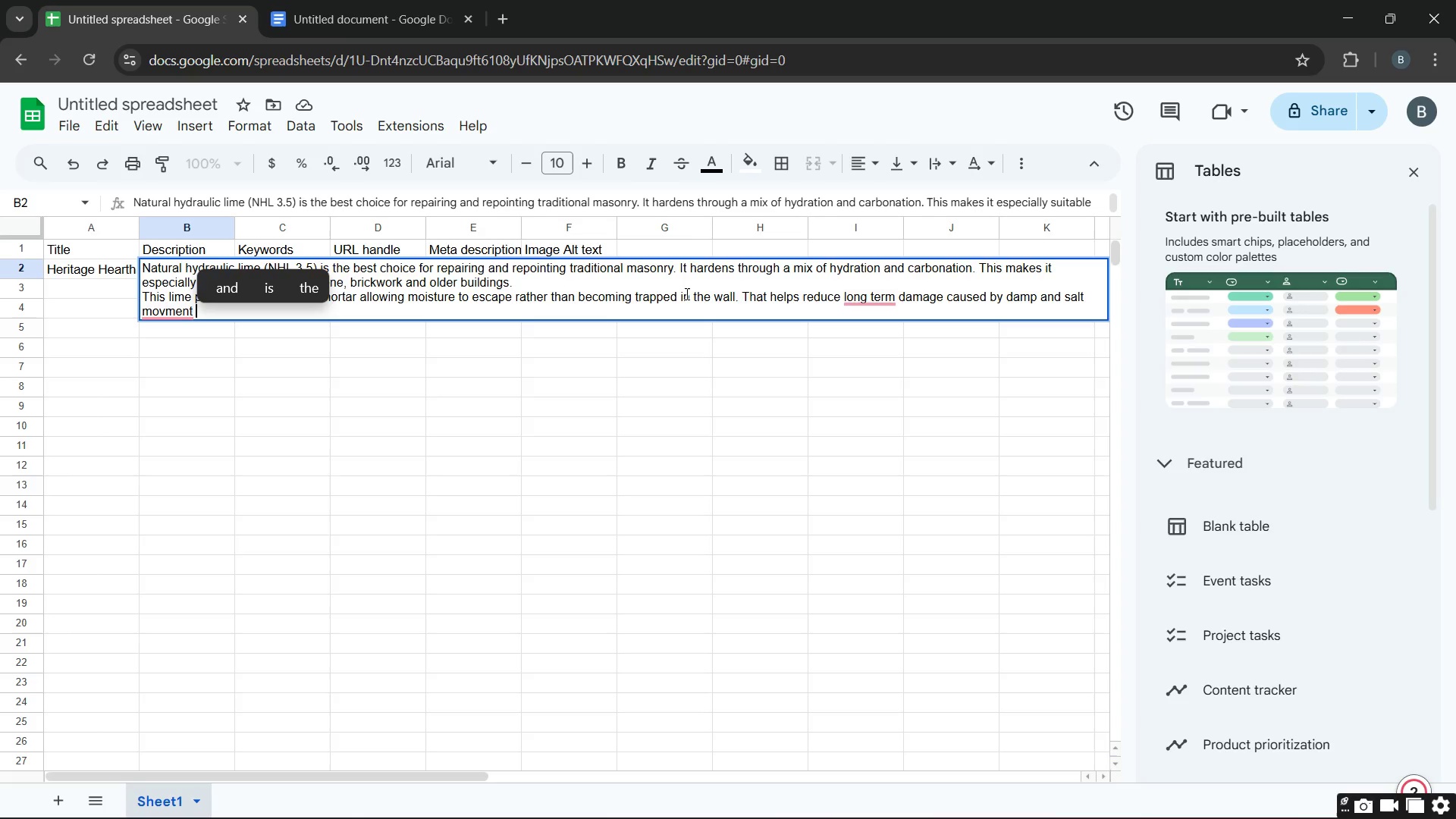 
wait(7.36)
 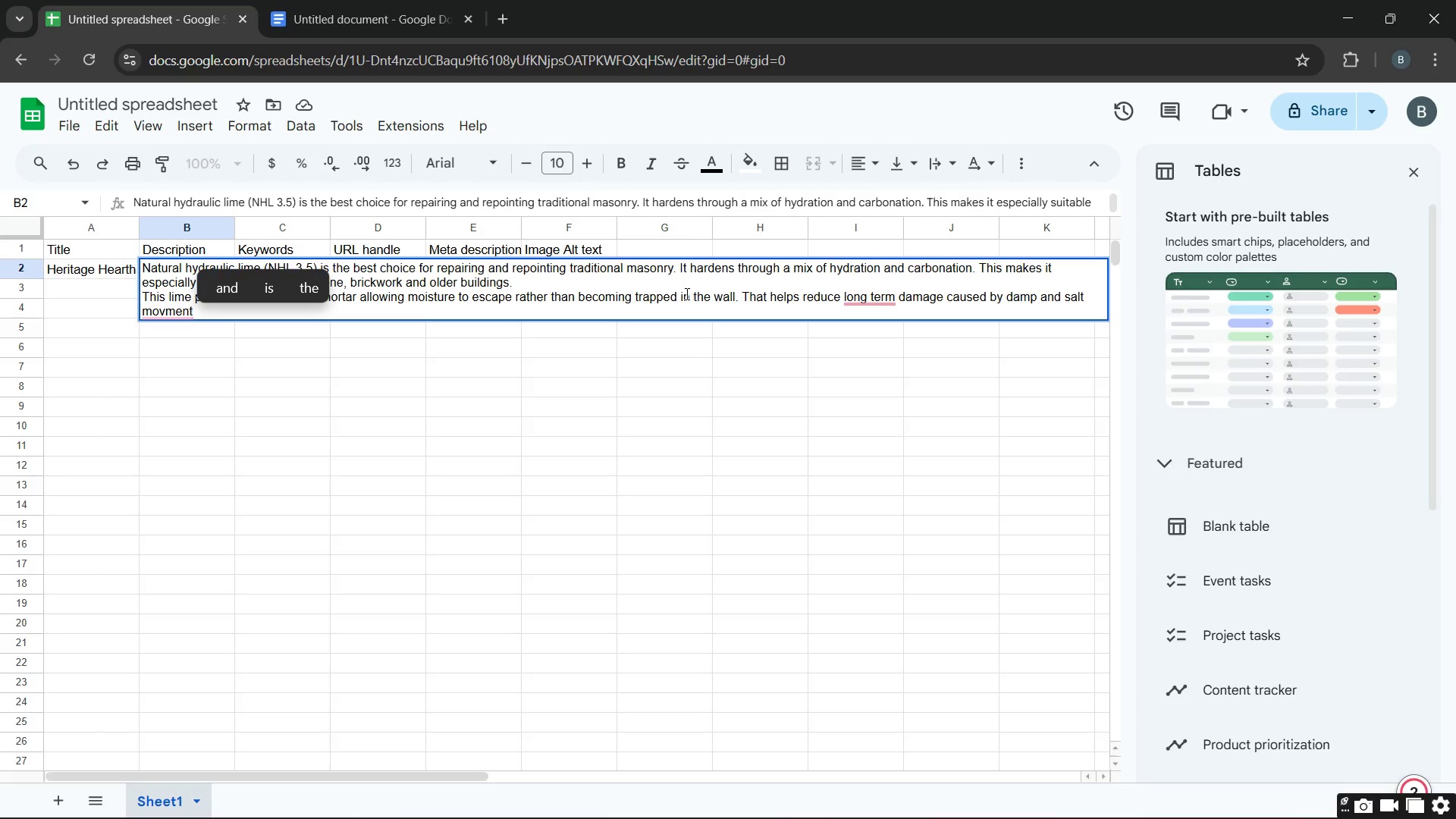 
type(especially )
 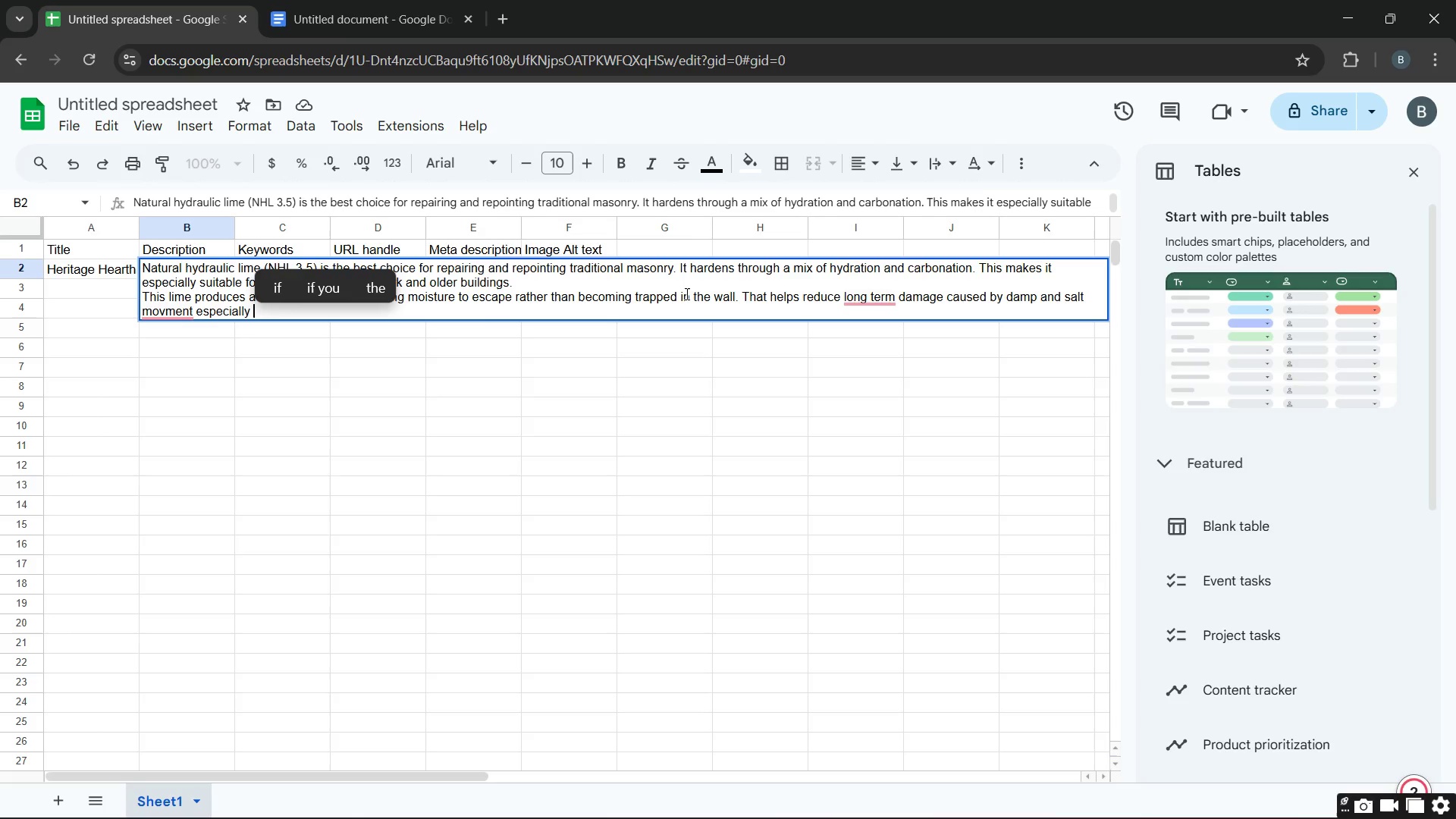 
hold_key(key=ArrowLeft, duration=0.94)
 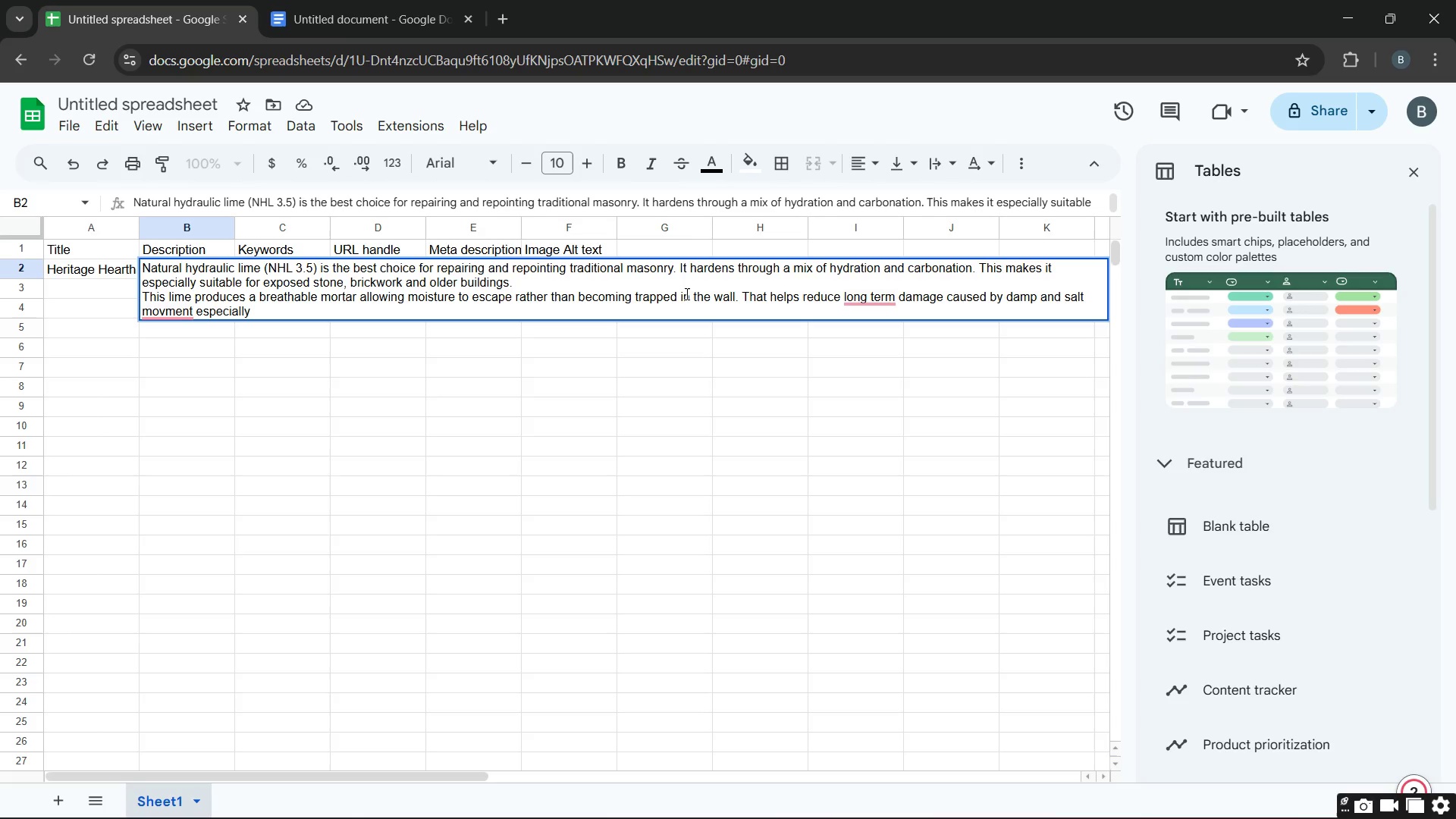 
key(E)
 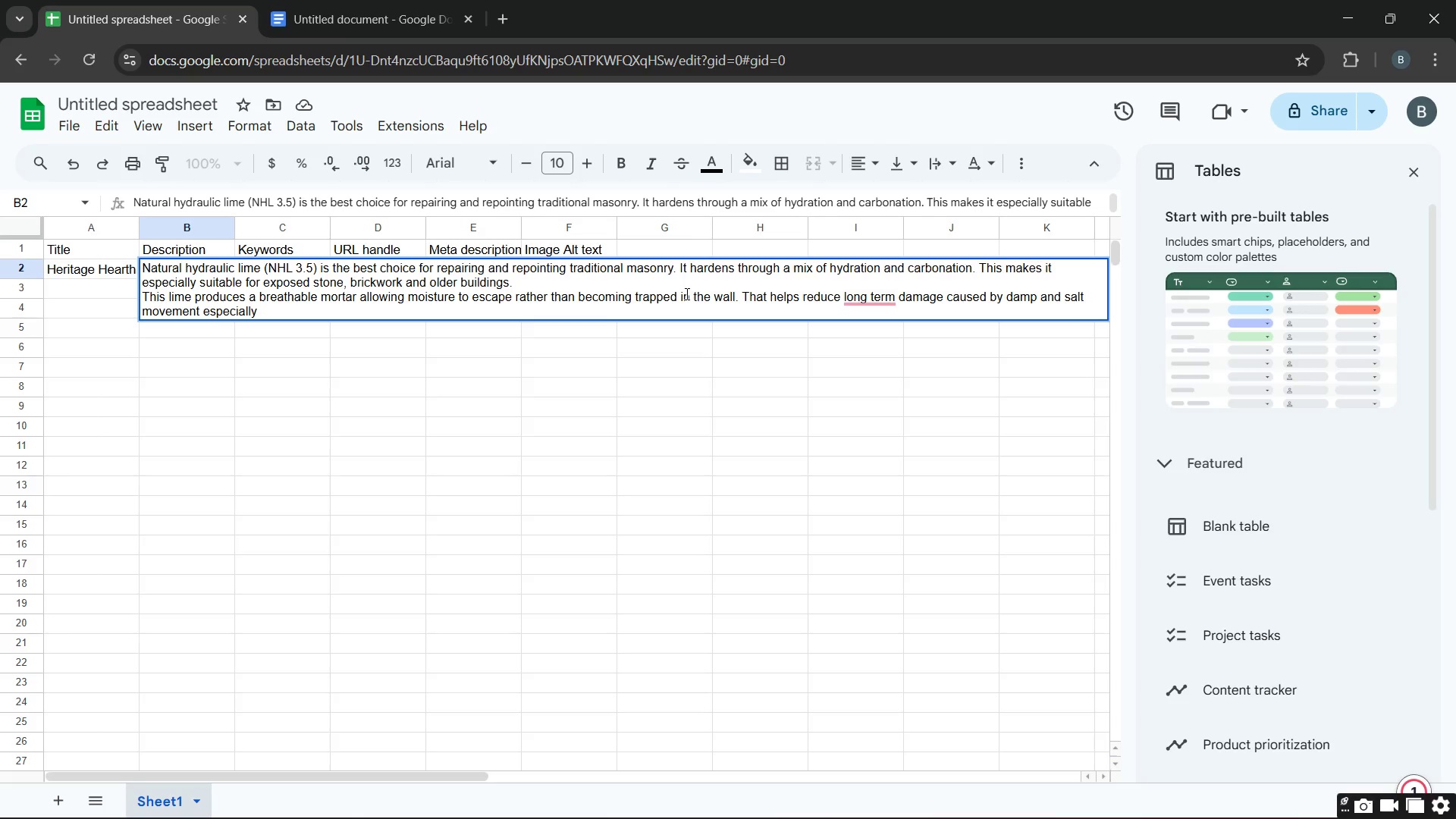 
hold_key(key=ArrowRight, duration=1.0)
 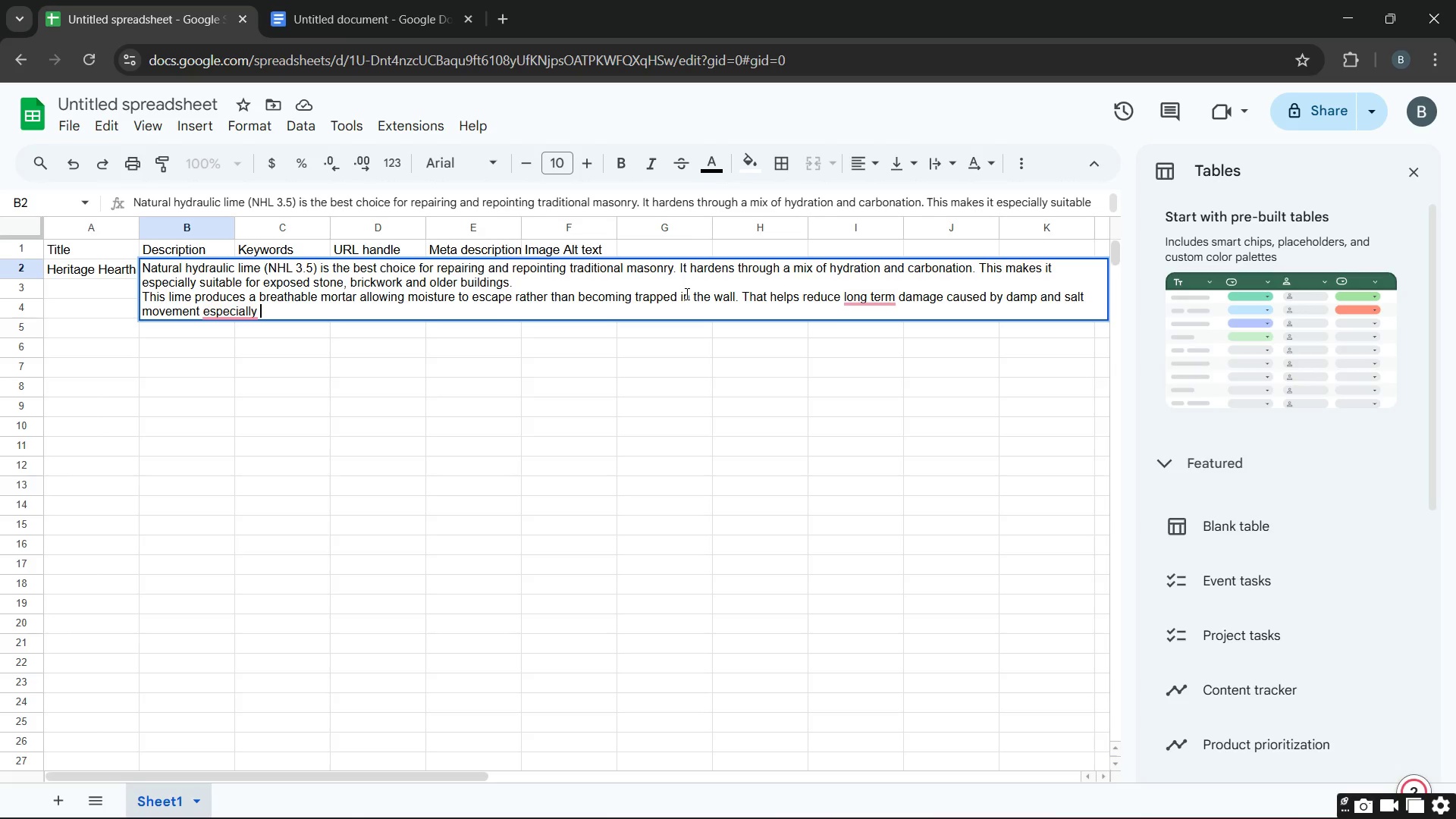 
type(in historic buildingd)
key(Backspace)
type(s)
 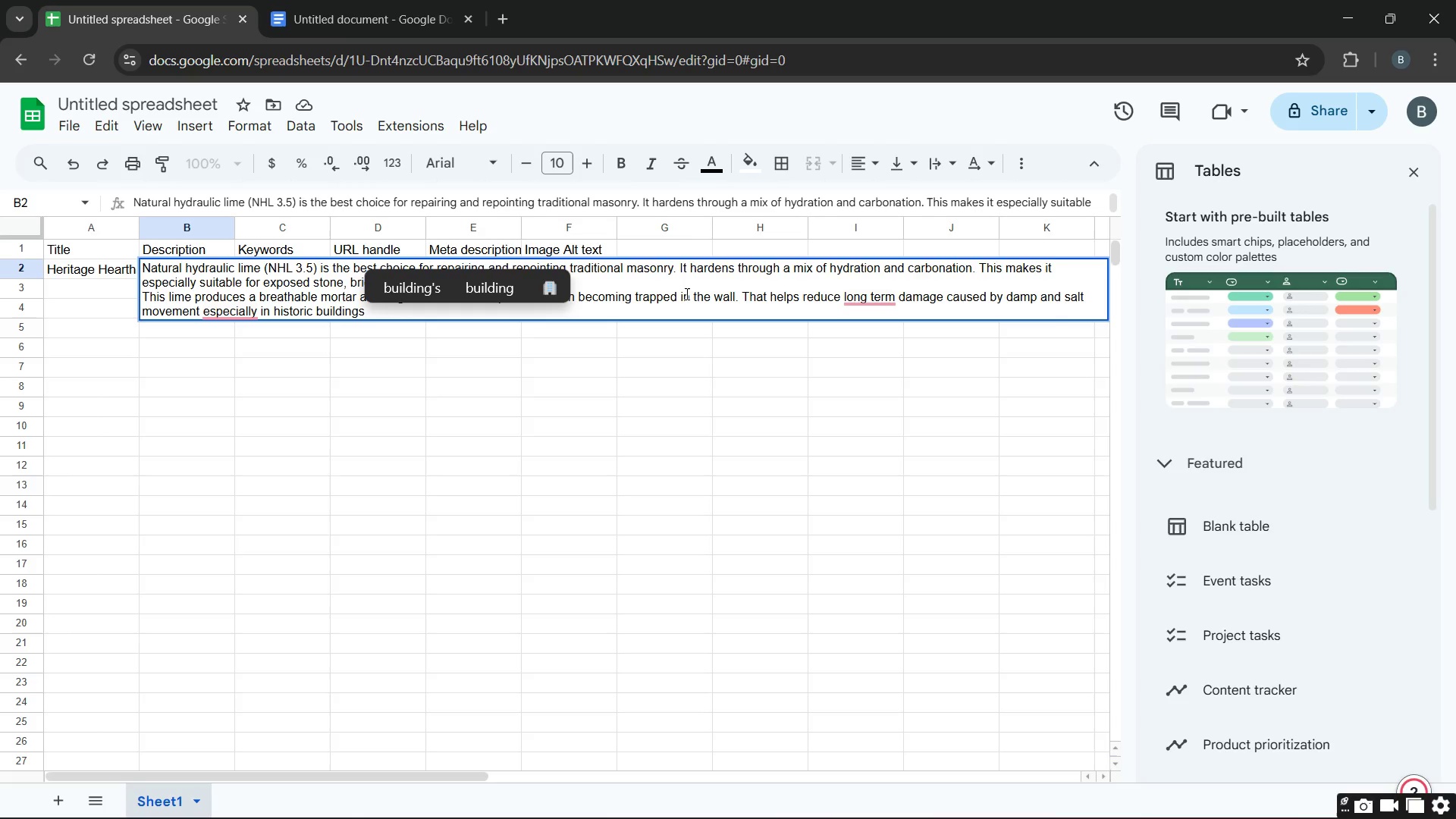 
key(Period)
 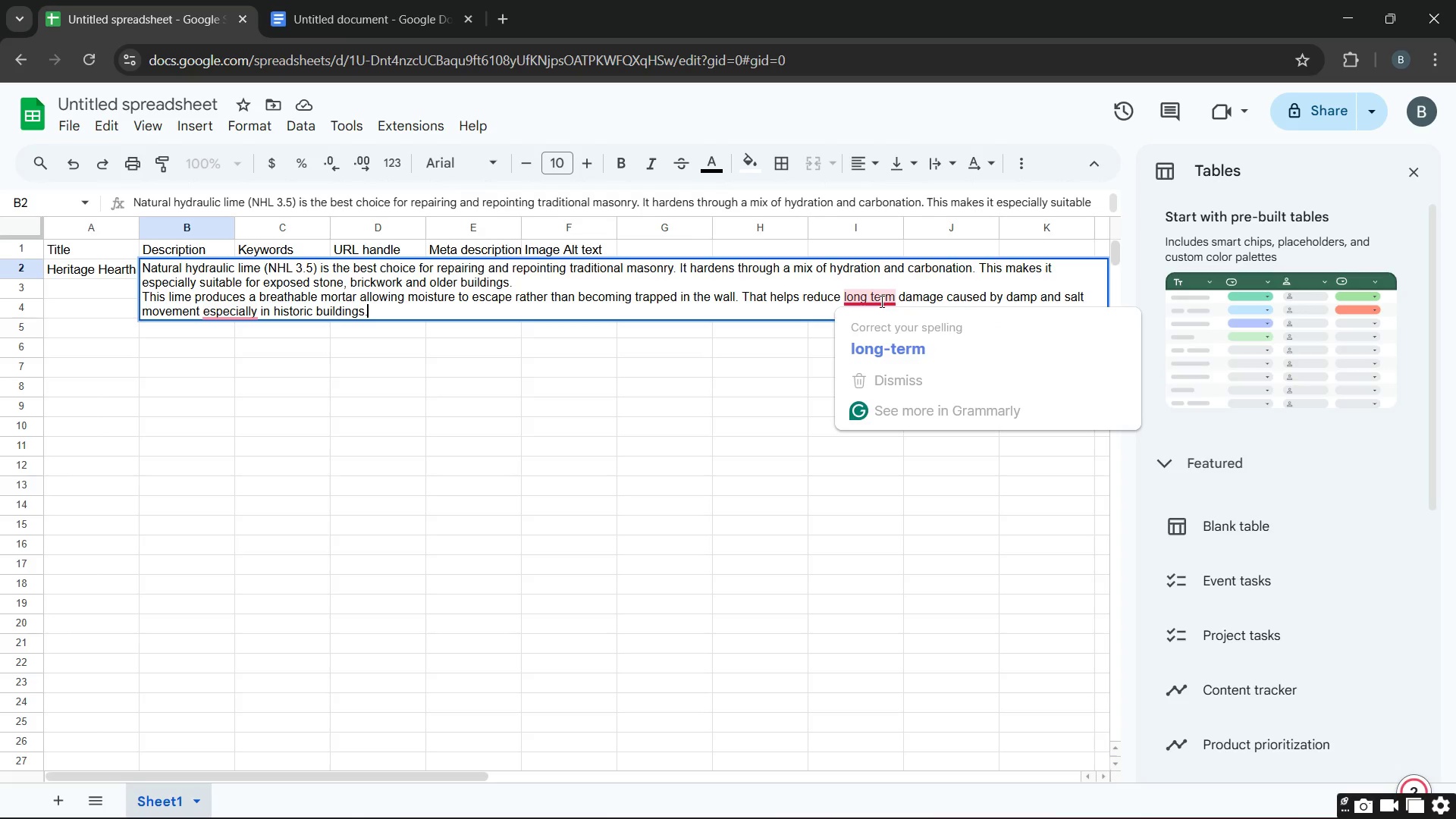 
key(Unknown)
 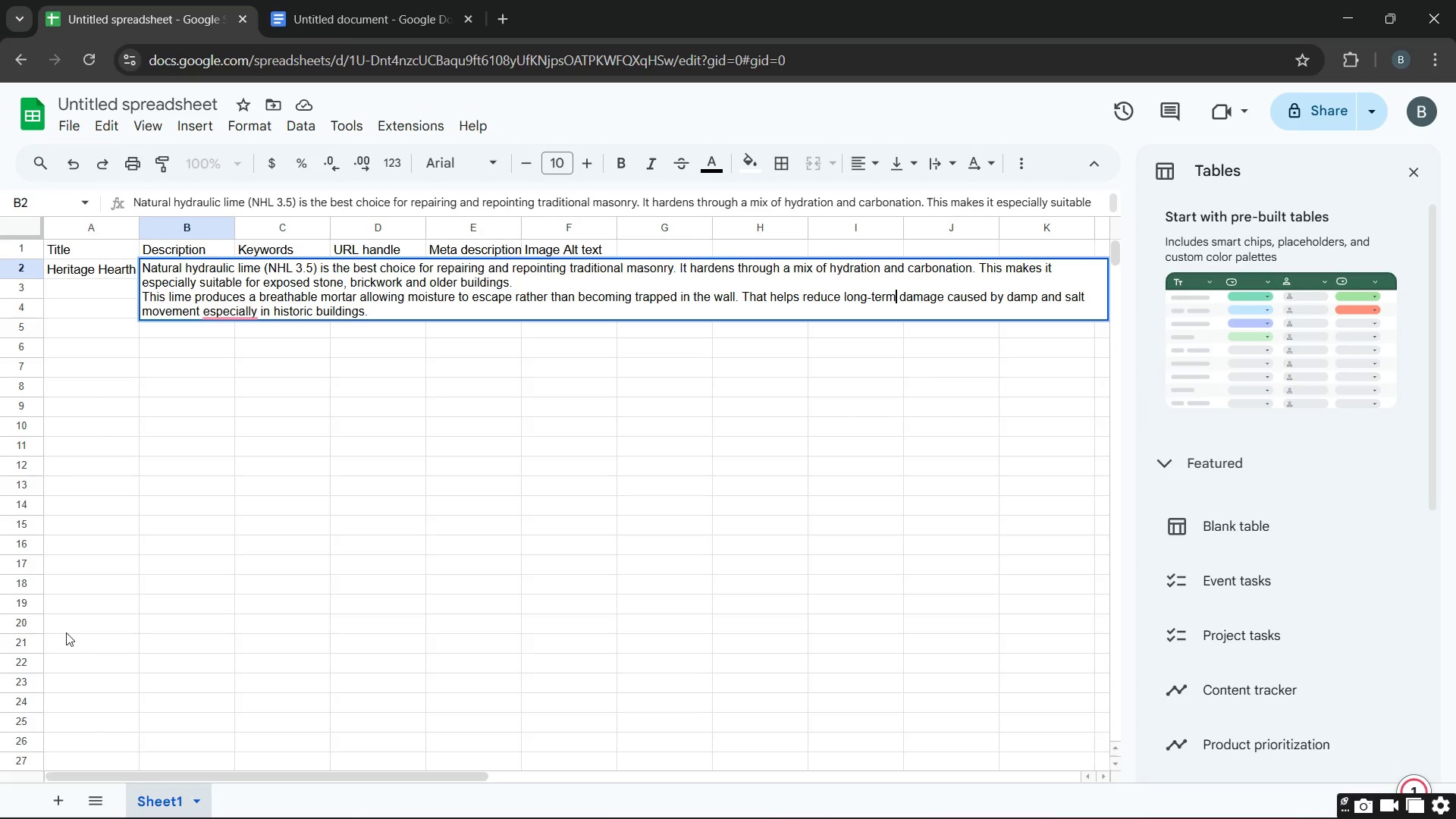 
key(Unknown)
 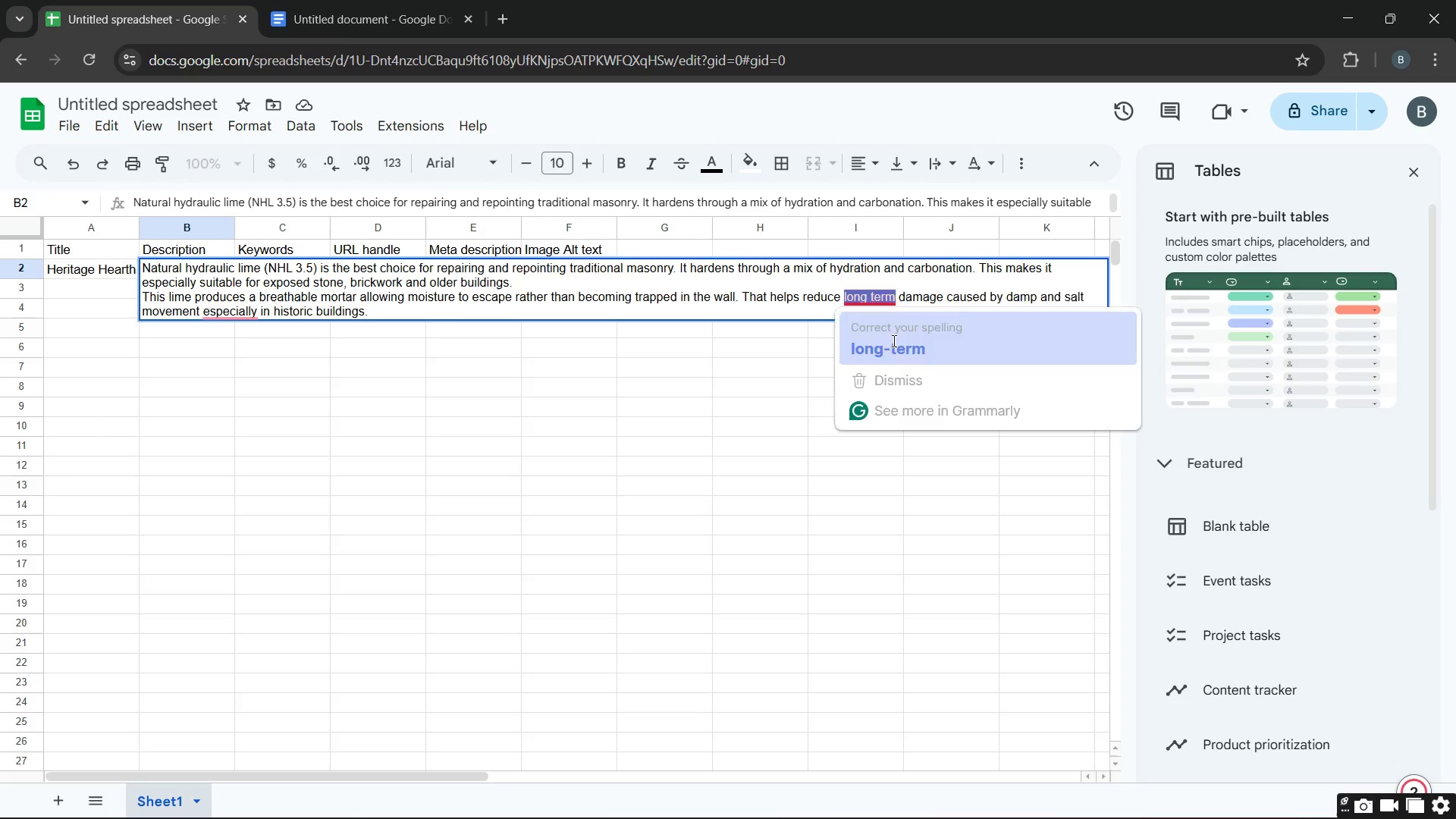 
key(Unknown)
 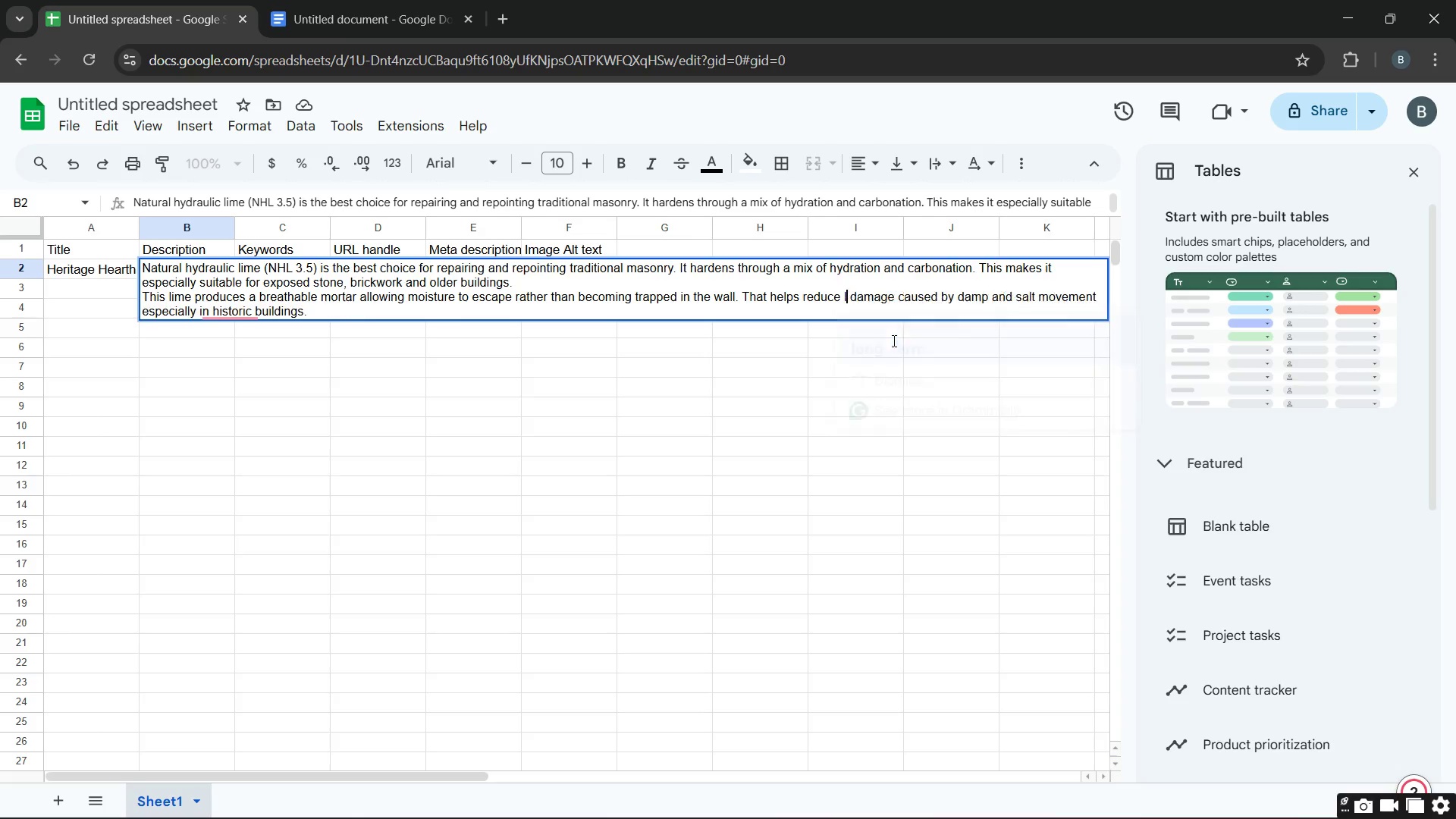 
key(Unknown)
 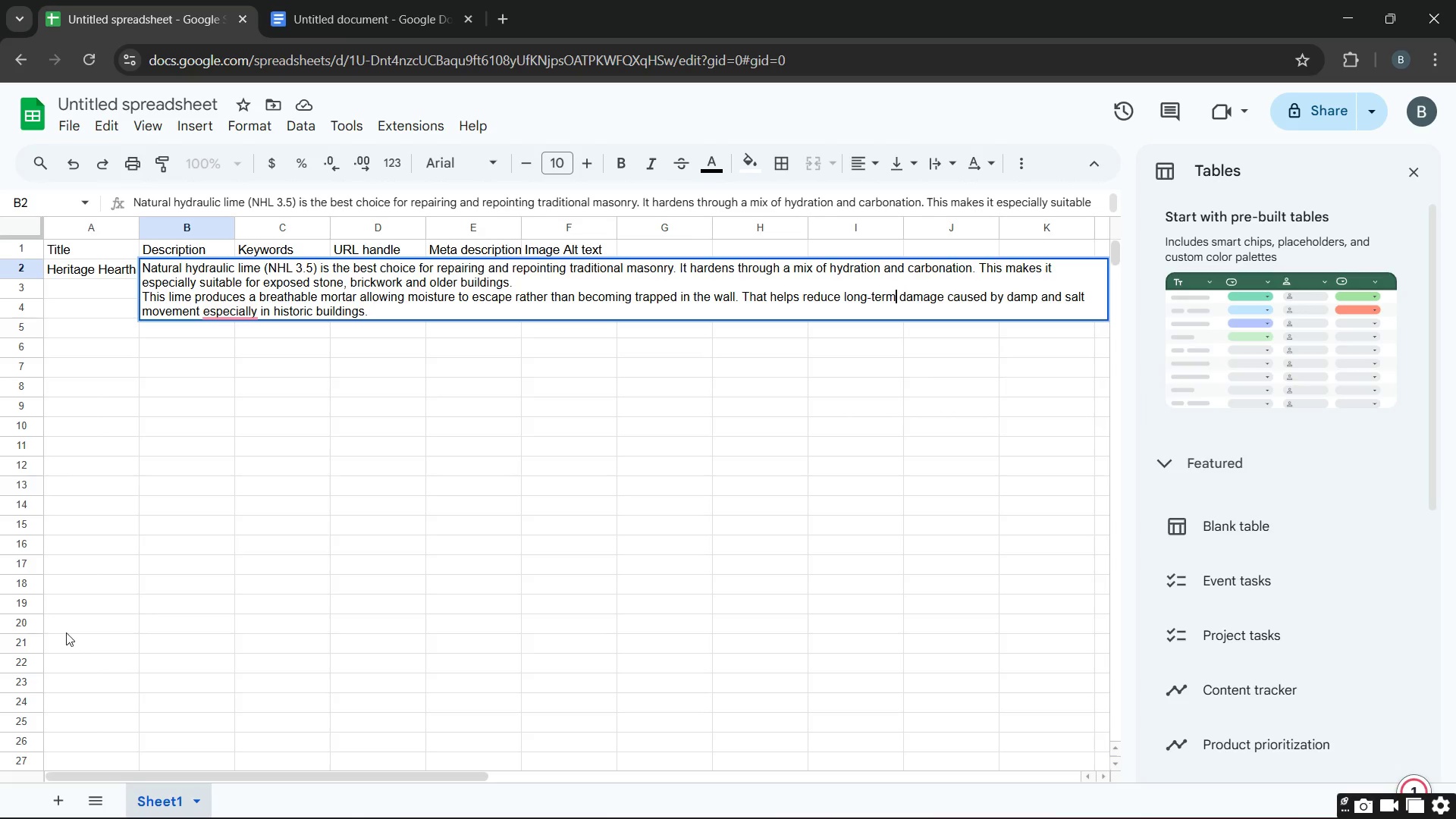 
key(Unknown)
 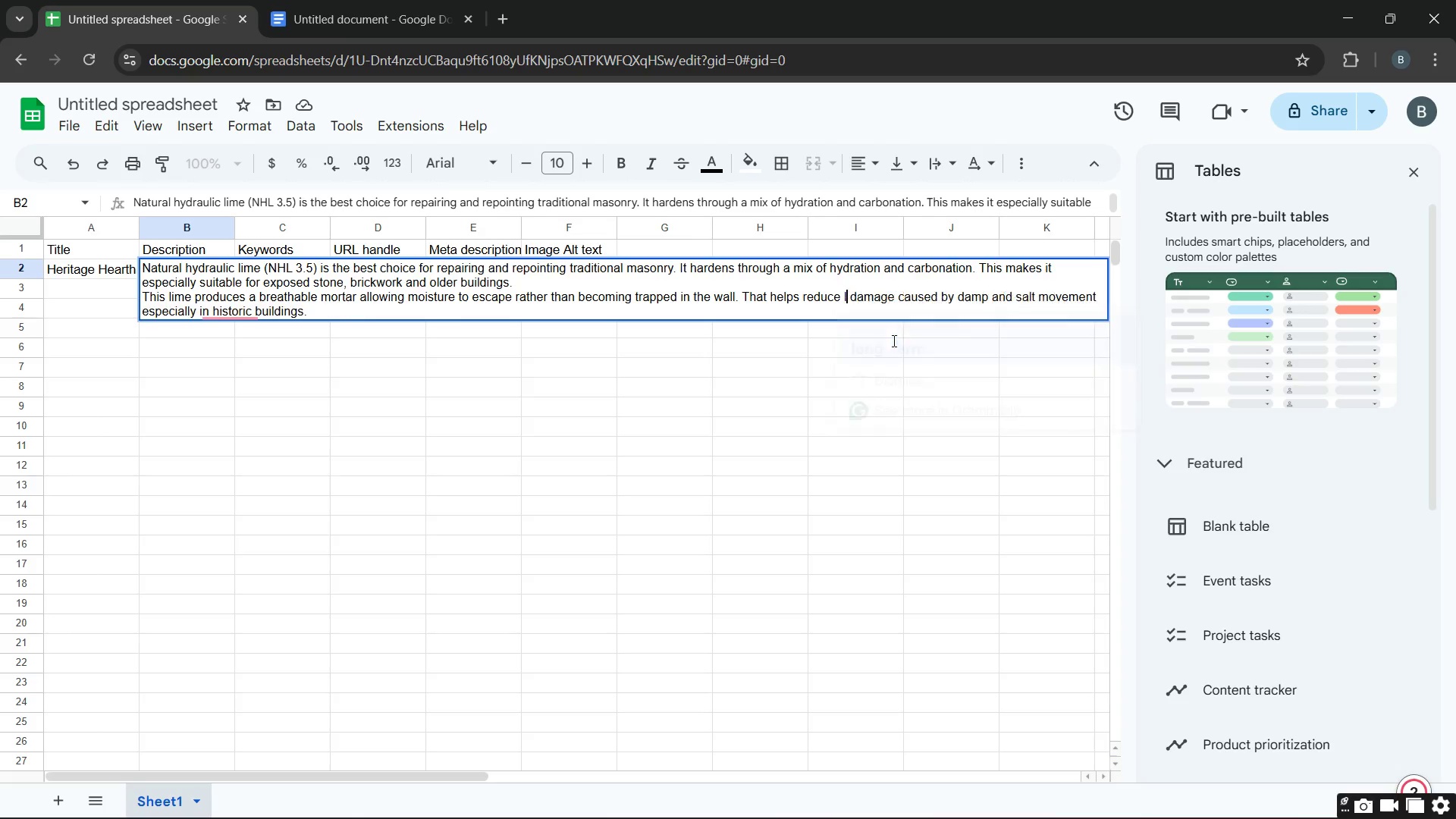 
key(Unknown)
 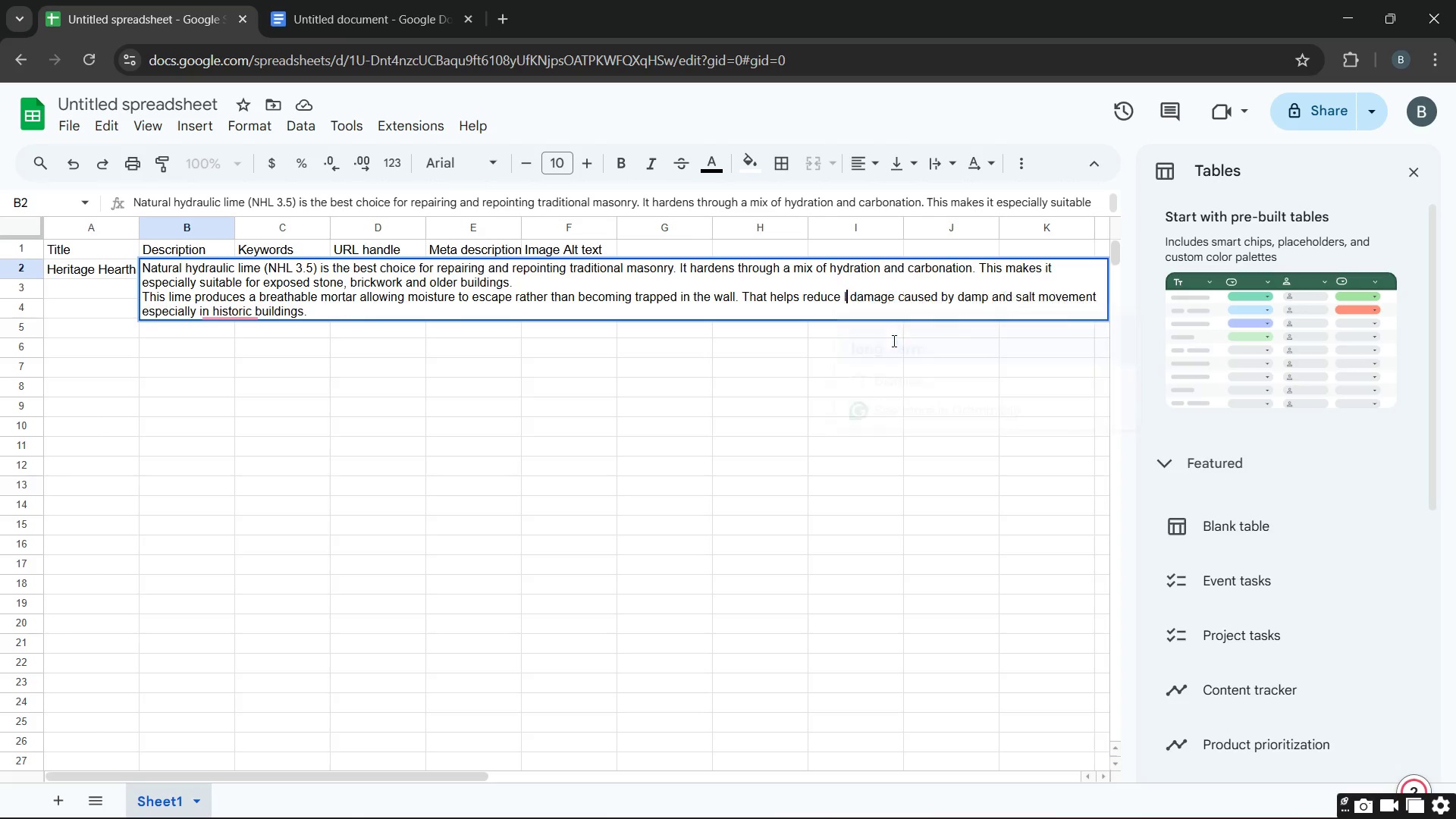 
key(Unknown)
 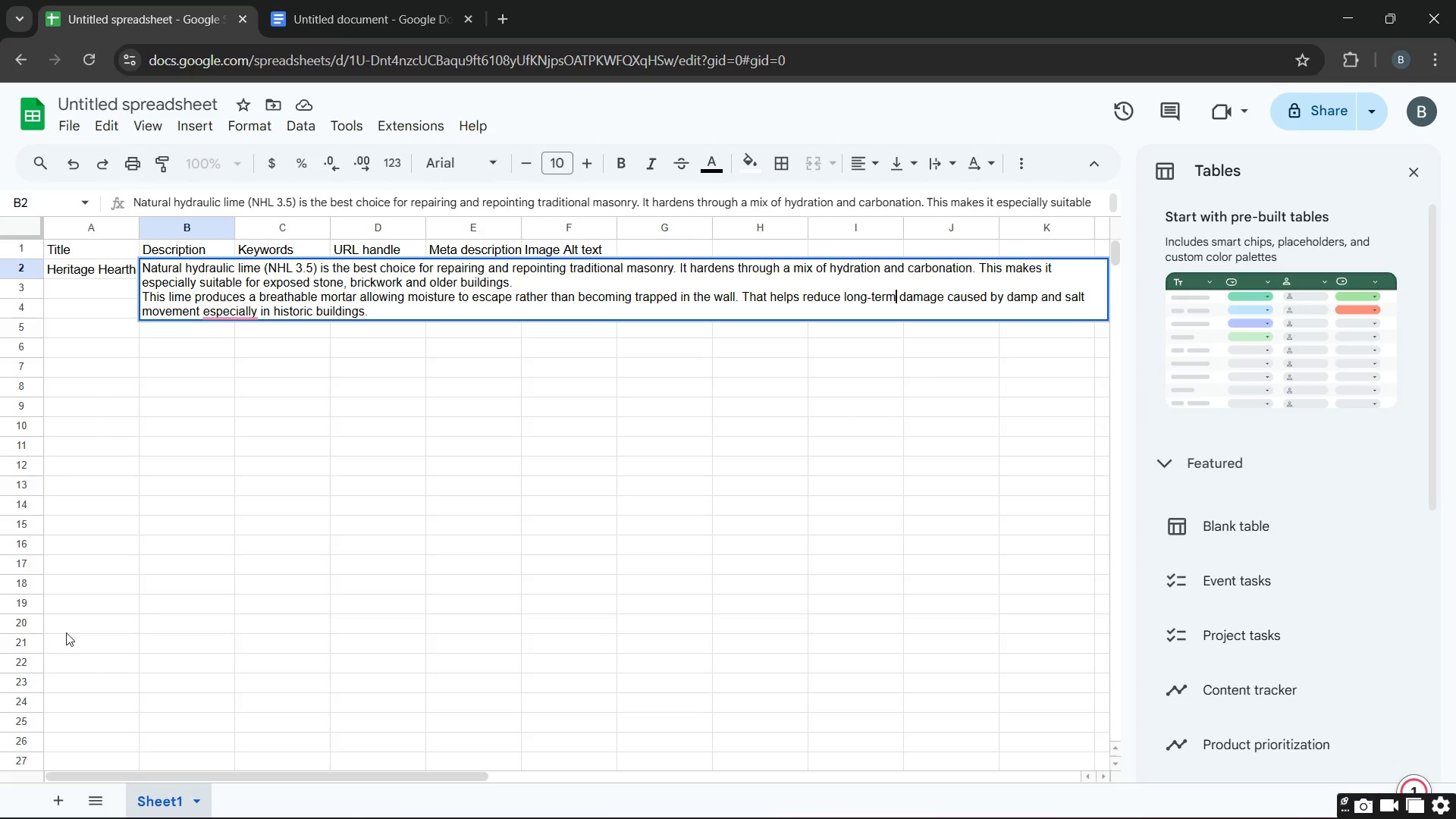 
key(Unknown)
 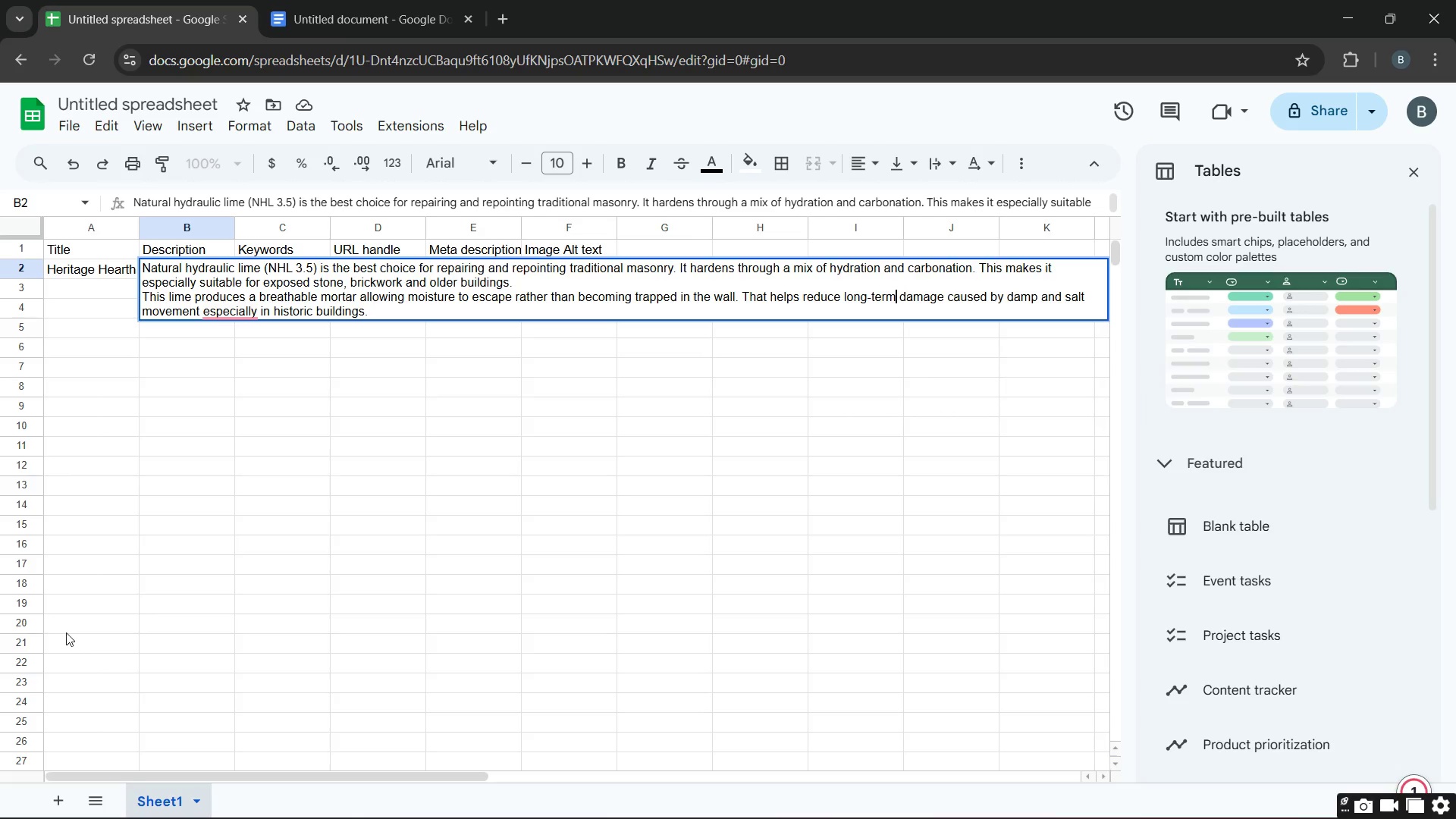 
key(Unknown)
 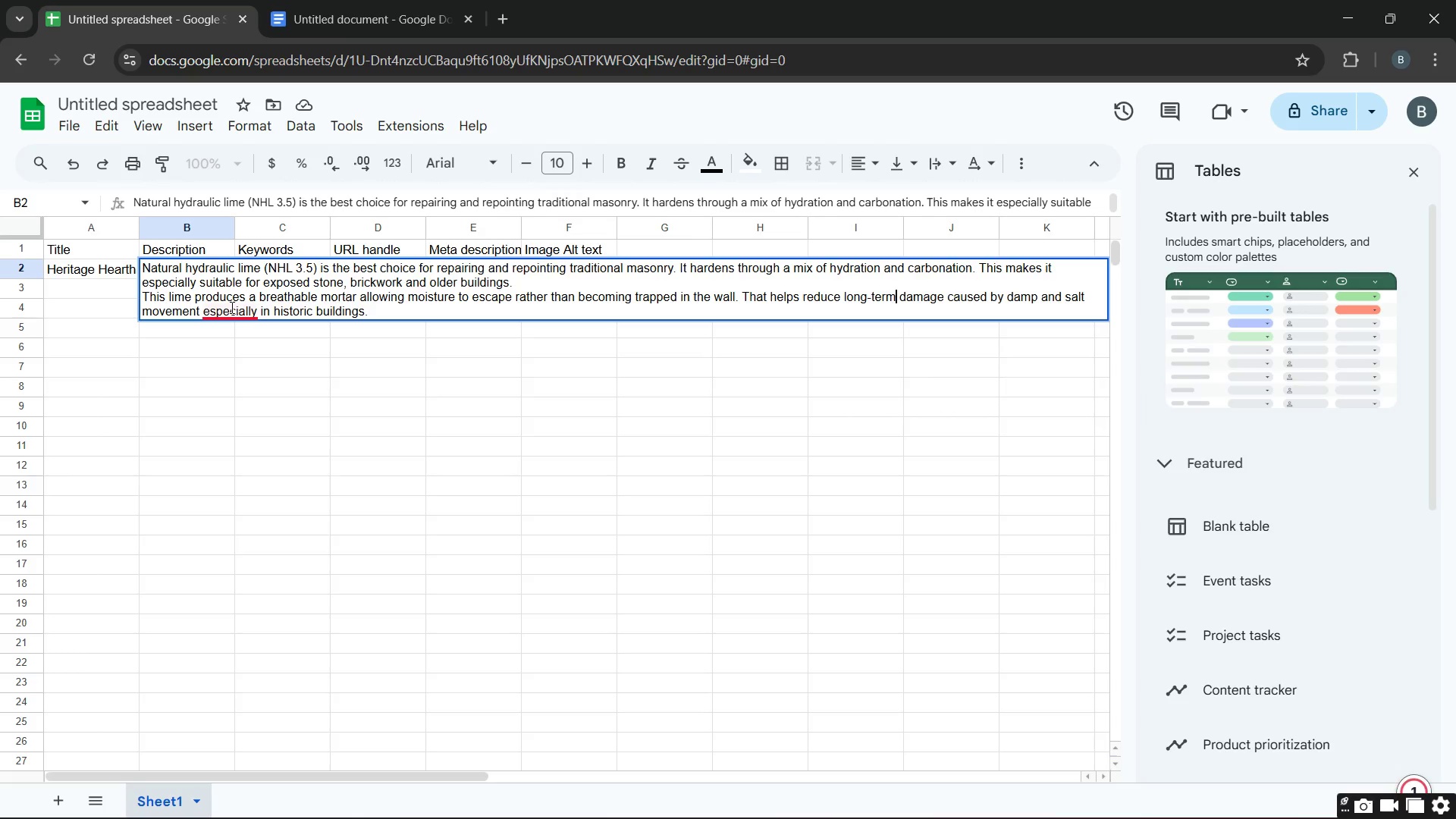 
right_click([231, 307])
 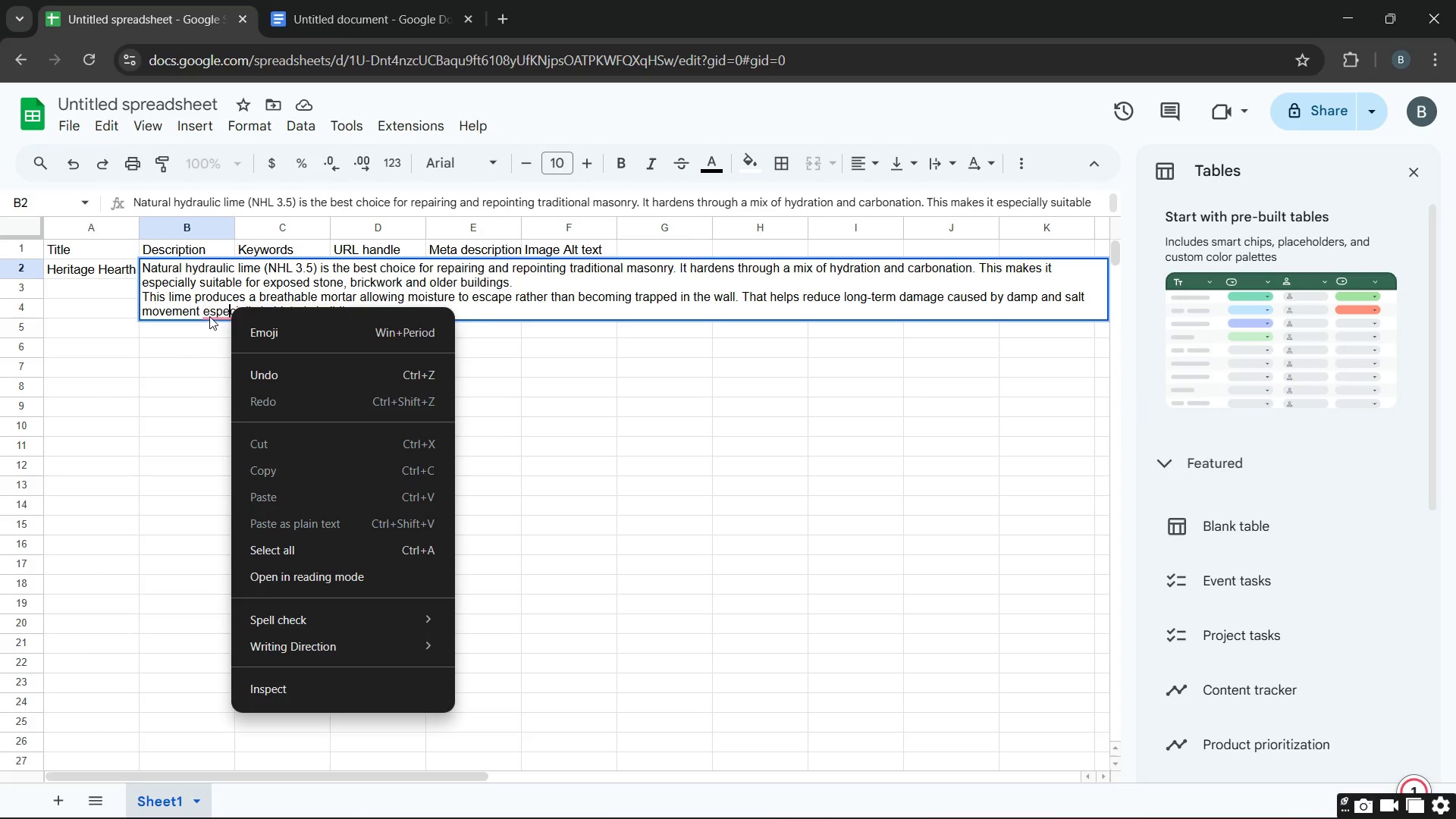 
left_click([210, 311])
 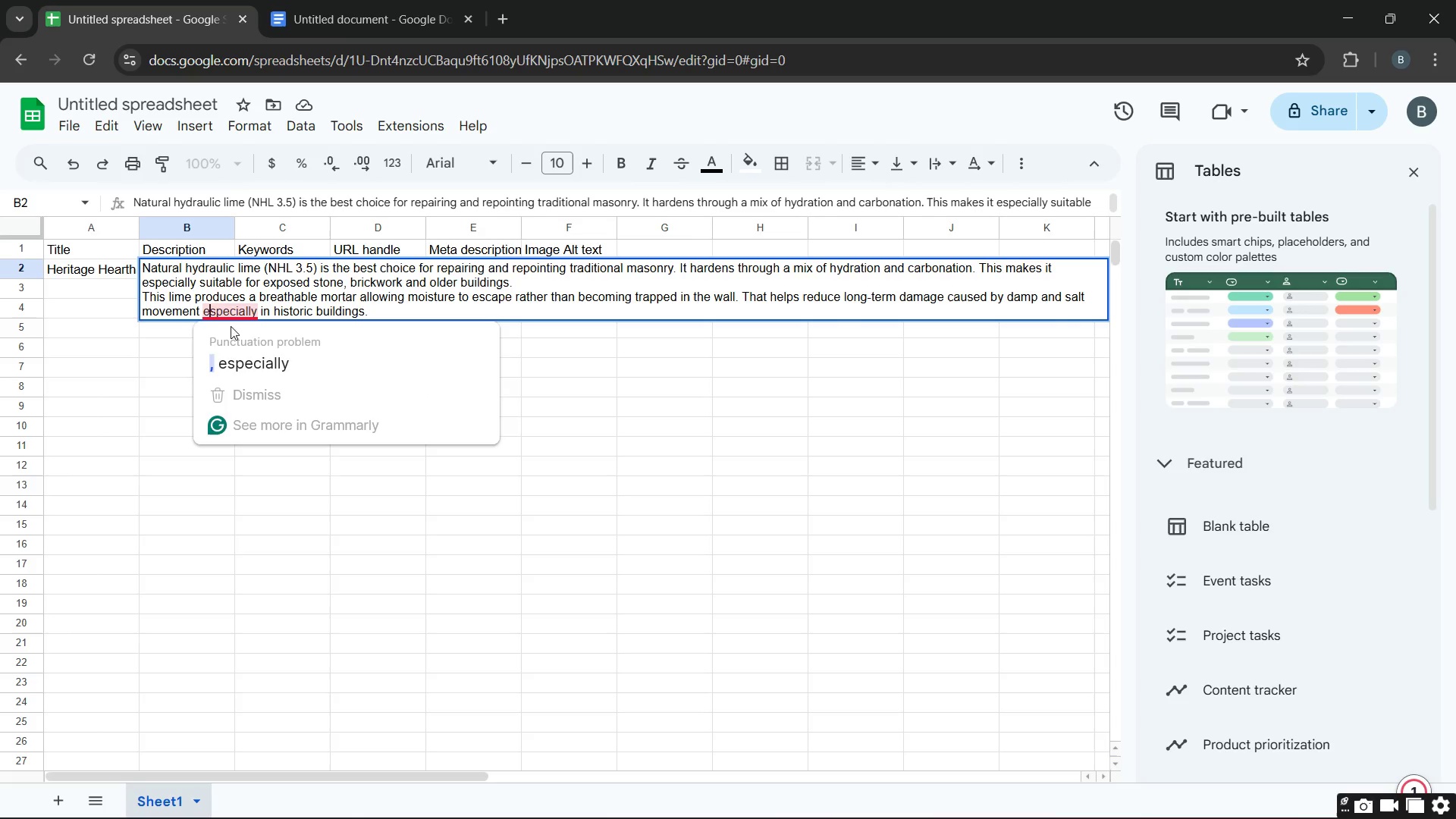 
left_click([236, 357])
 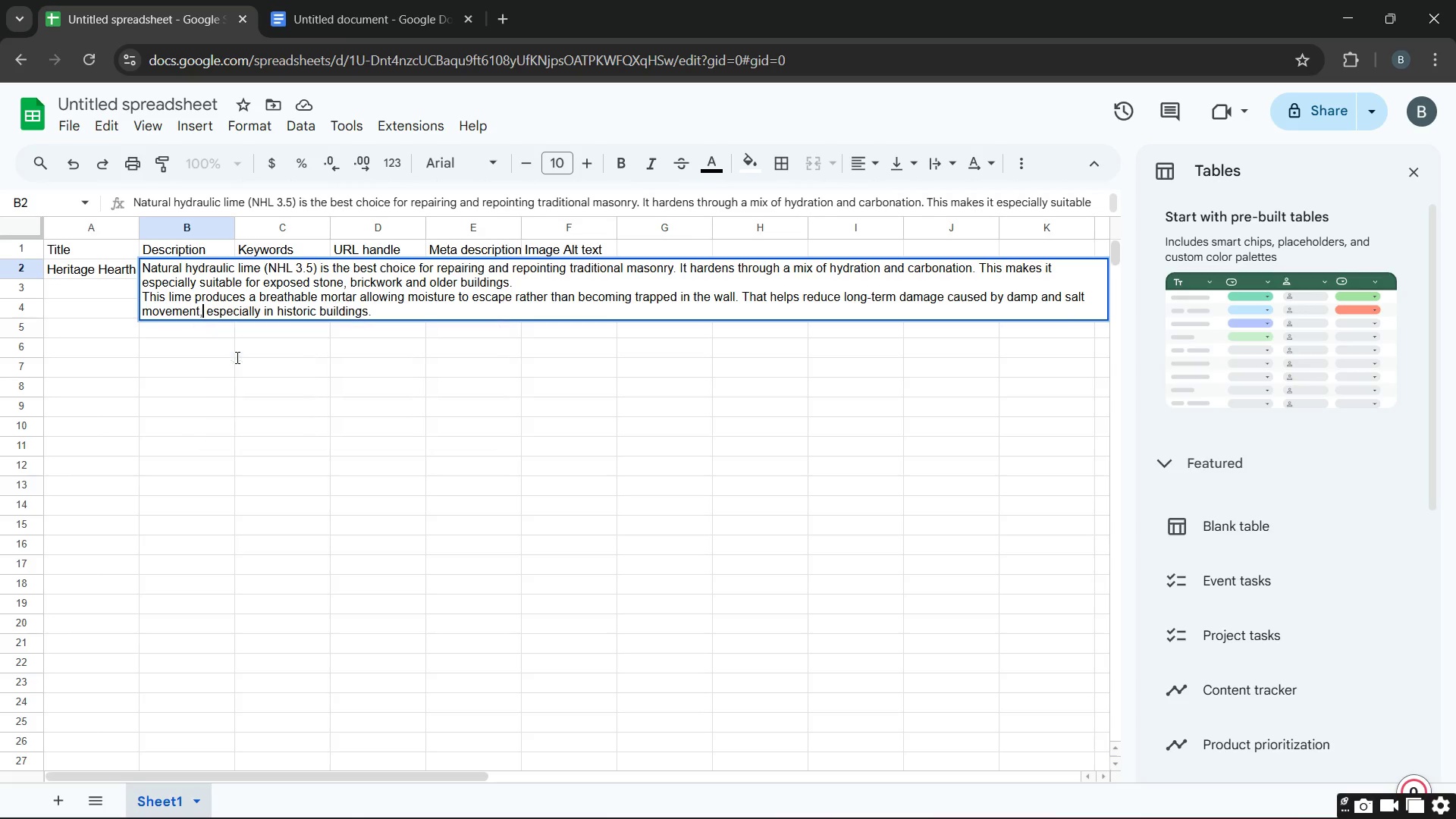 
key(Unknown)
 